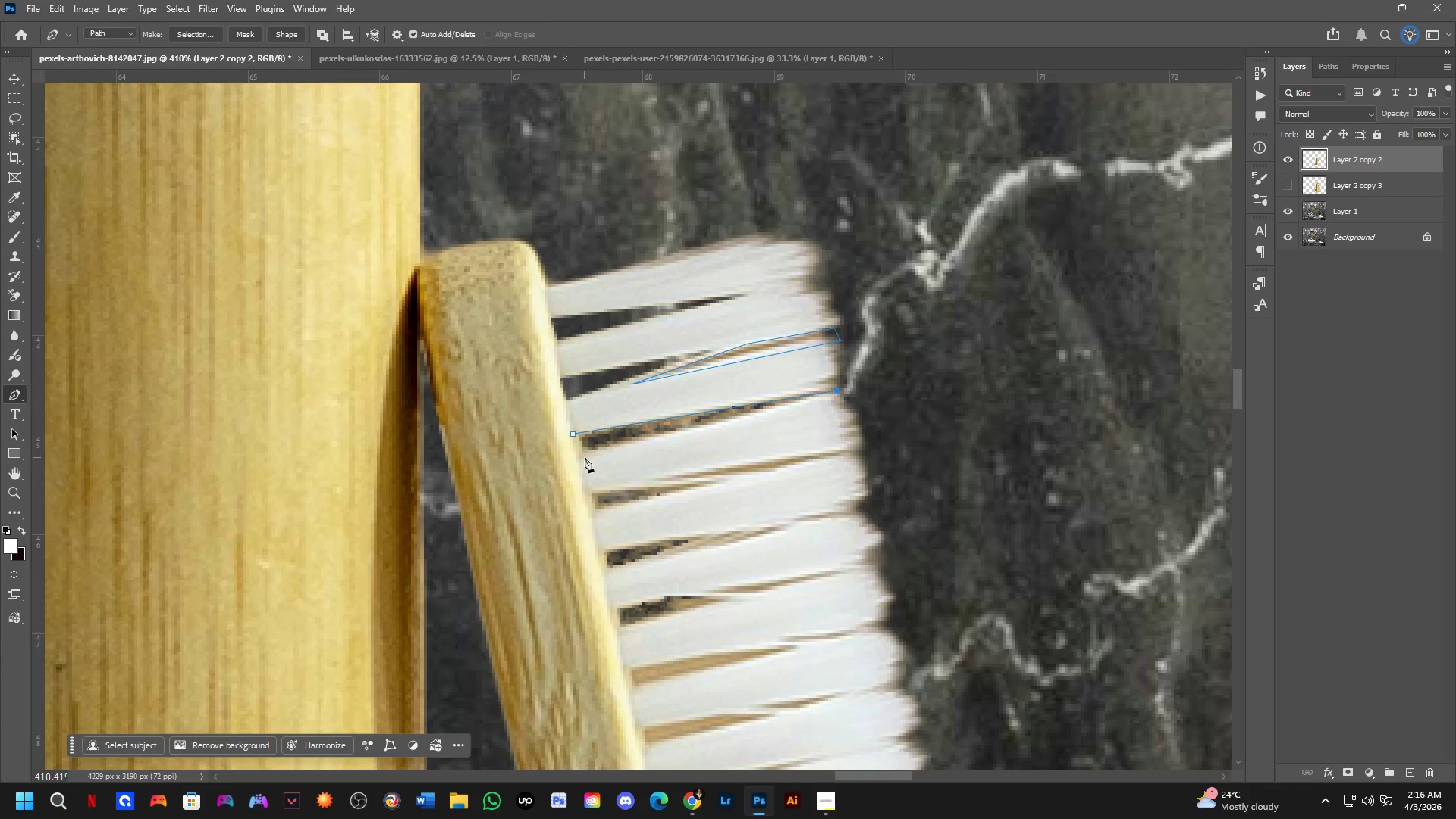 
left_click([576, 456])
 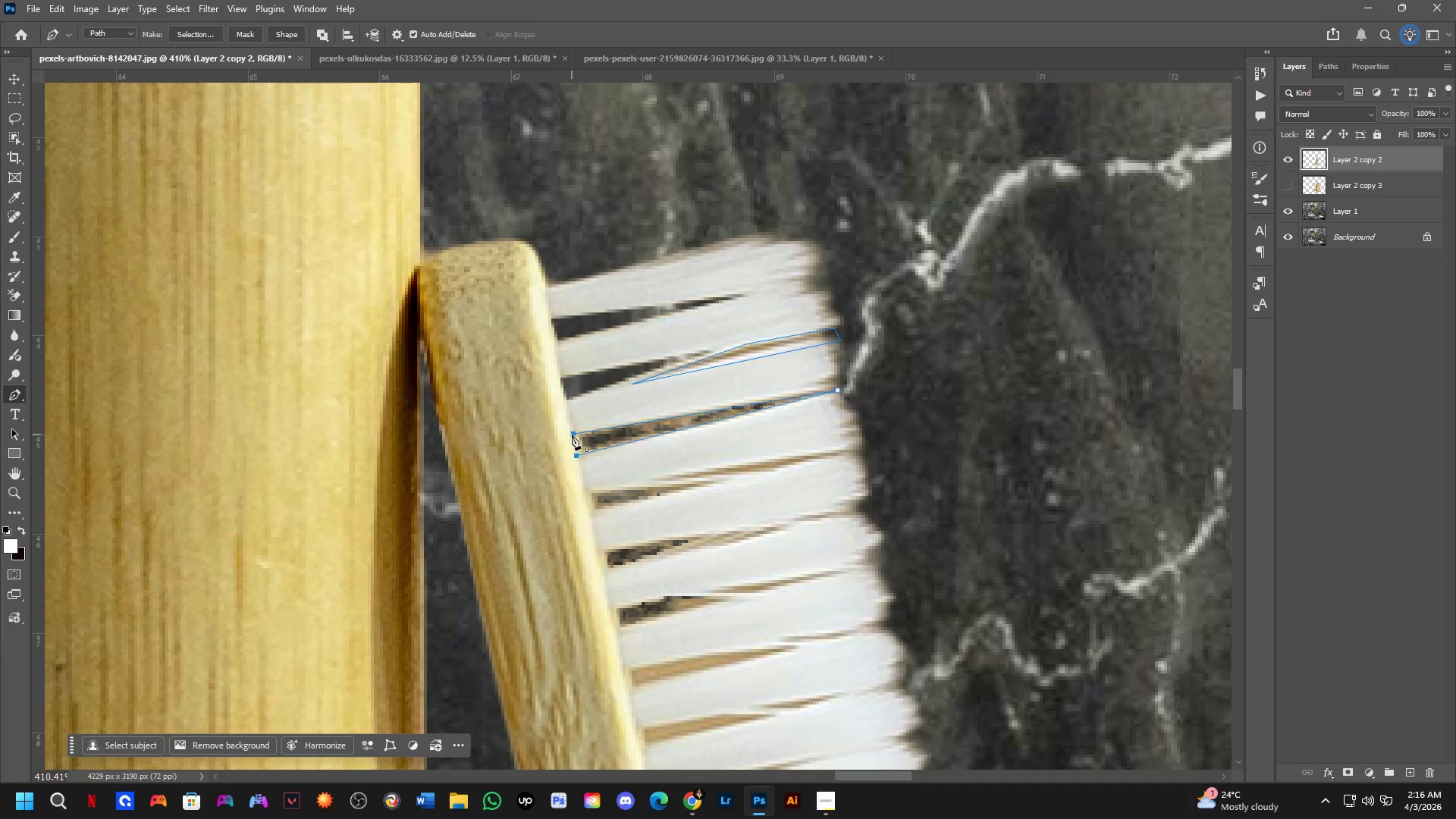 
left_click([572, 435])
 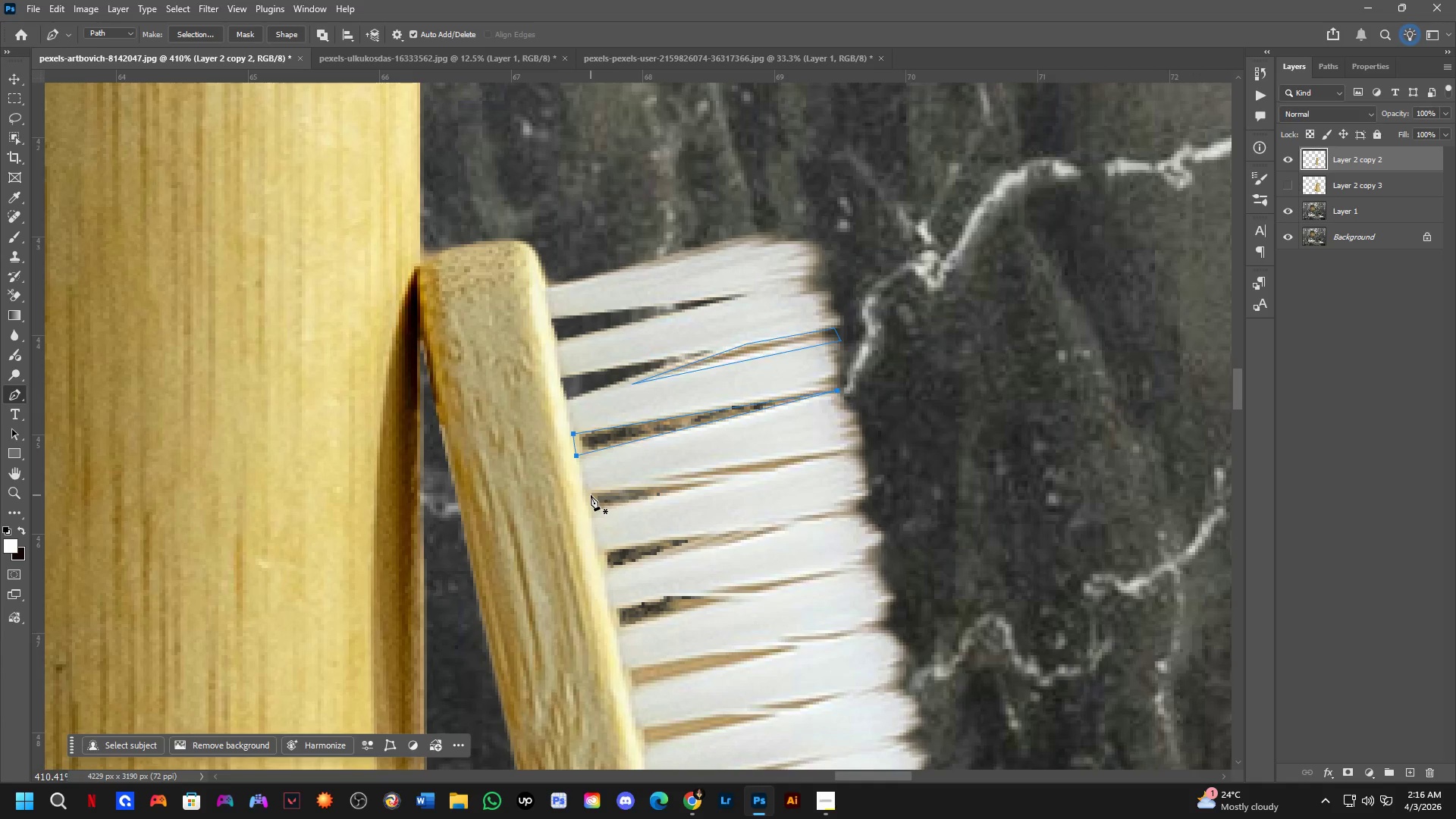 
left_click([587, 491])
 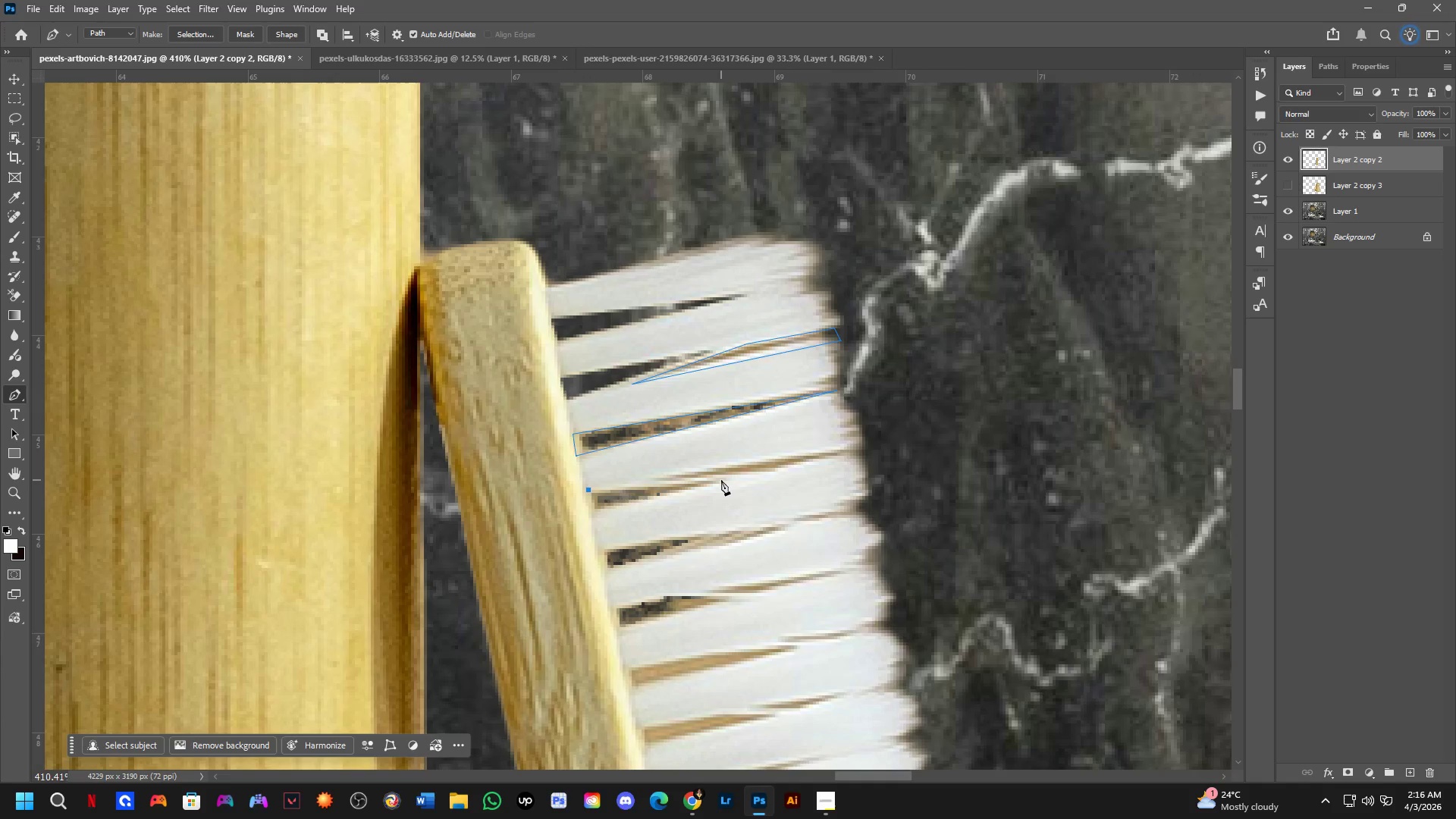 
left_click([735, 476])
 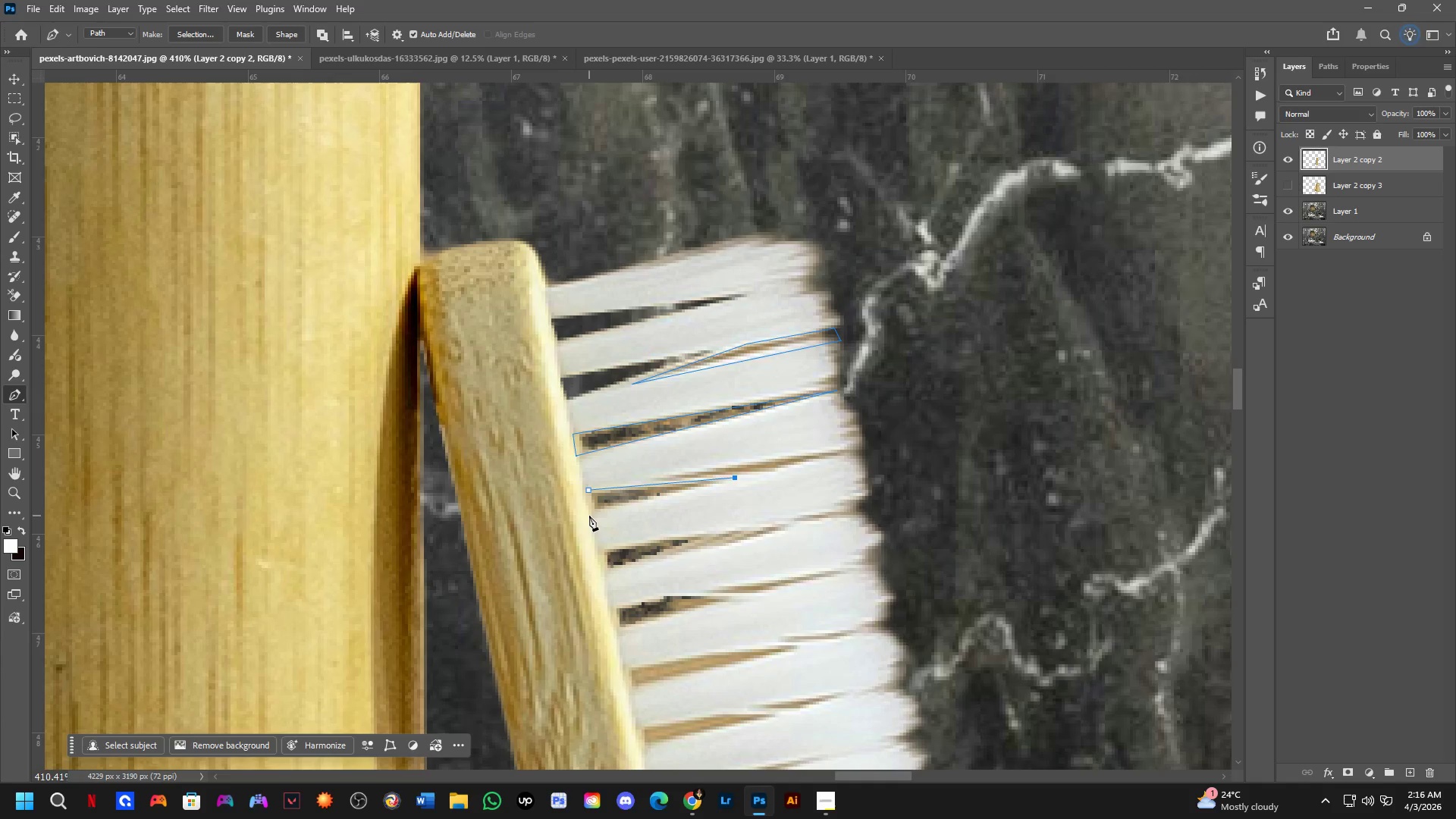 
left_click([587, 515])
 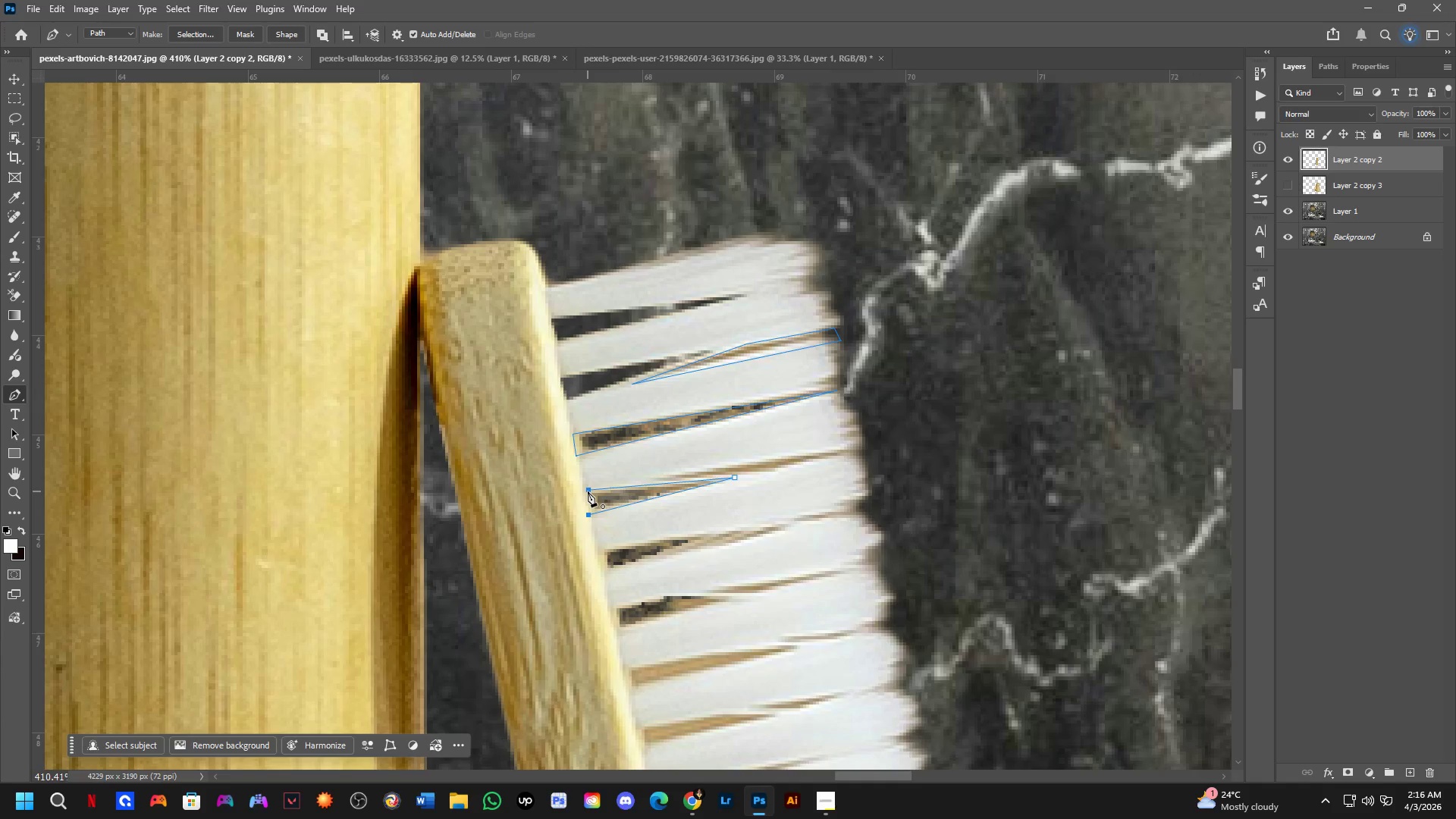 
hold_key(key=ControlLeft, duration=0.92)
left_click_drag(start_coordinate=[587, 512], to_coordinate=[593, 510])
 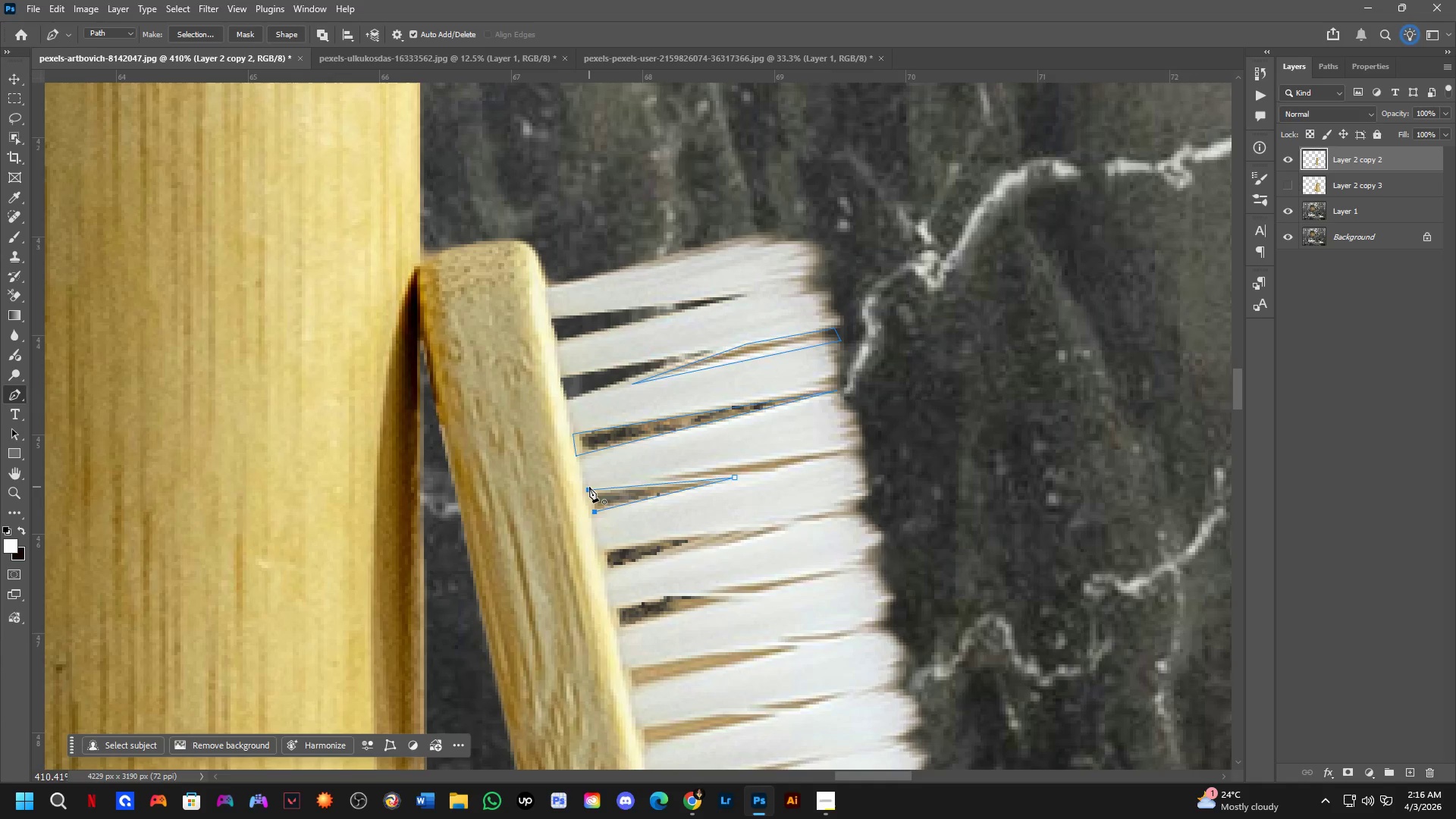 
left_click([588, 487])
 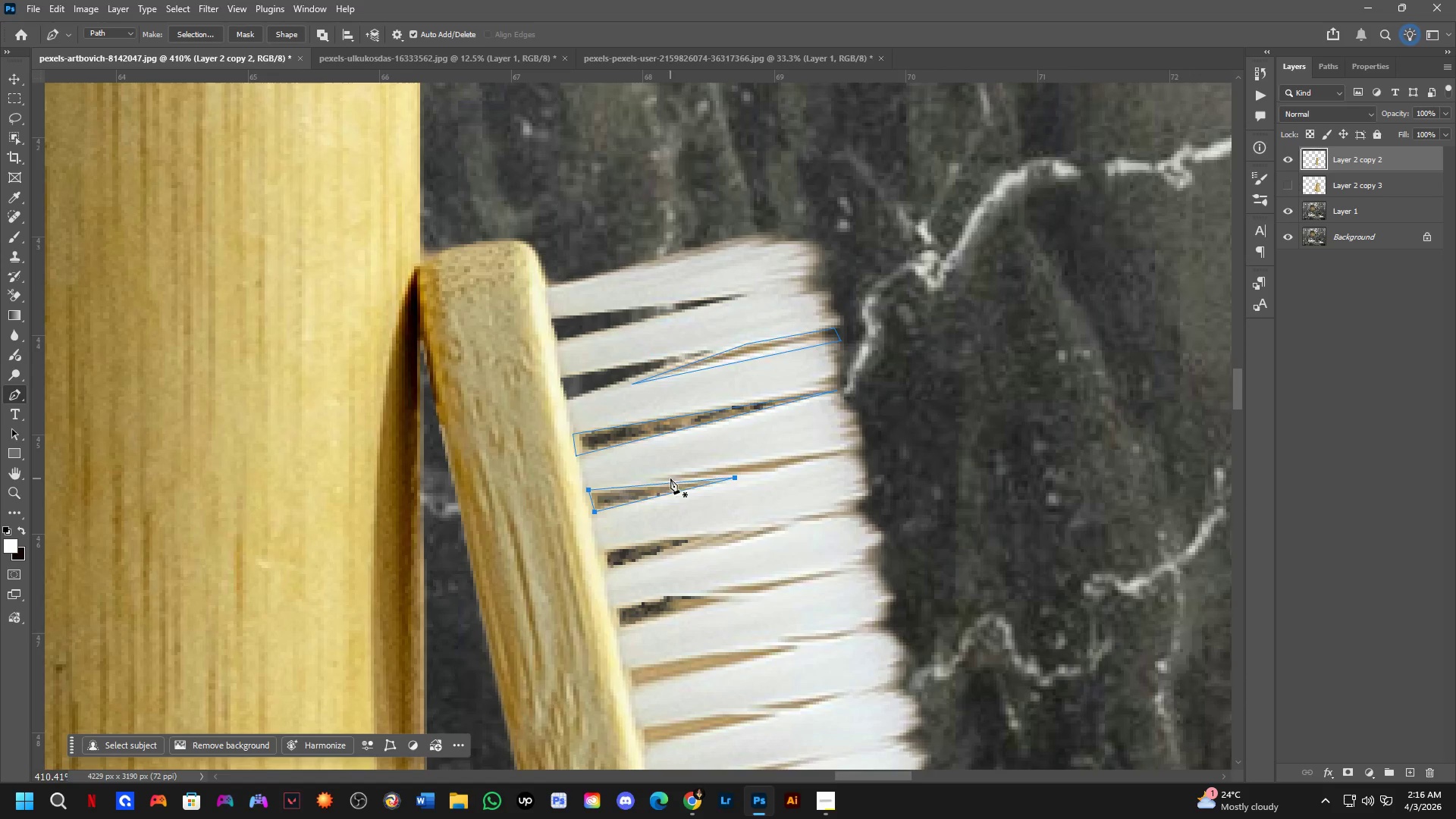 
left_click([656, 479])
 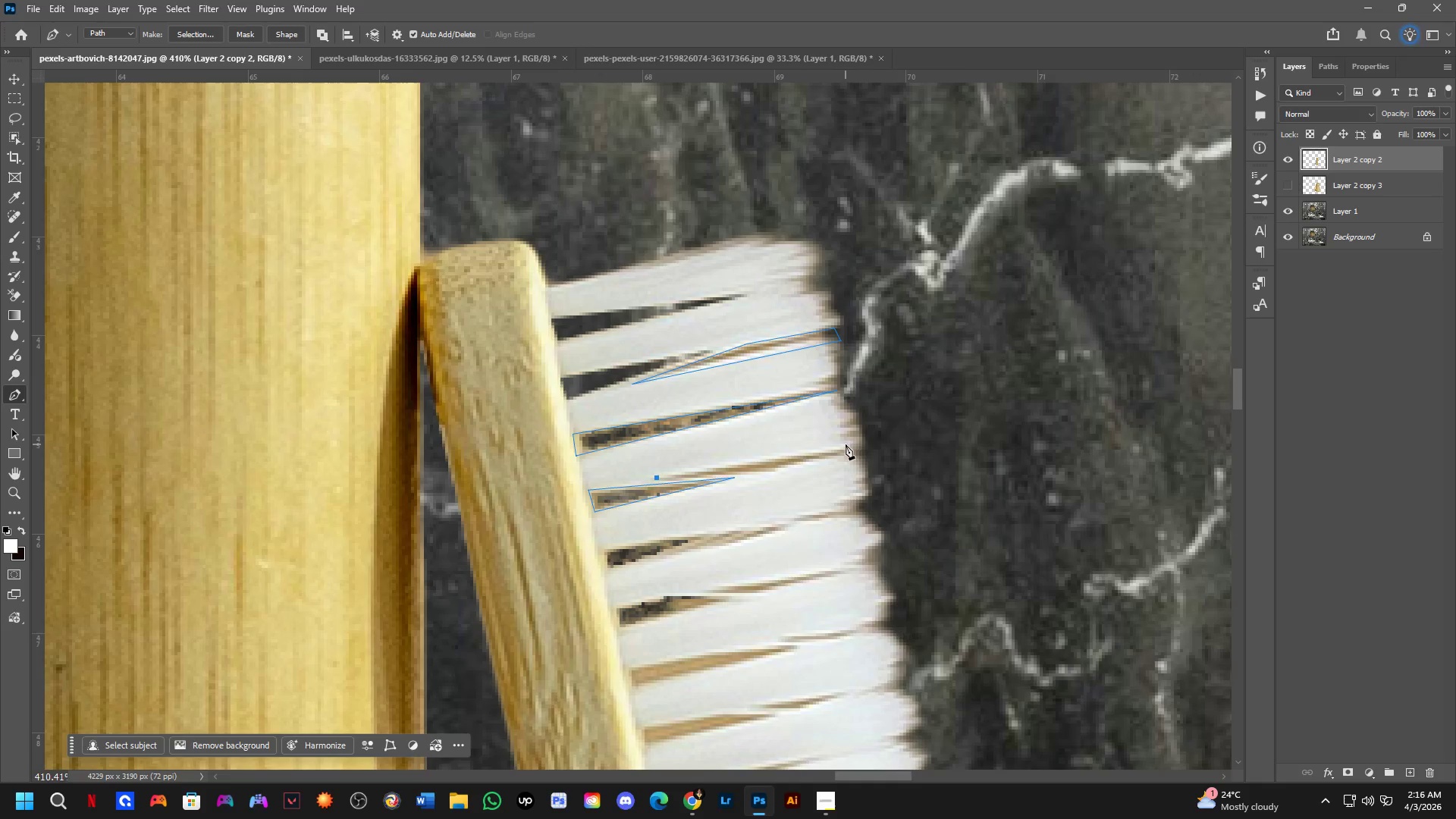 
left_click([846, 448])
 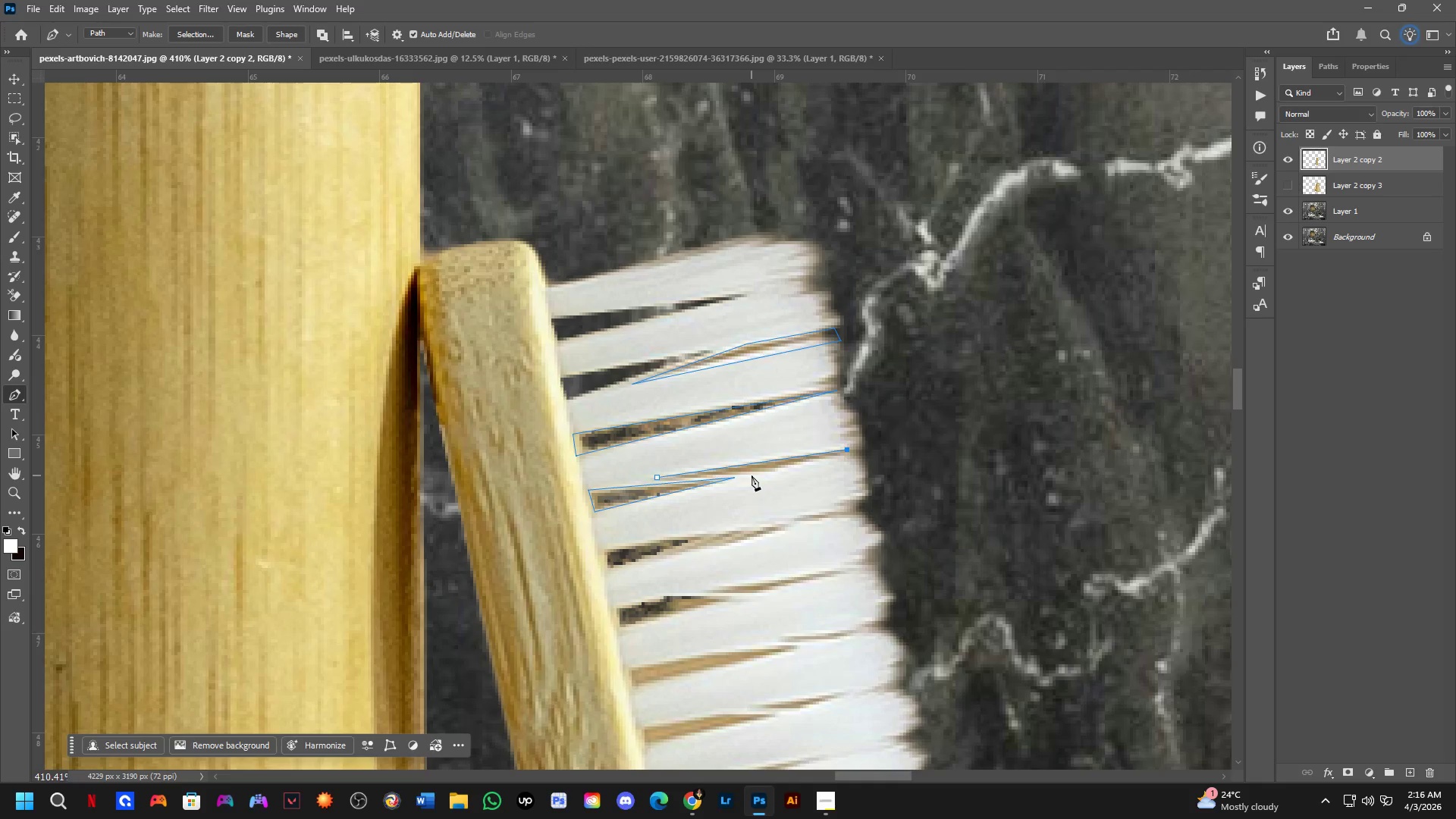 
left_click([755, 472])
 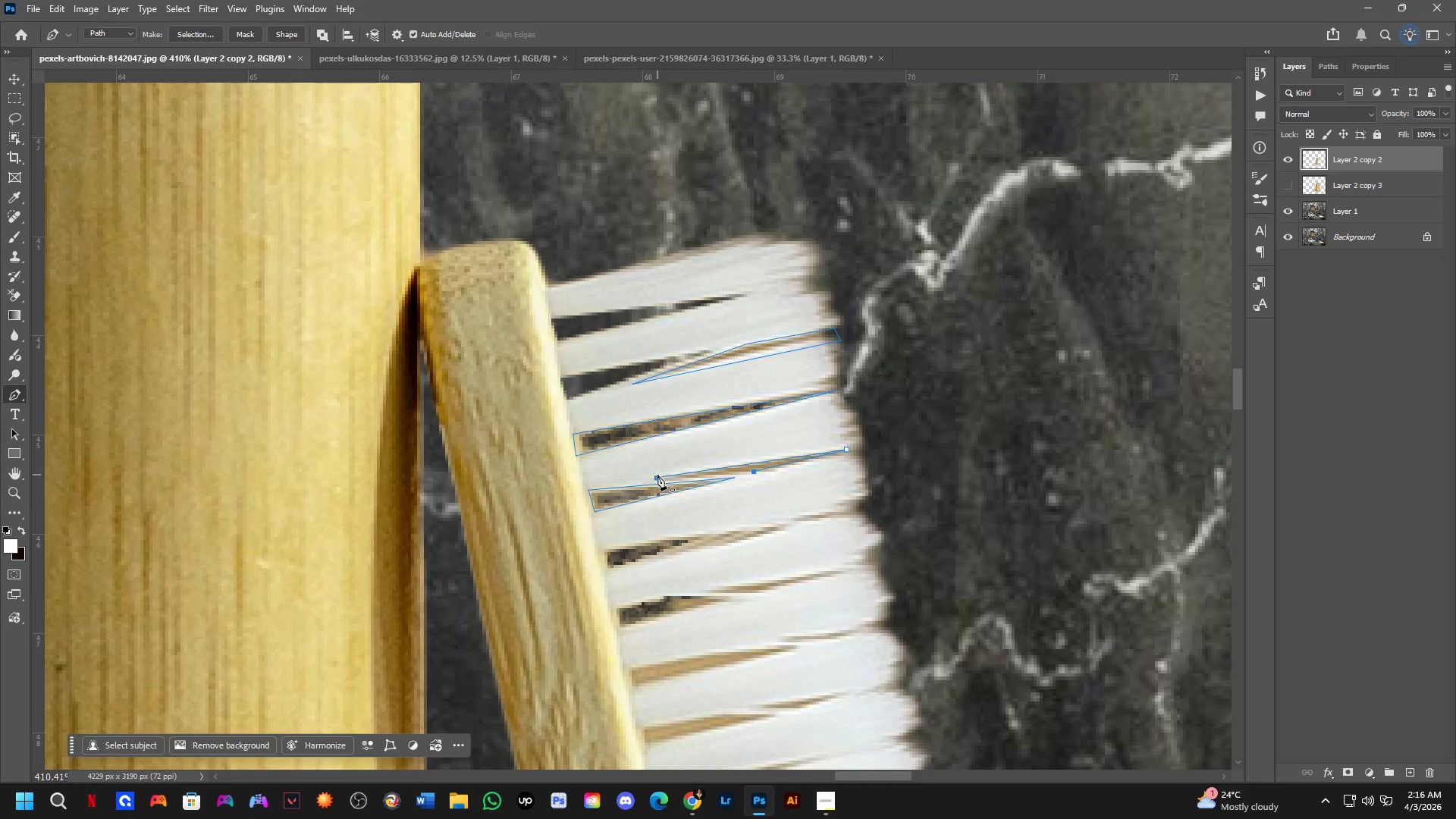 
left_click([657, 478])
 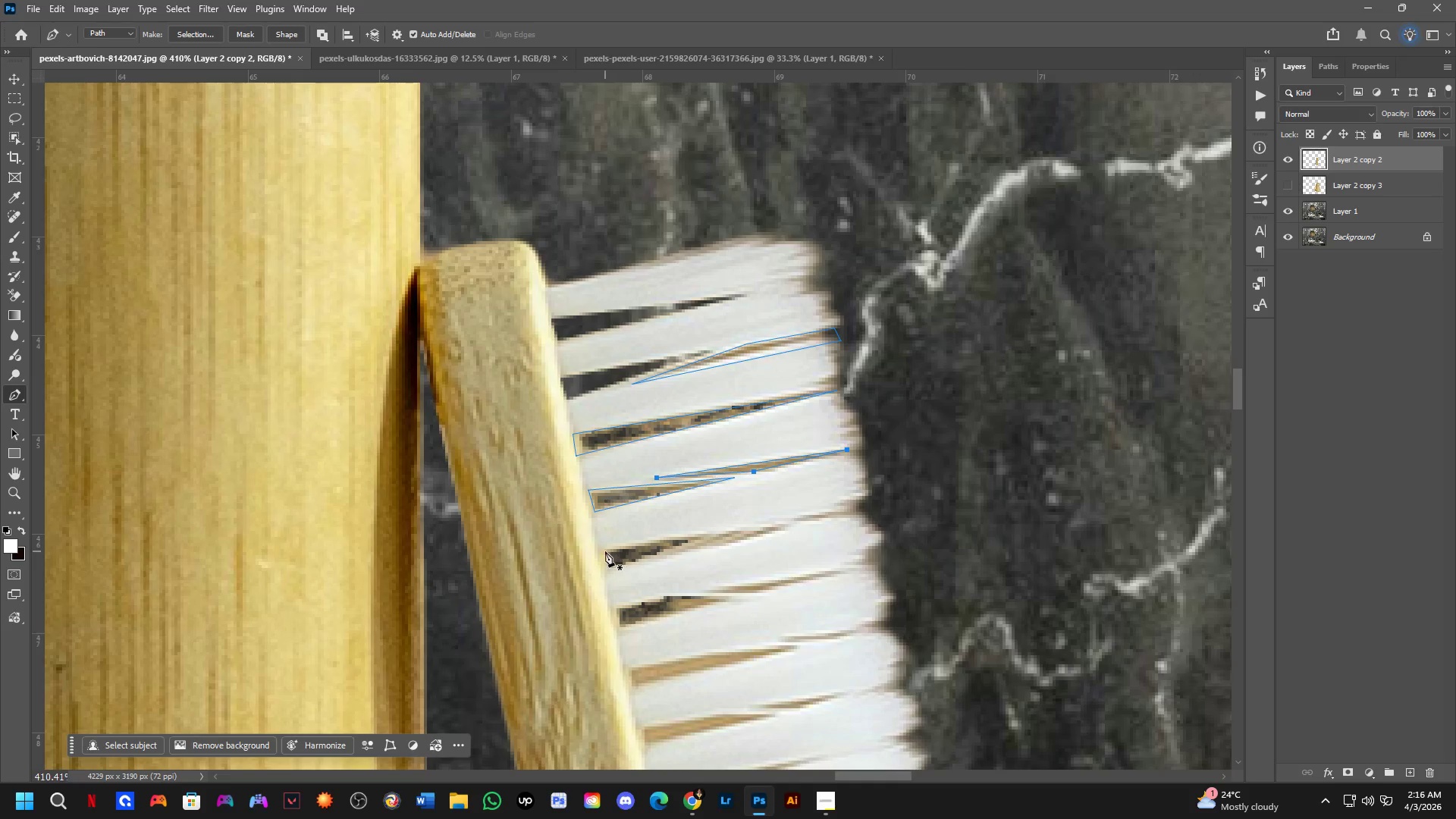 
left_click([599, 551])
 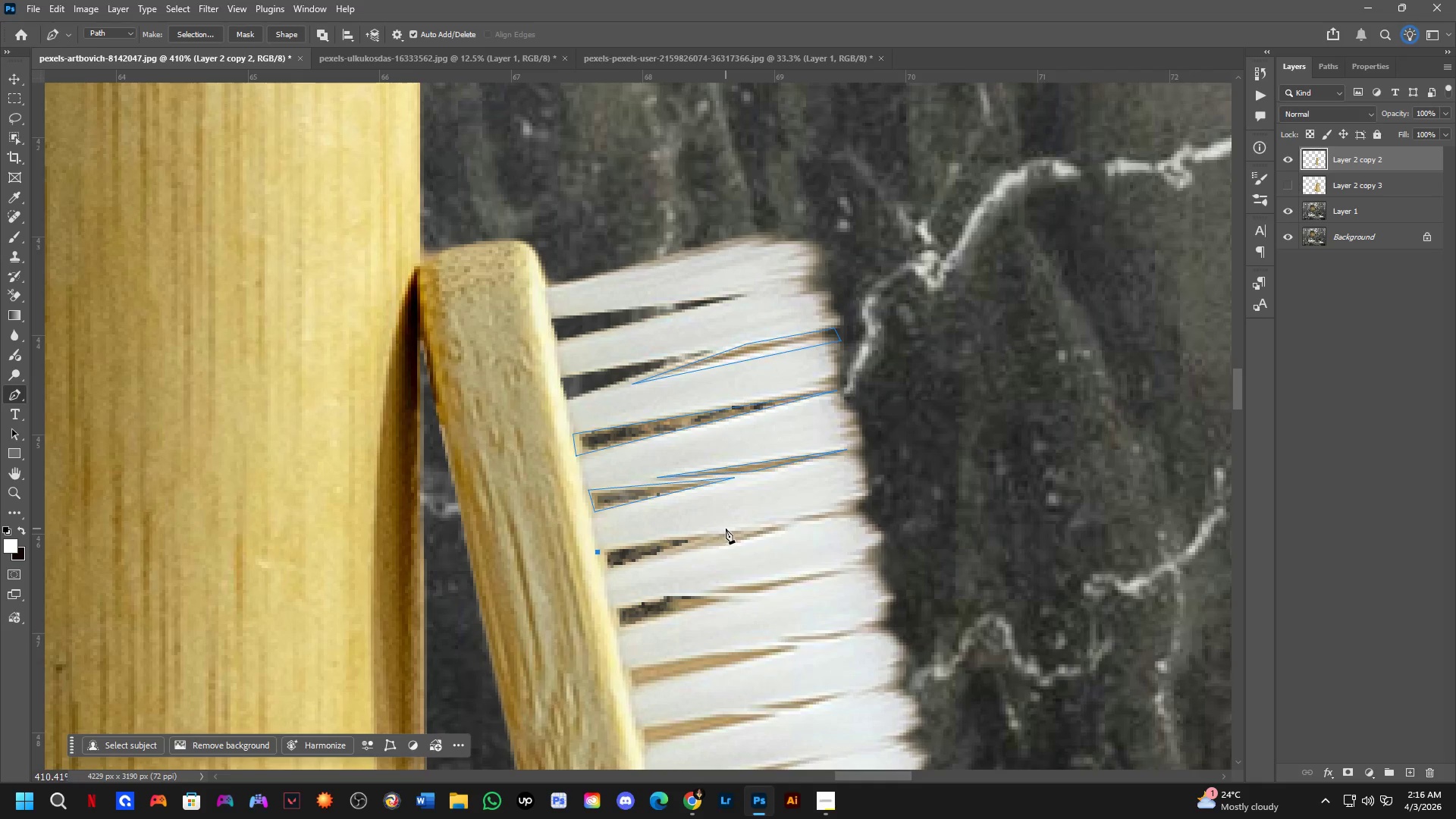 
left_click([726, 529])
 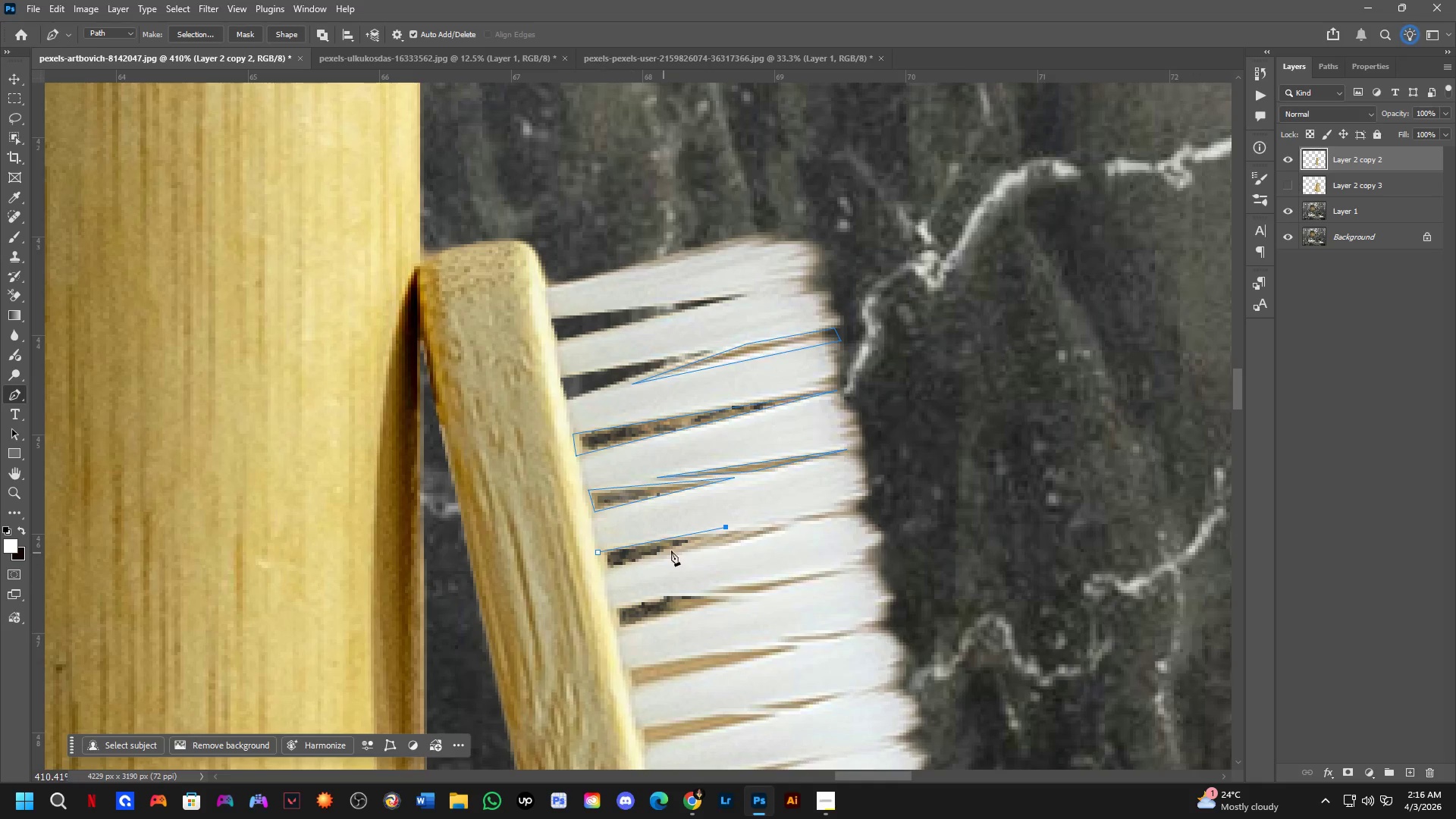 
key(Control+ControlLeft)
 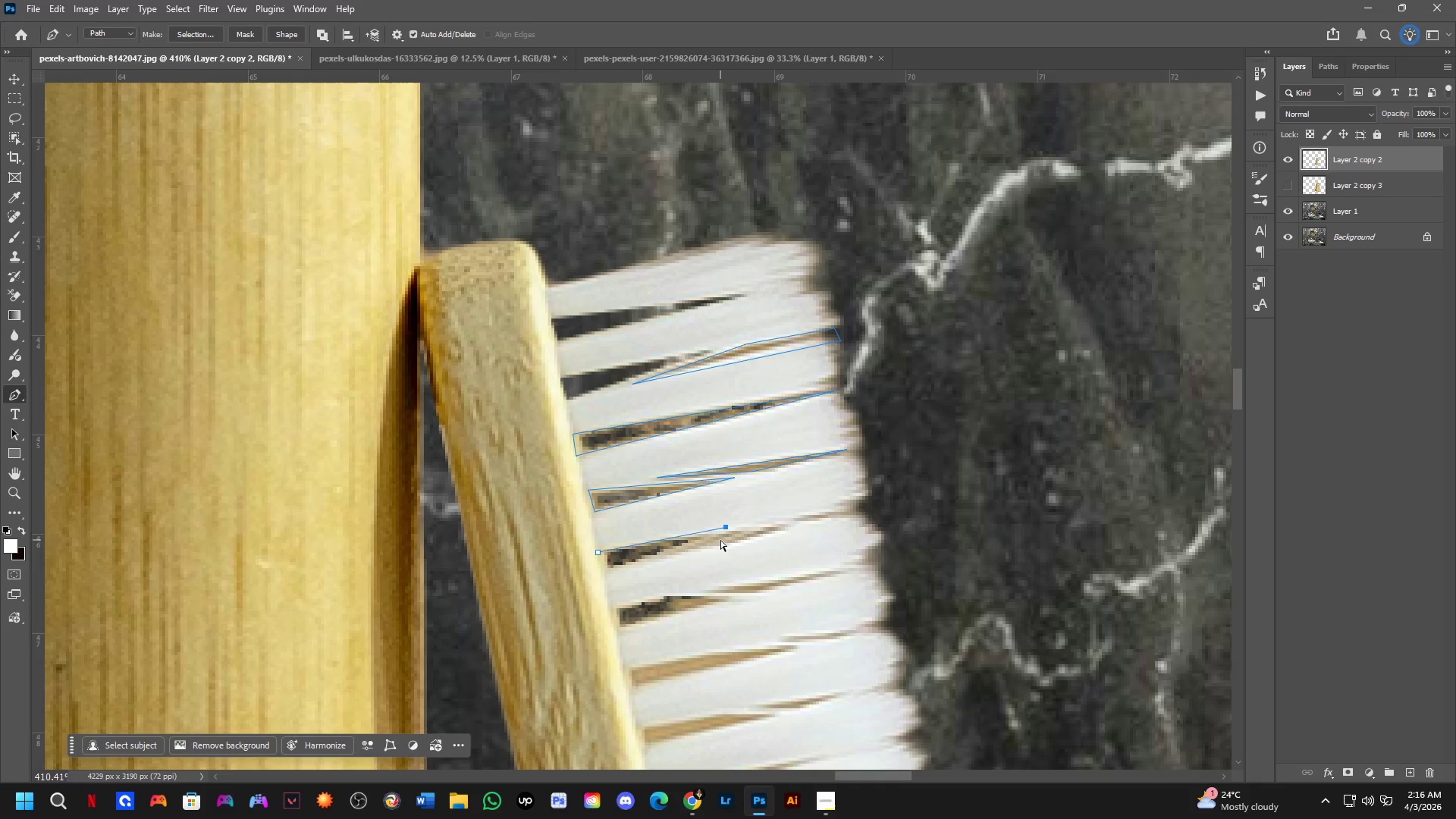 
key(Control+Z)
 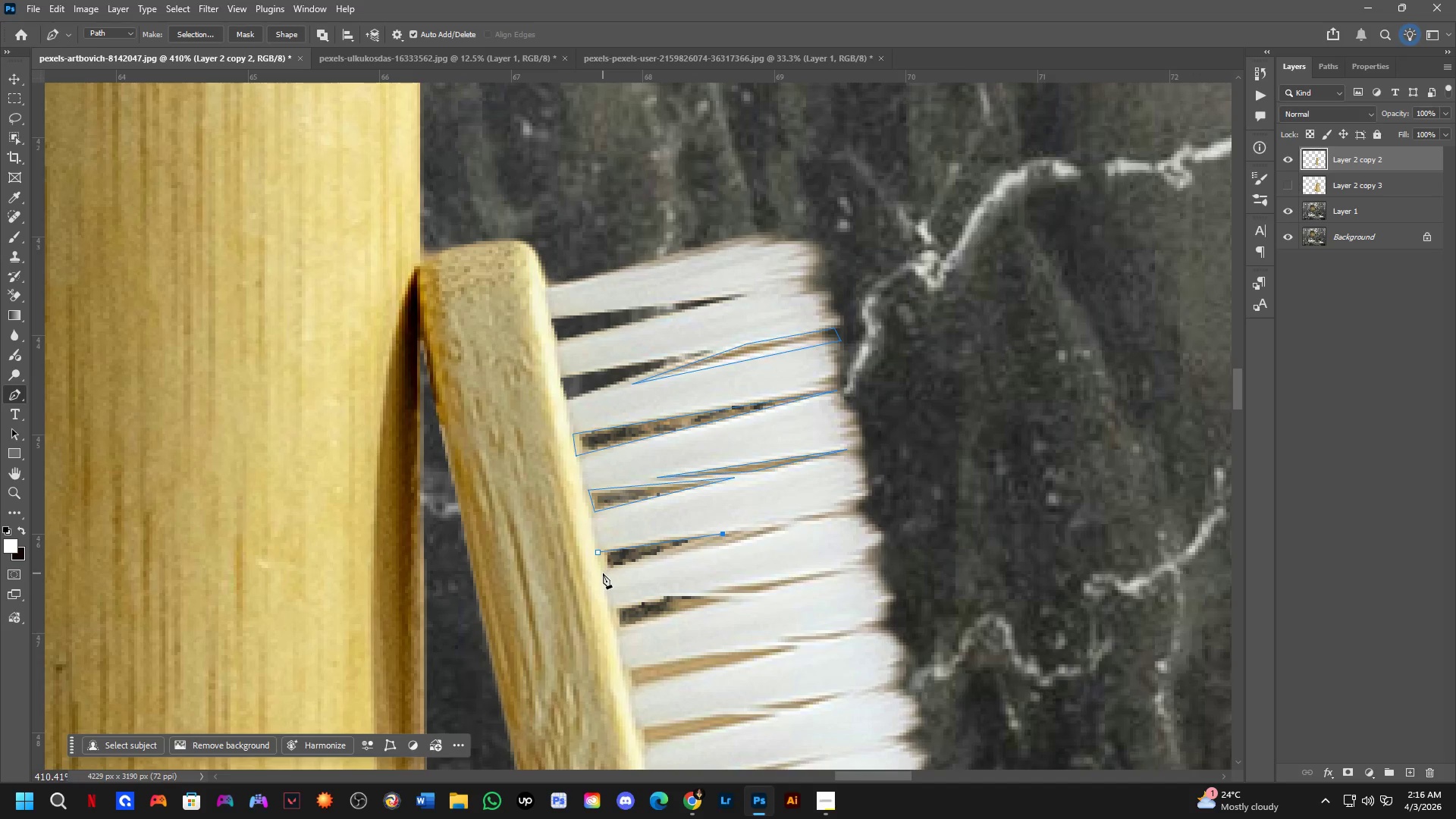 
left_click([601, 573])
 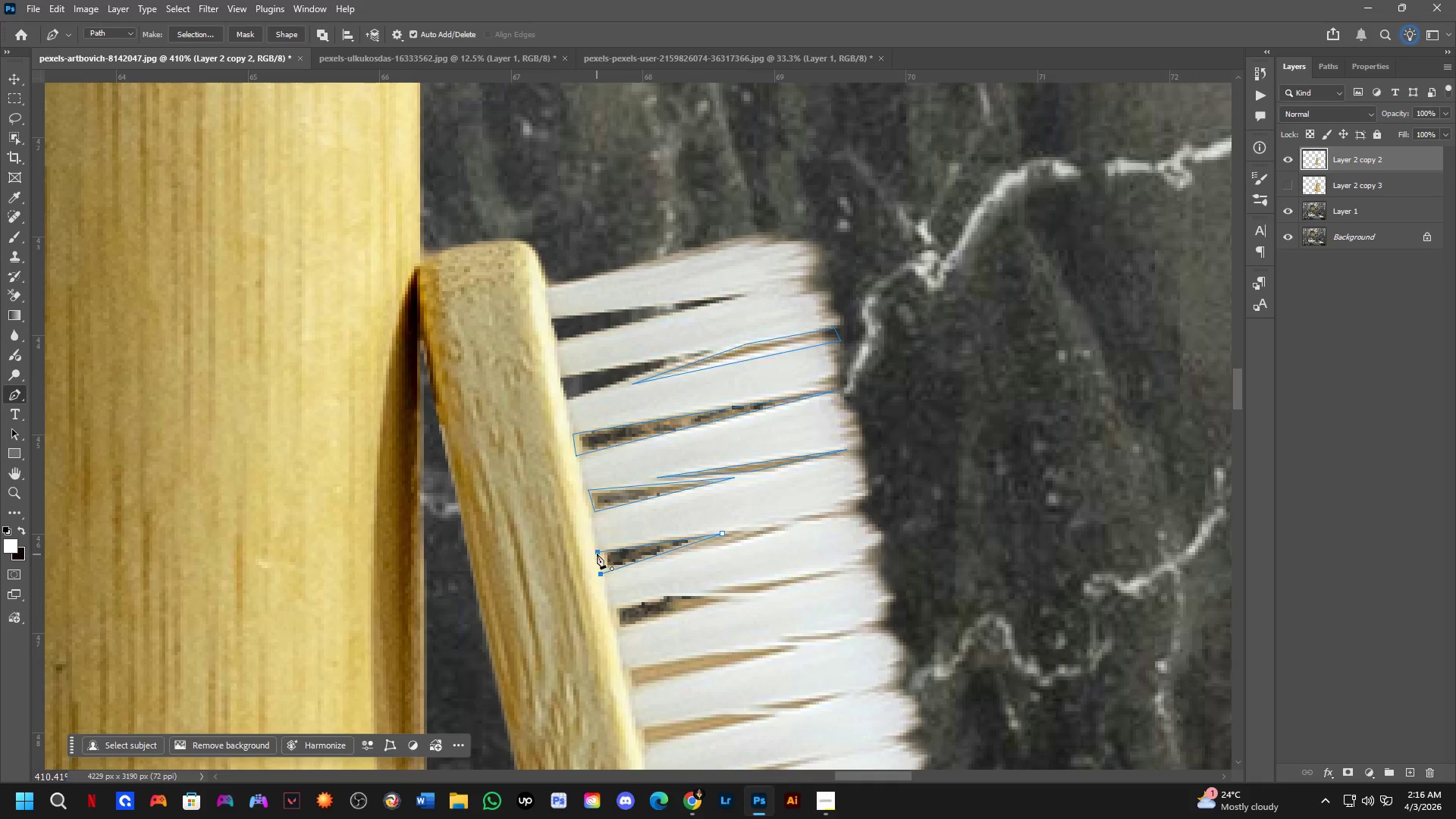 
left_click([597, 553])
 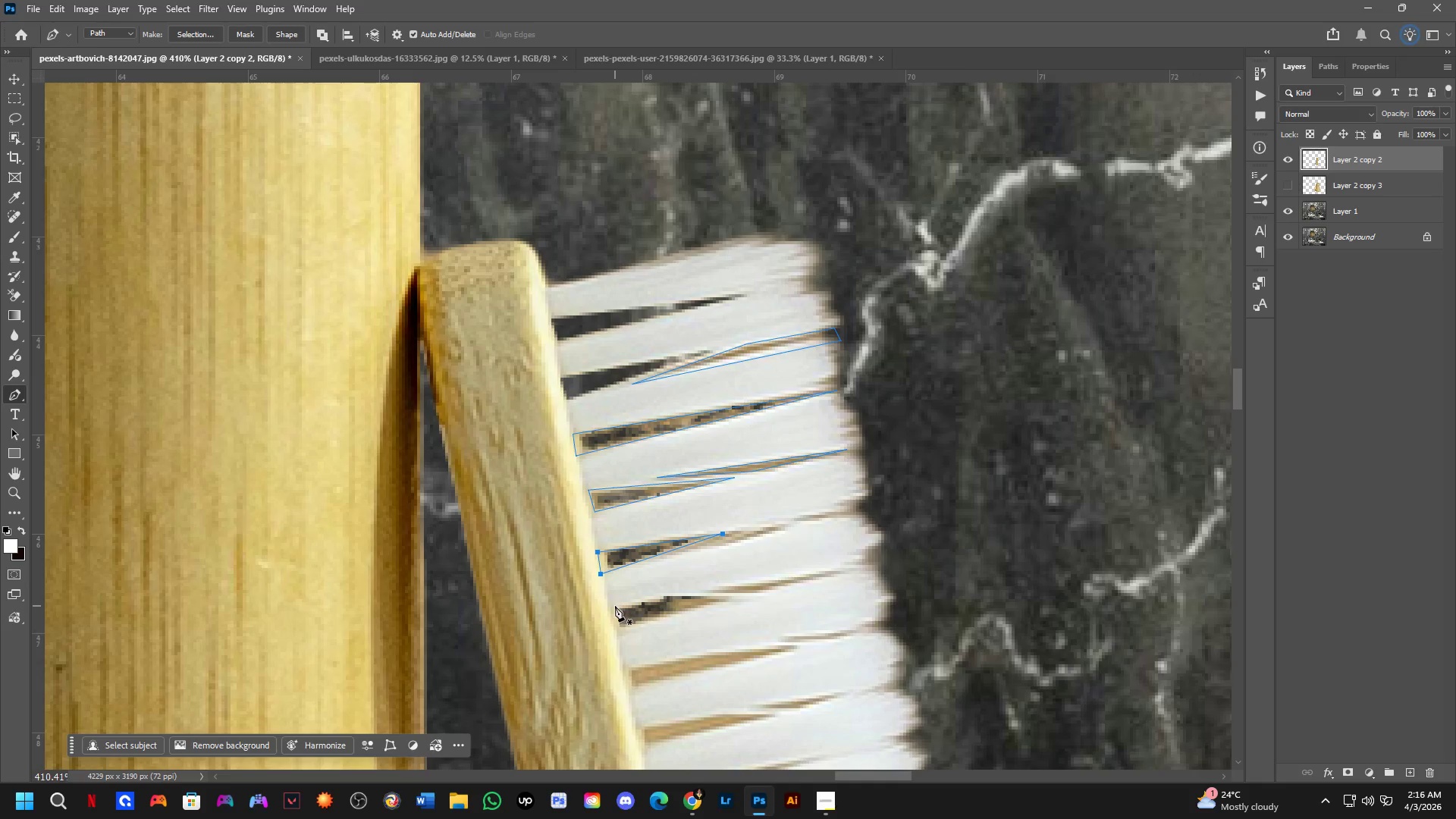 
left_click([611, 608])
 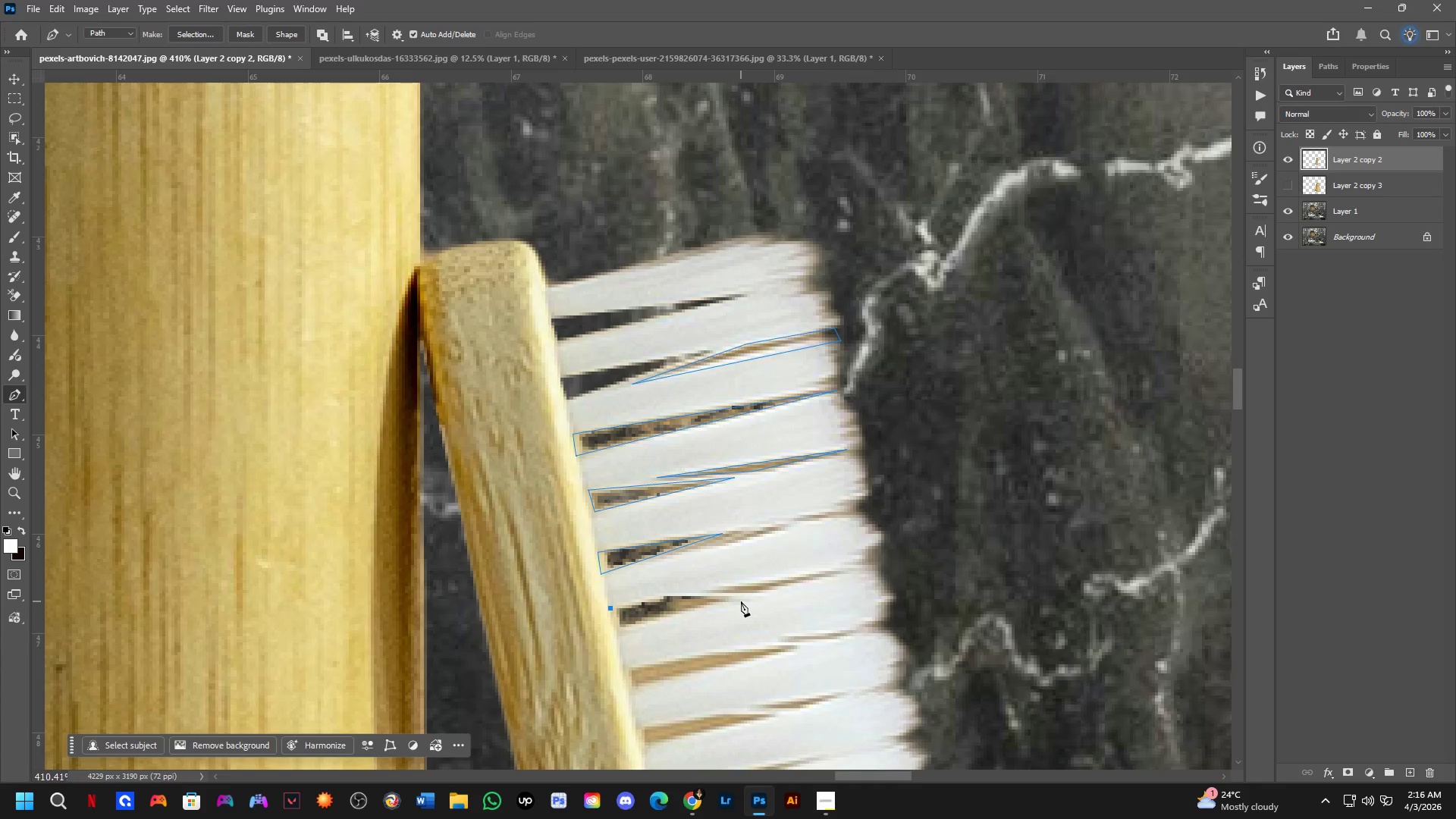 
left_click([744, 596])
 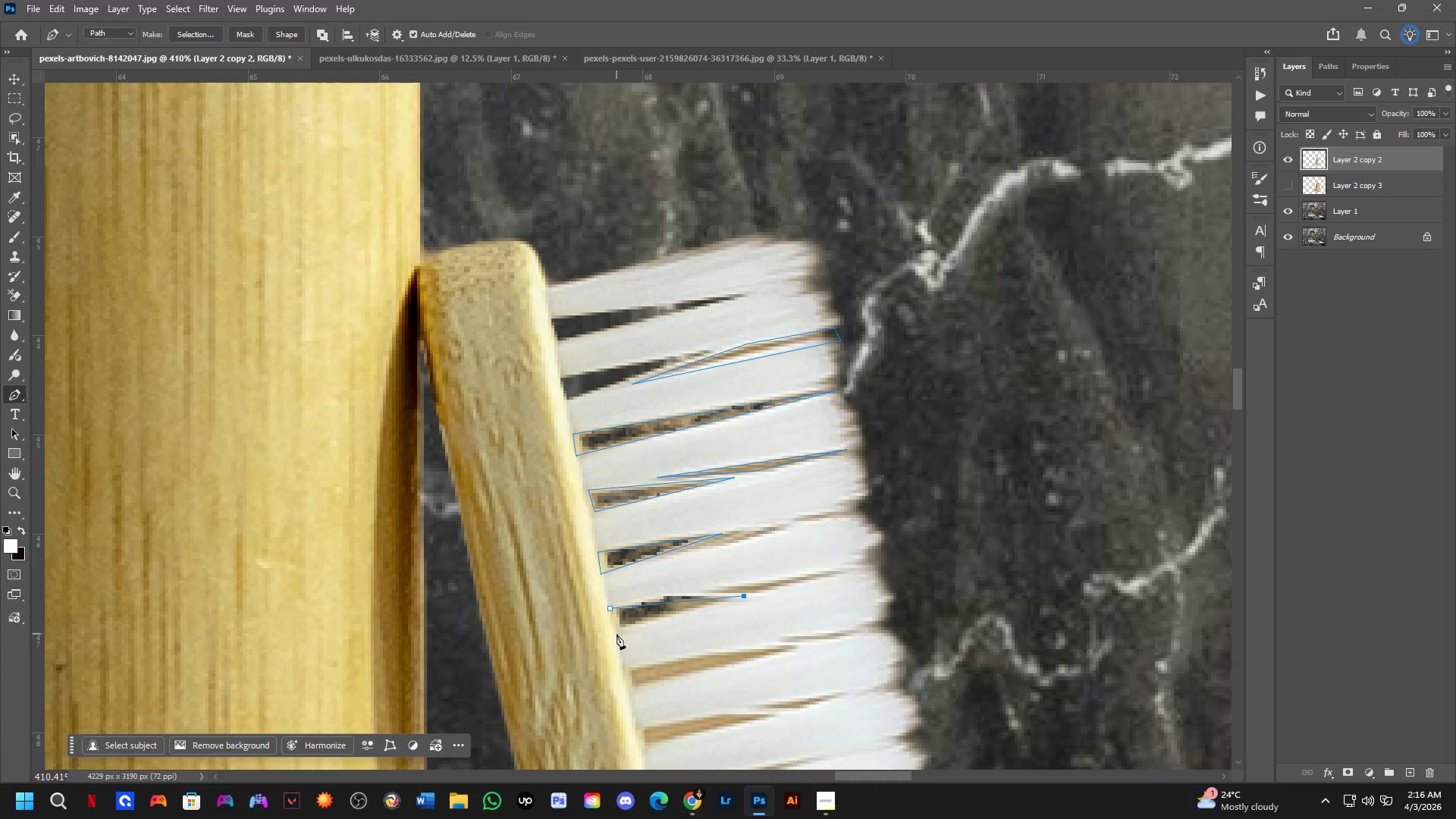 
left_click([617, 629])
 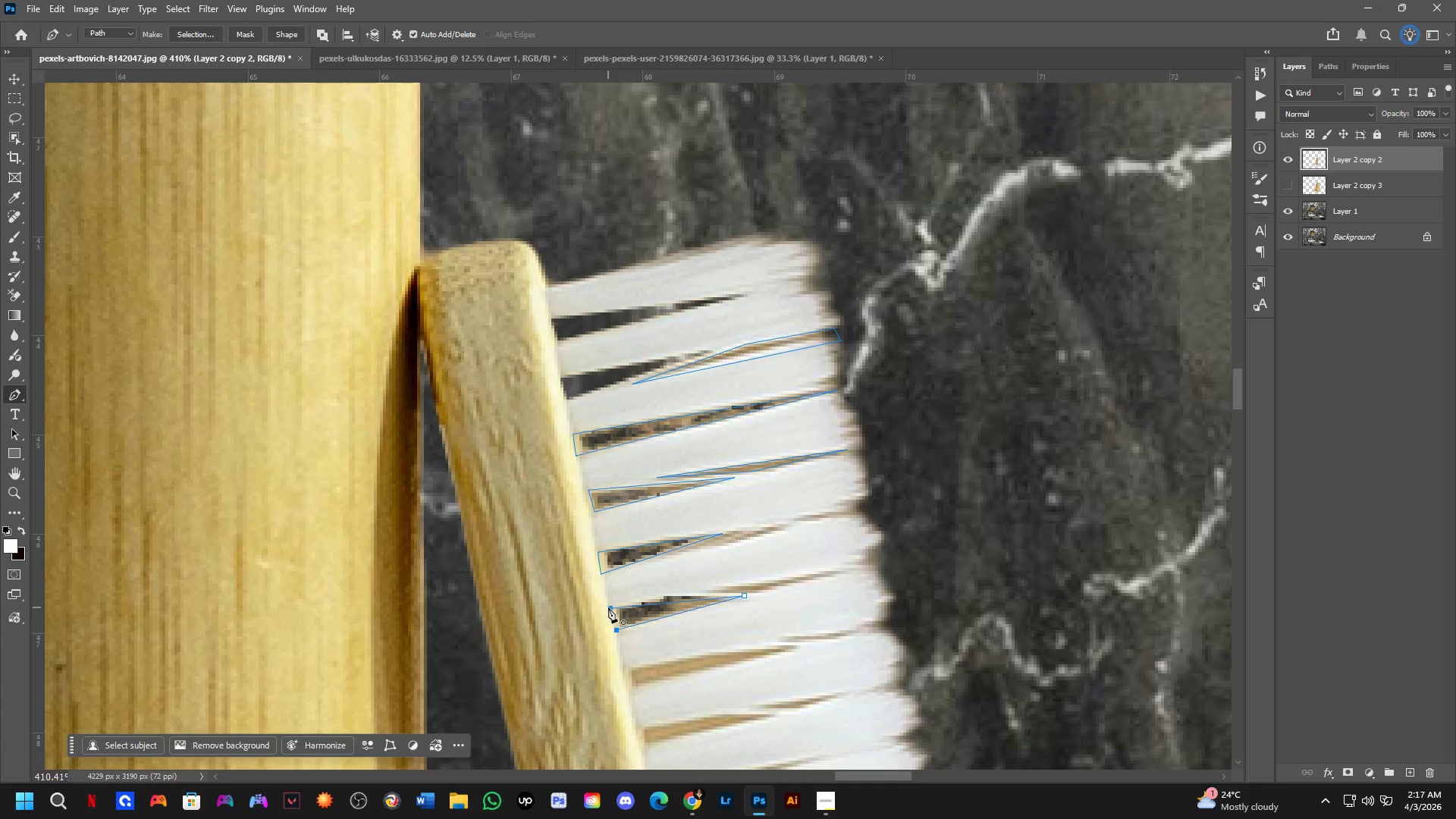 
left_click([608, 607])
 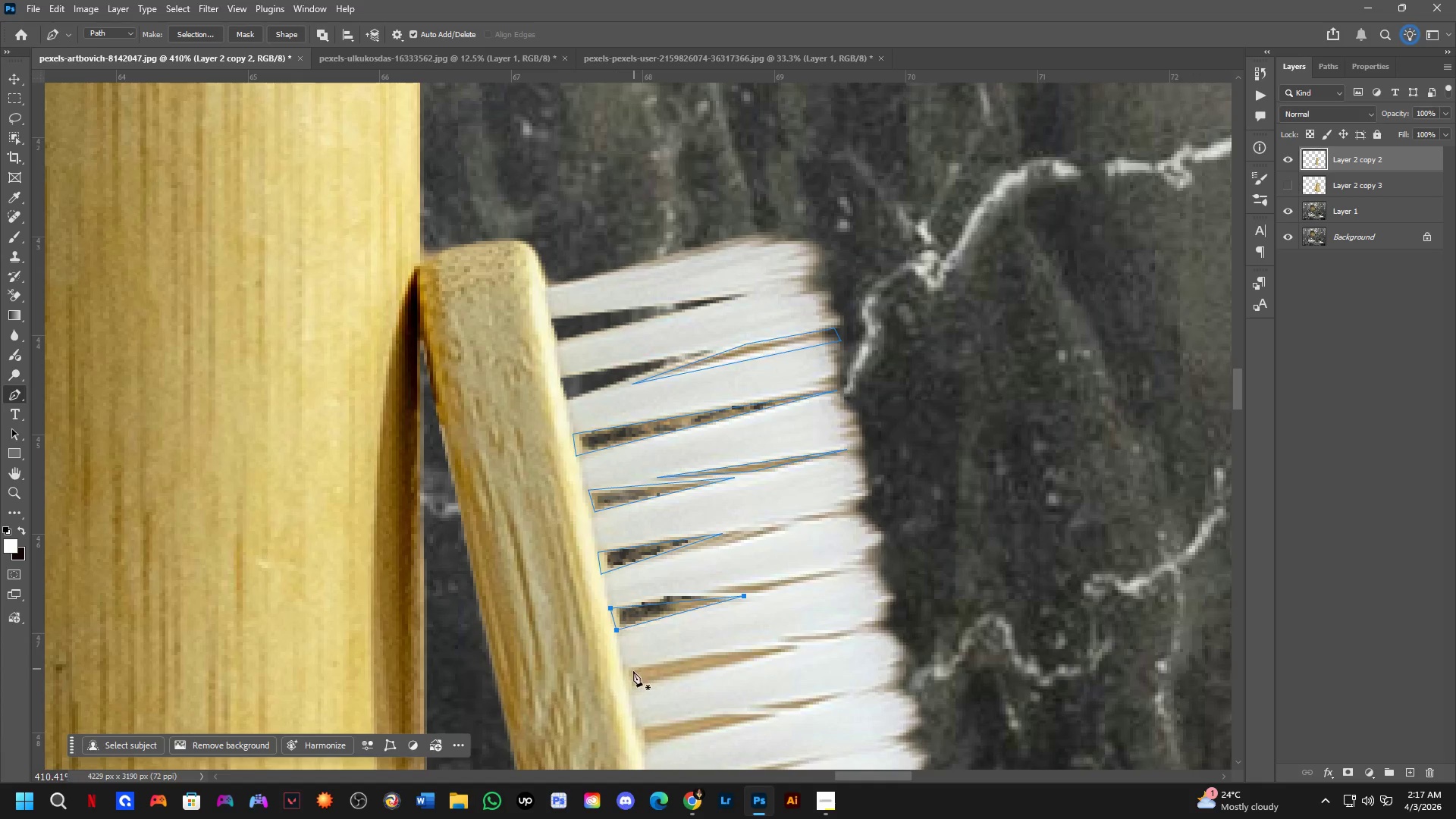 
hold_key(key=Space, duration=0.56)
 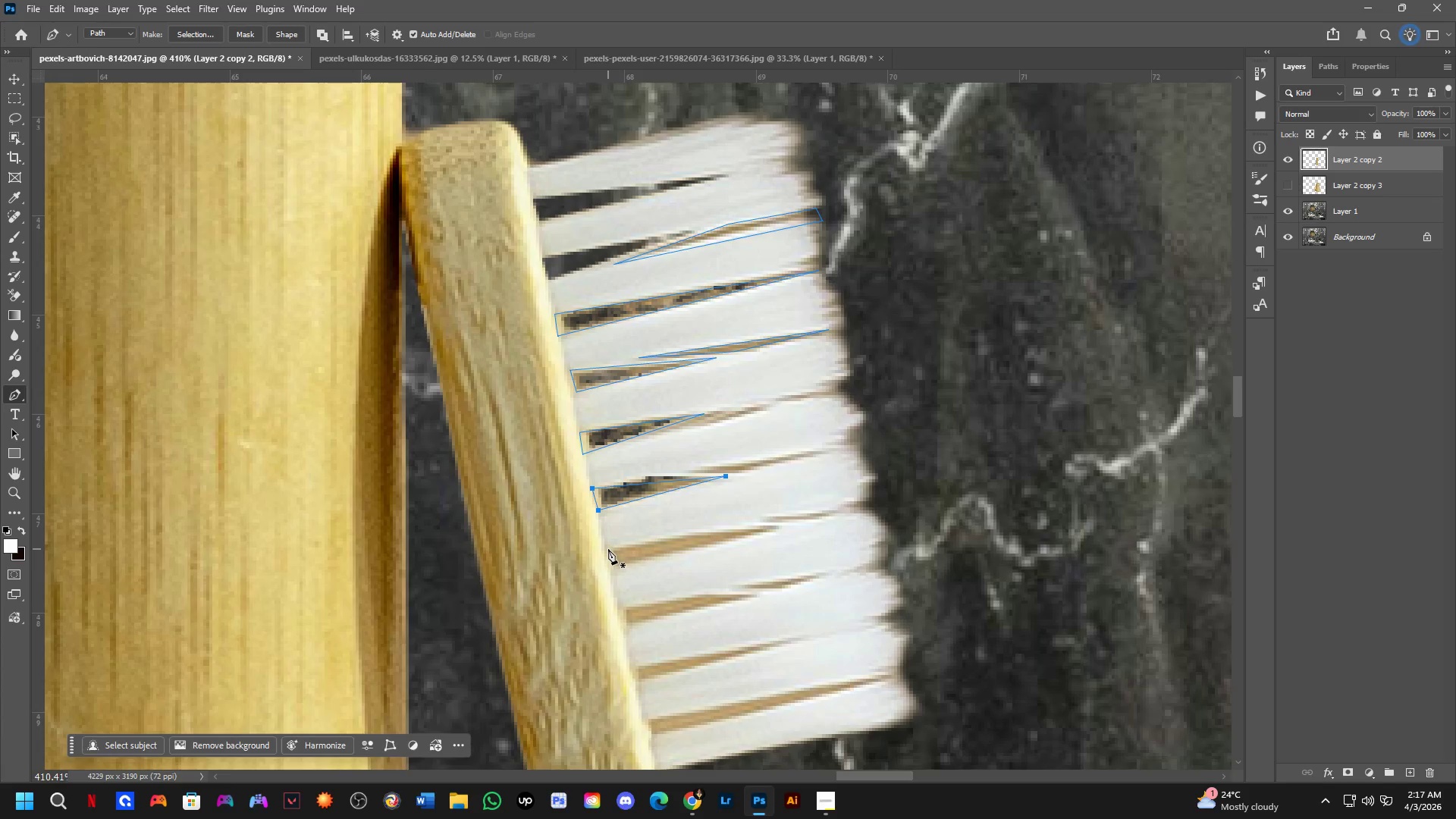 
left_click_drag(start_coordinate=[628, 676], to_coordinate=[610, 556])
 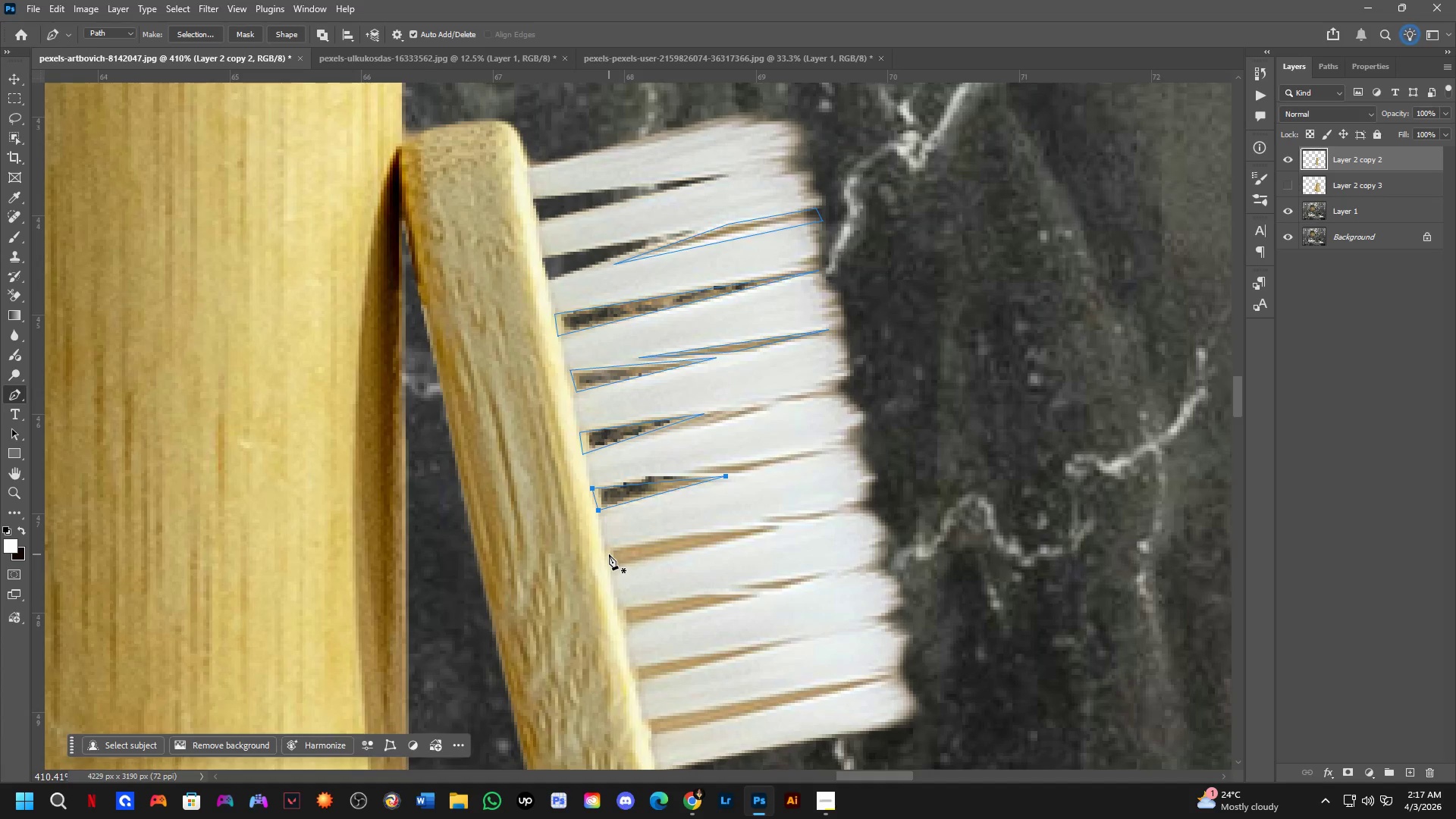 
left_click([608, 549])
 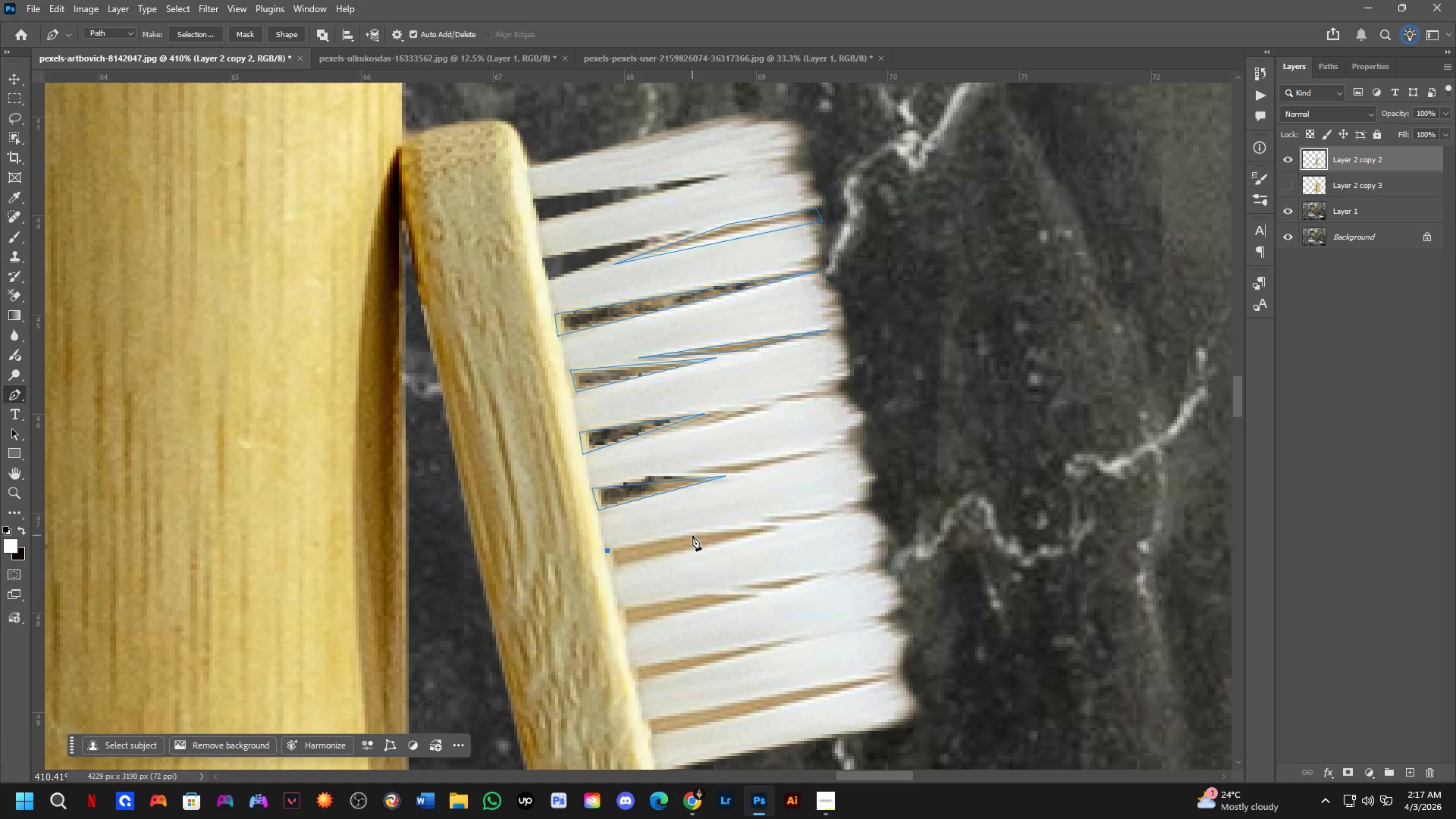 
left_click([692, 534])
 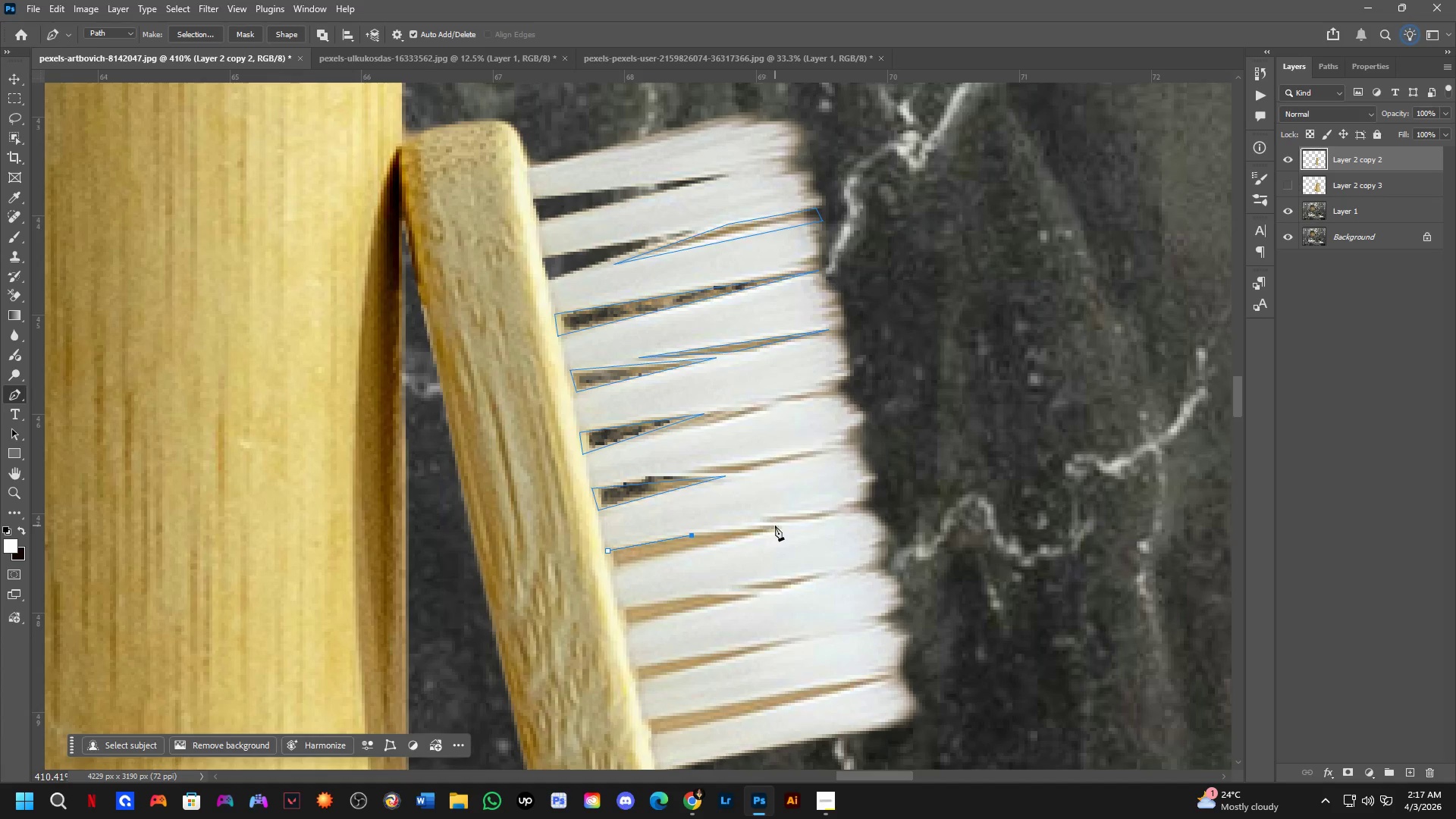 
left_click([777, 526])
 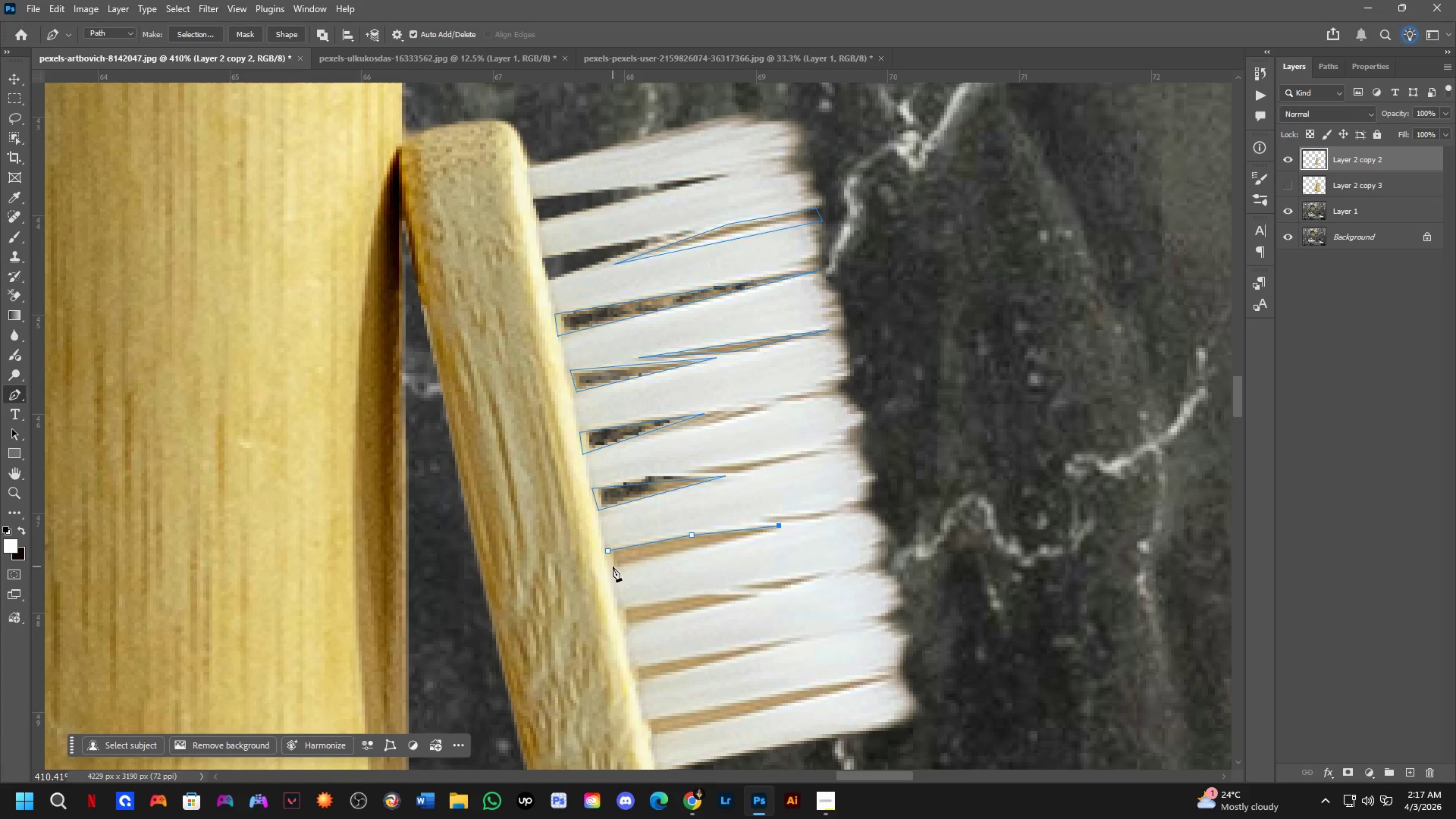 
left_click([610, 567])
 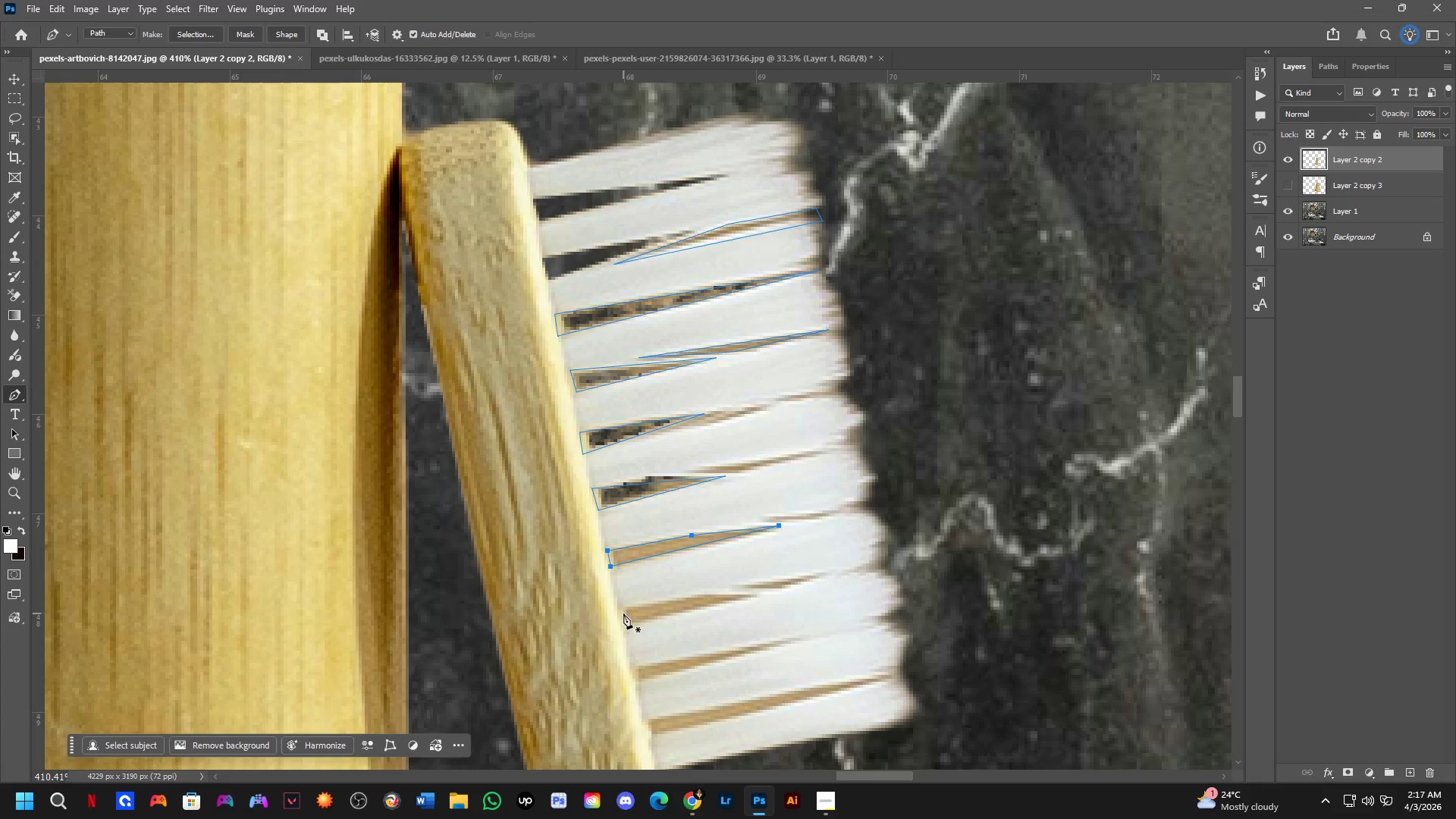 
left_click([620, 604])
 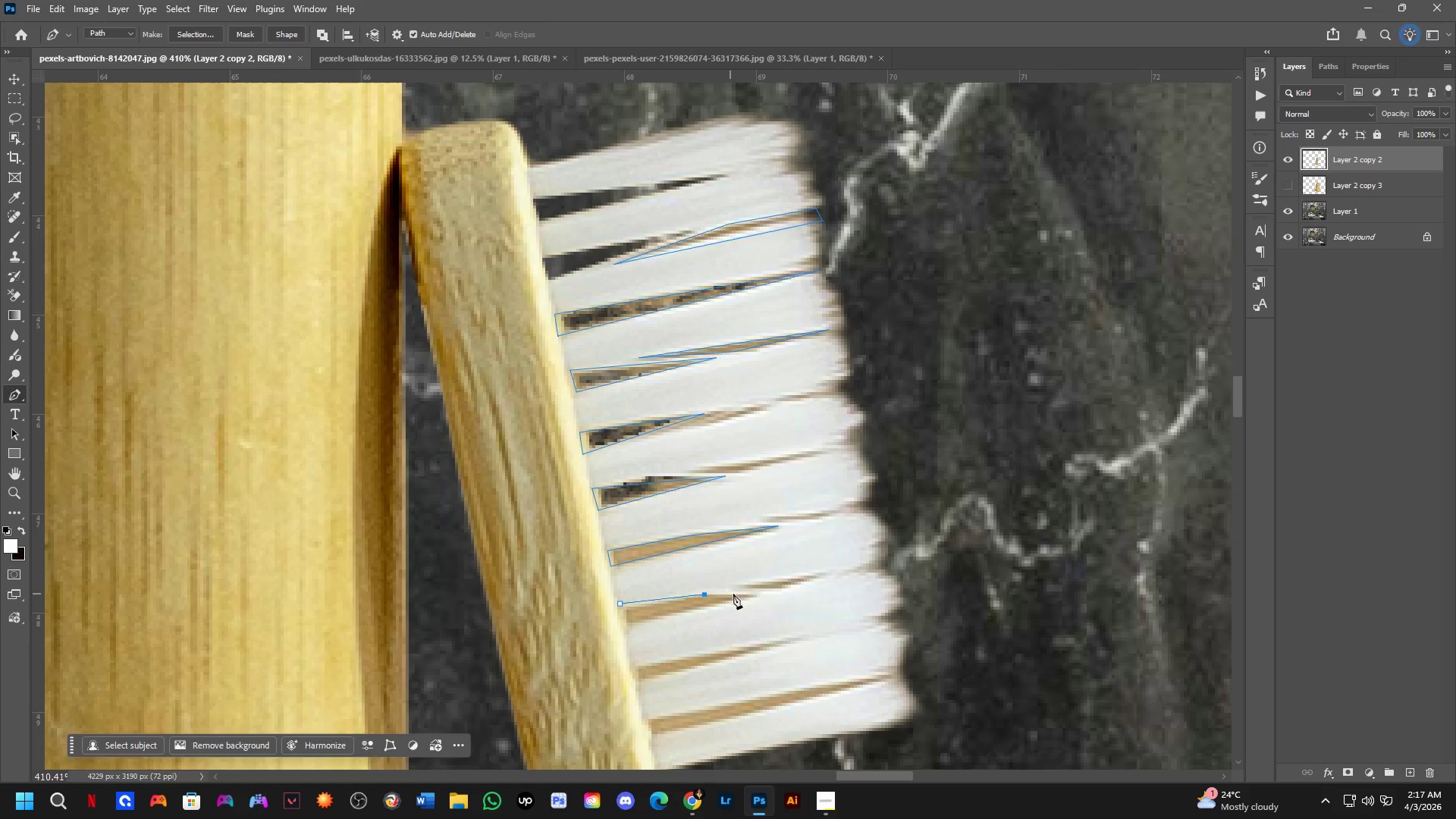 
left_click([758, 596])
 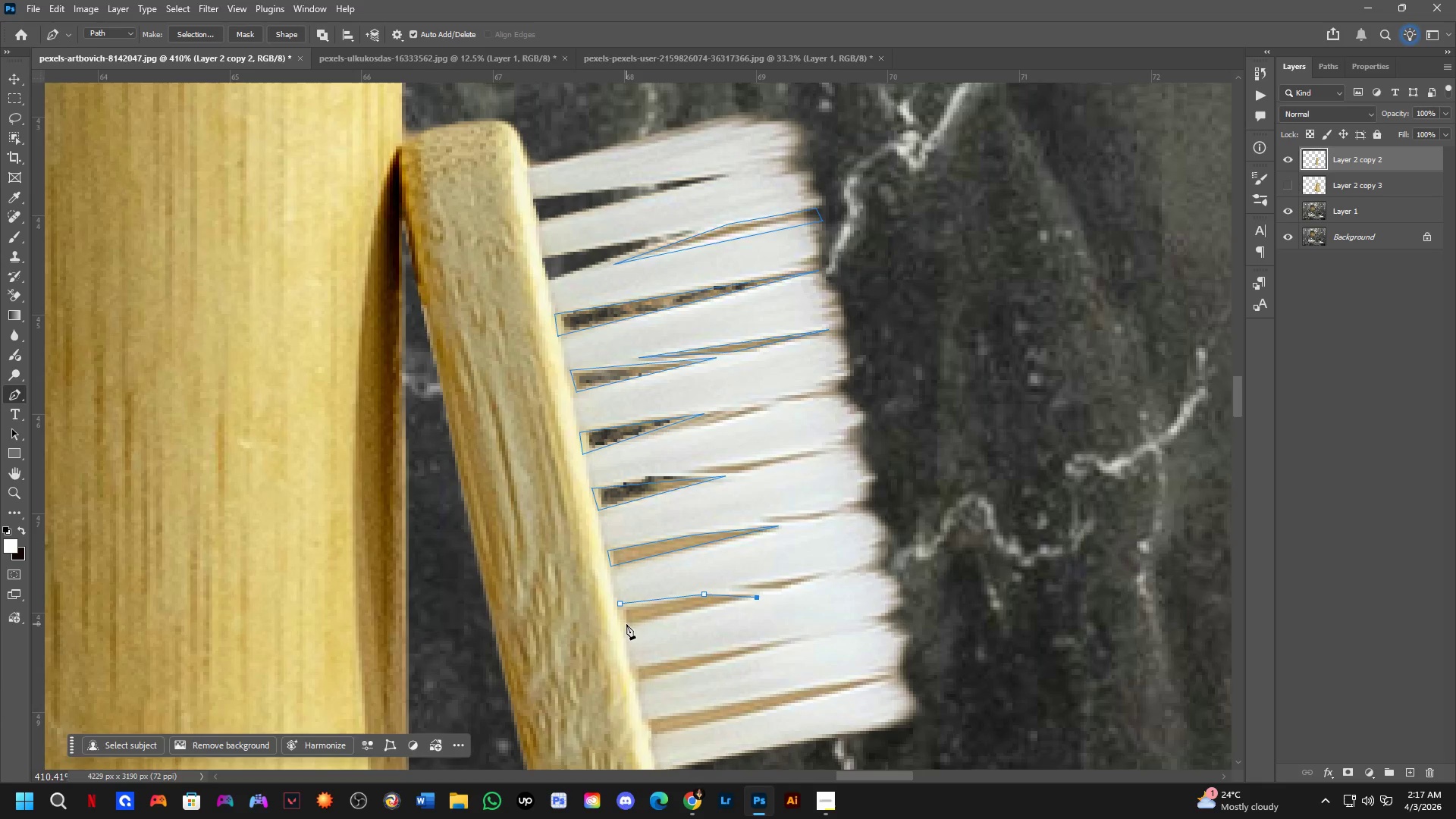 
left_click([626, 624])
 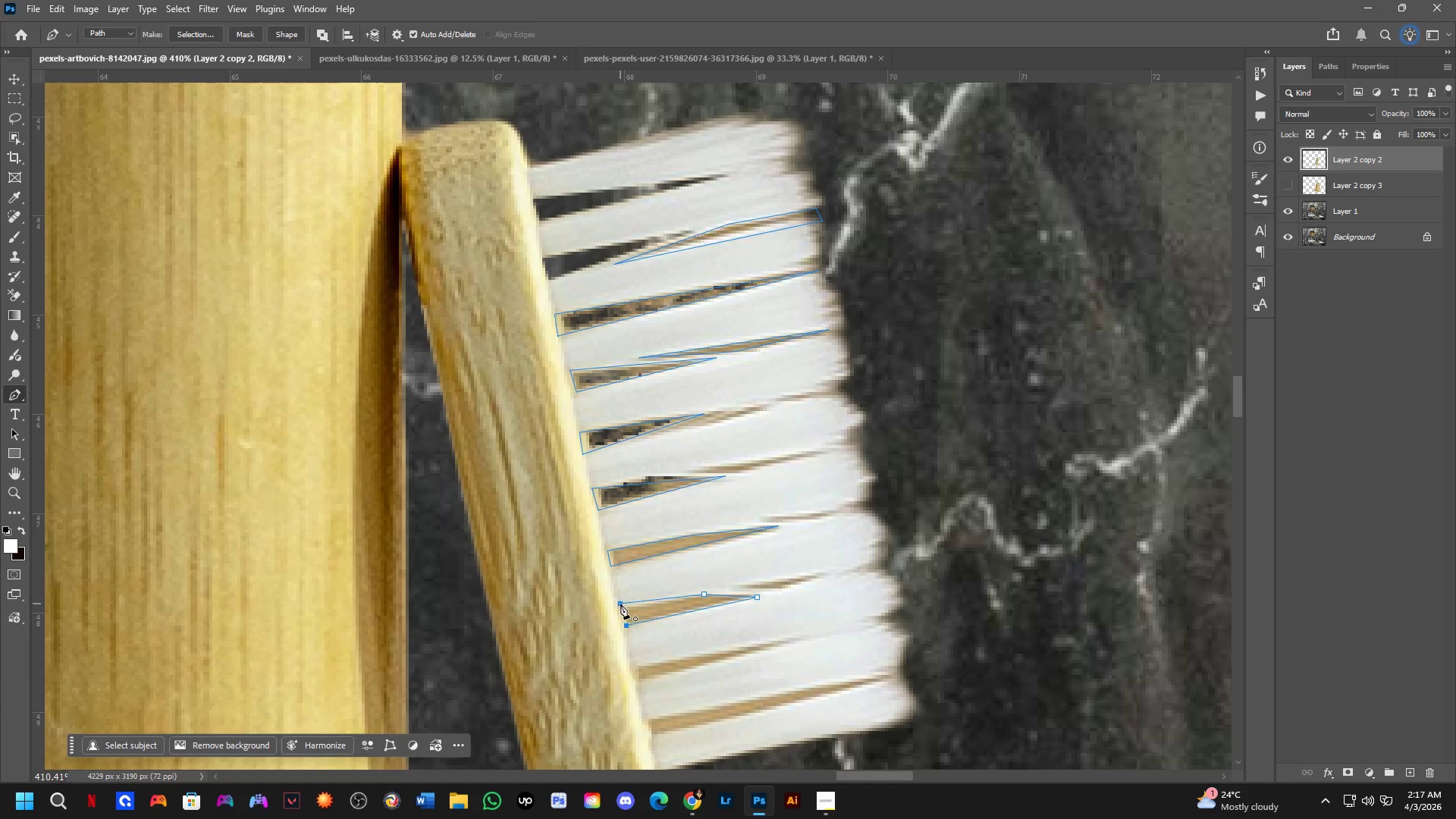 
left_click([620, 604])
 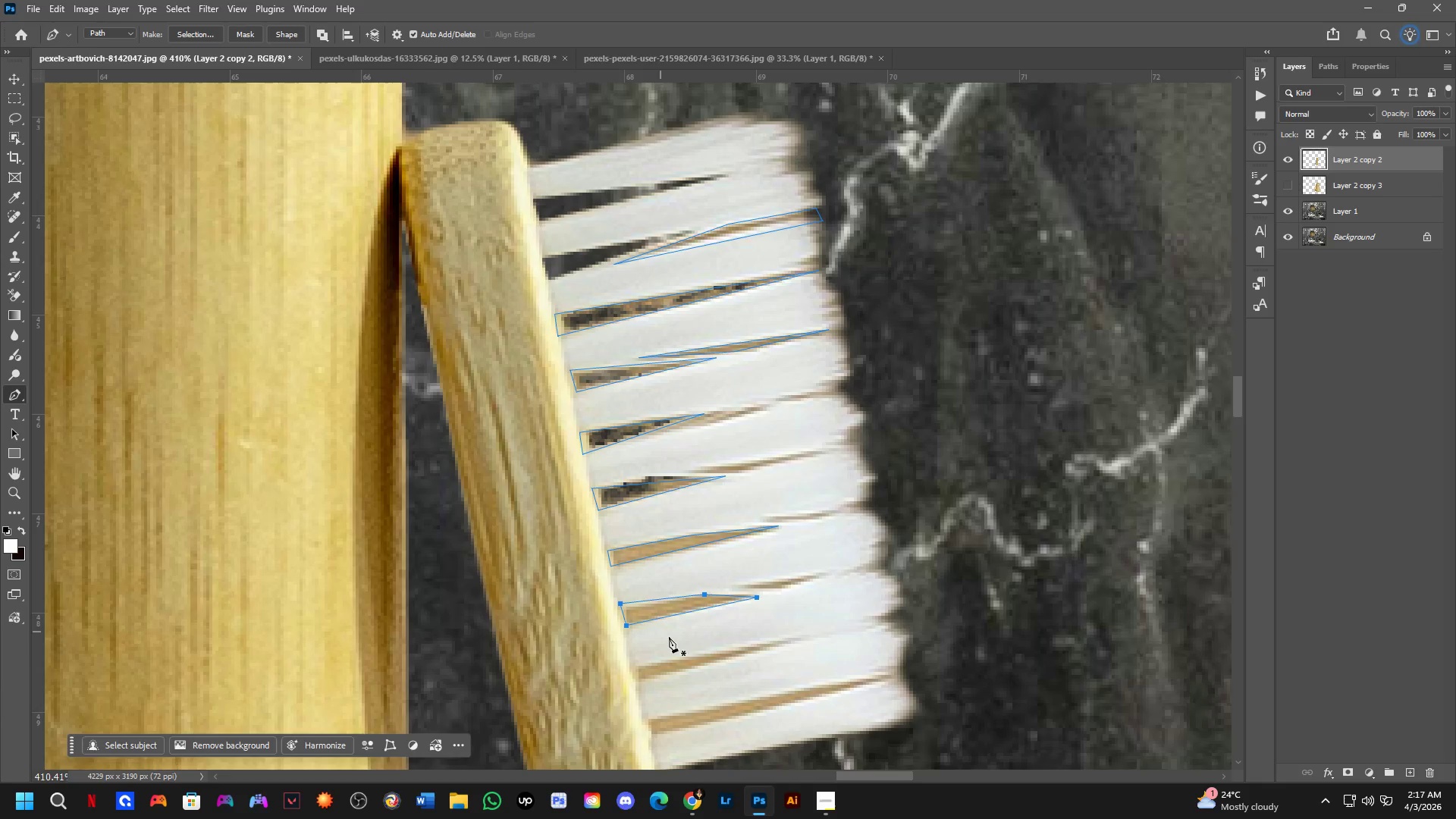 
hold_key(key=Space, duration=0.53)
 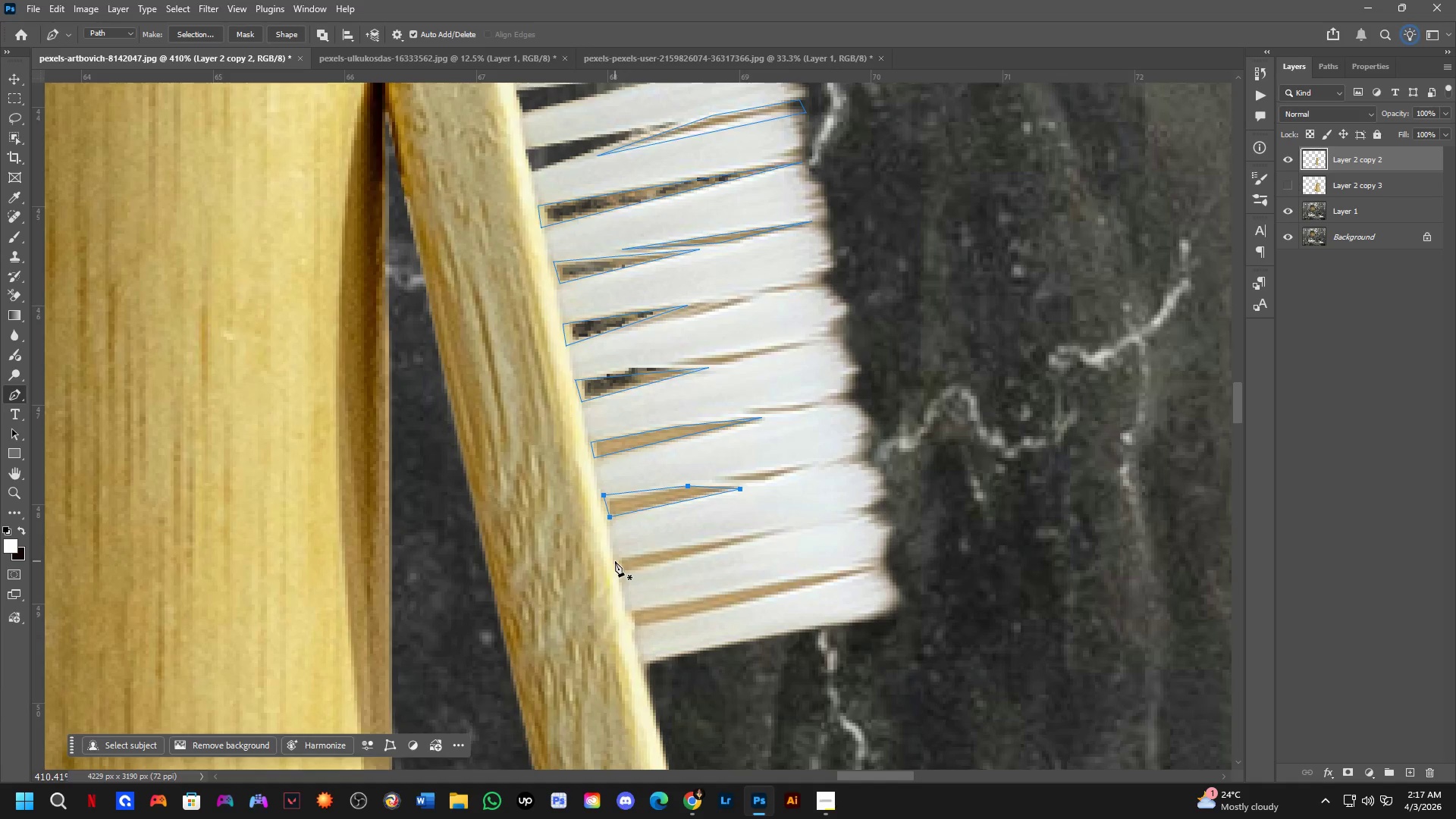 
left_click_drag(start_coordinate=[688, 645], to_coordinate=[671, 536])
 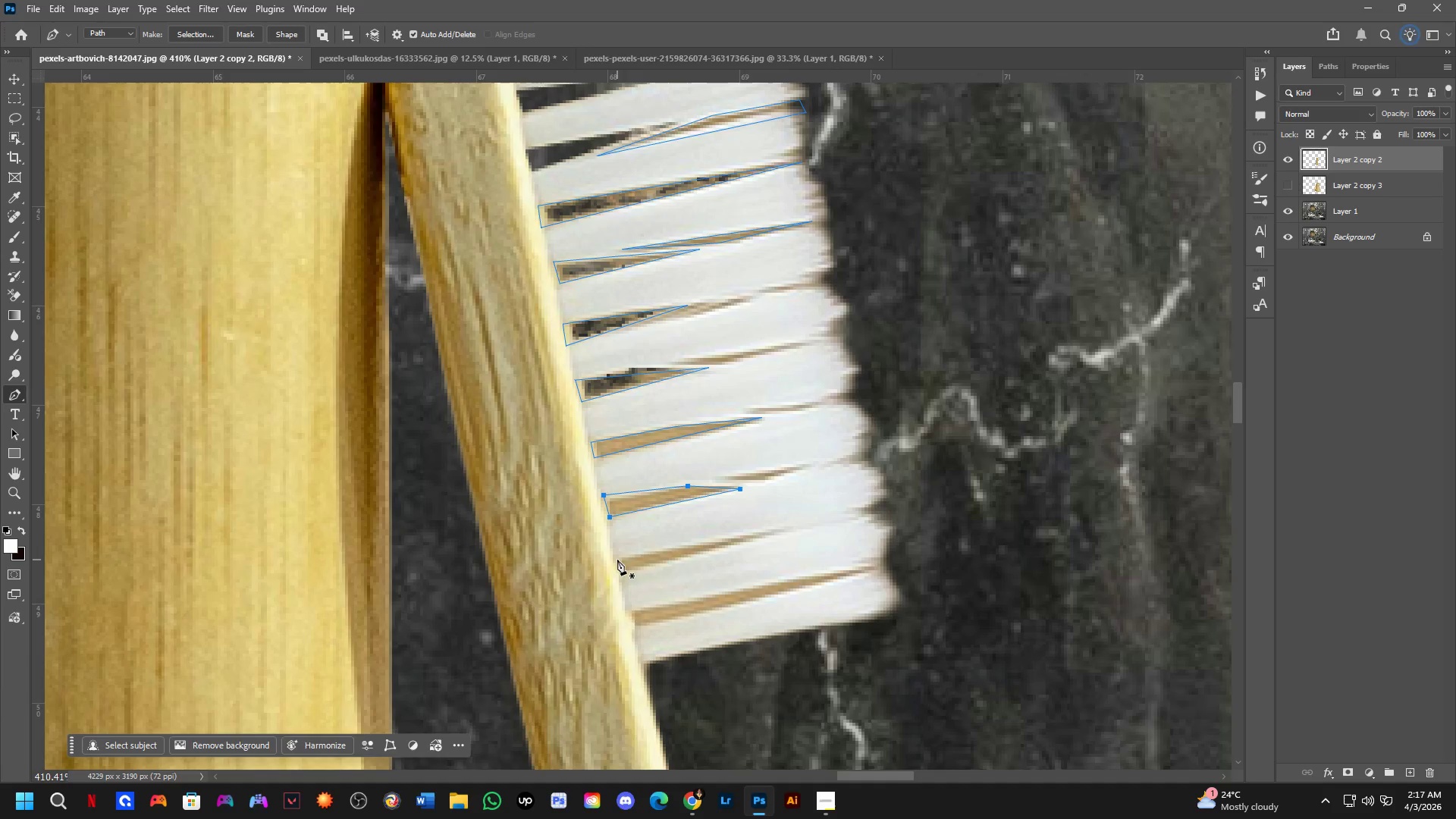 
left_click([620, 558])
 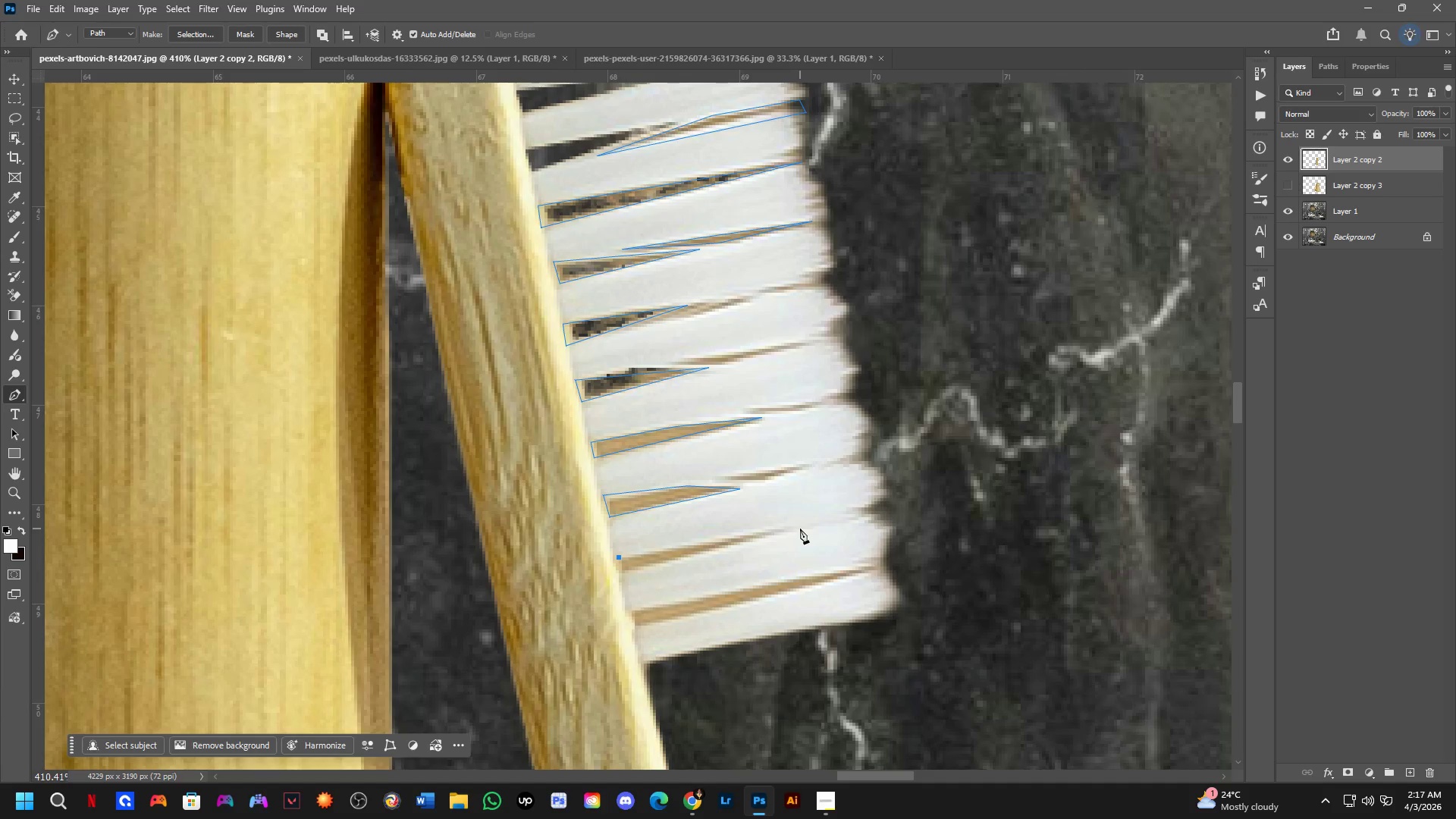 
left_click([800, 529])
 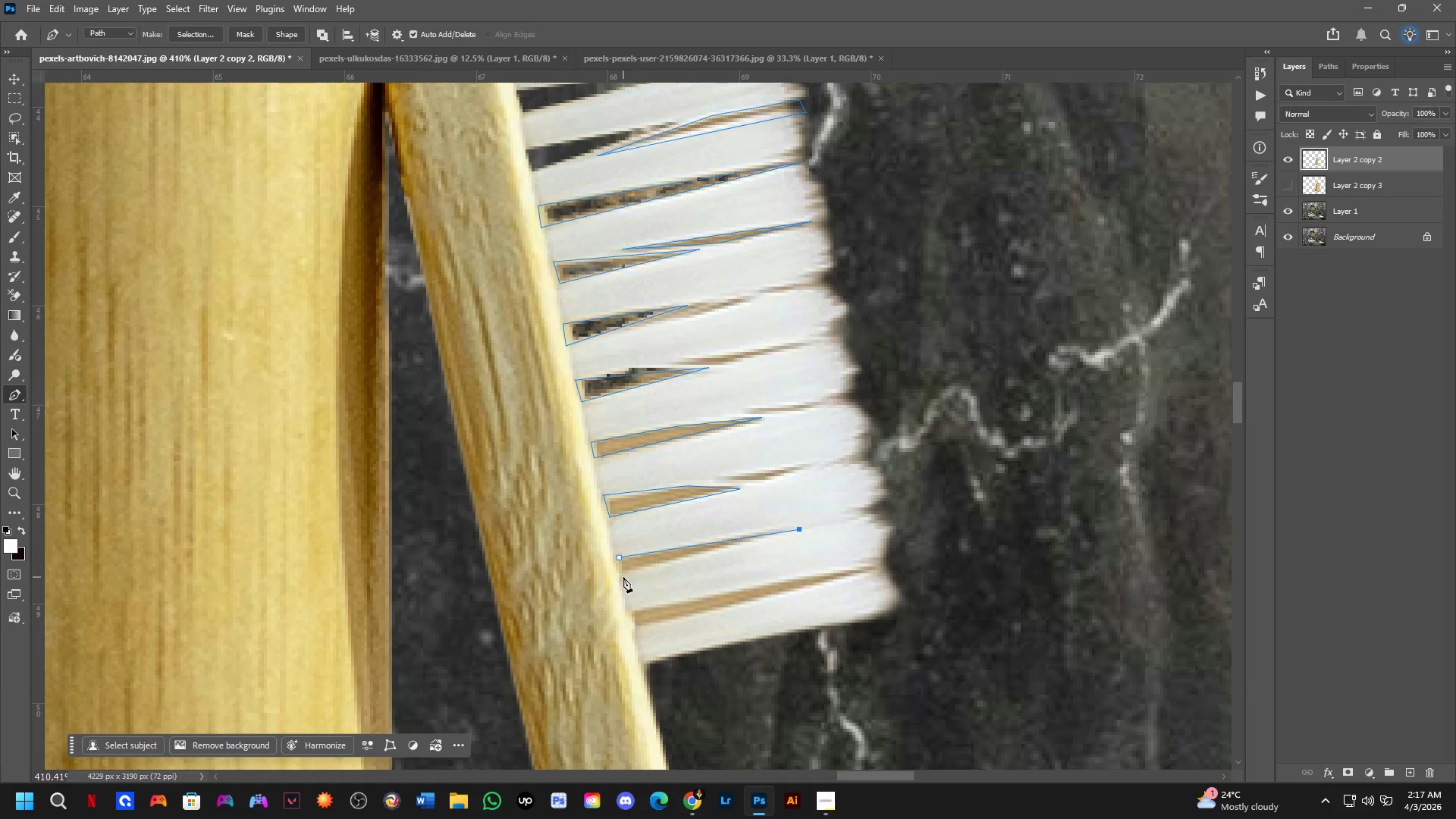 
left_click([621, 576])
 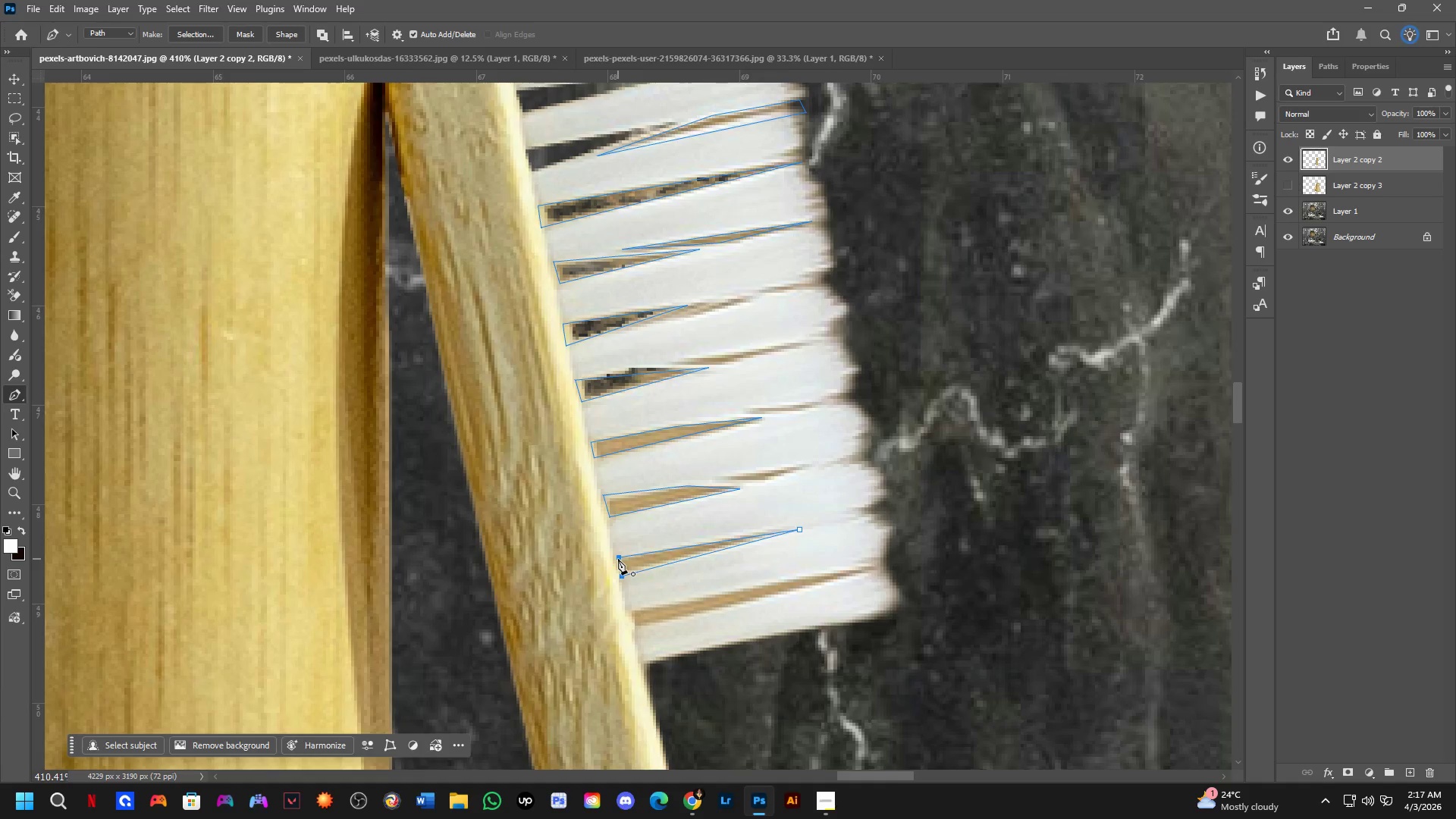 
left_click([618, 559])
 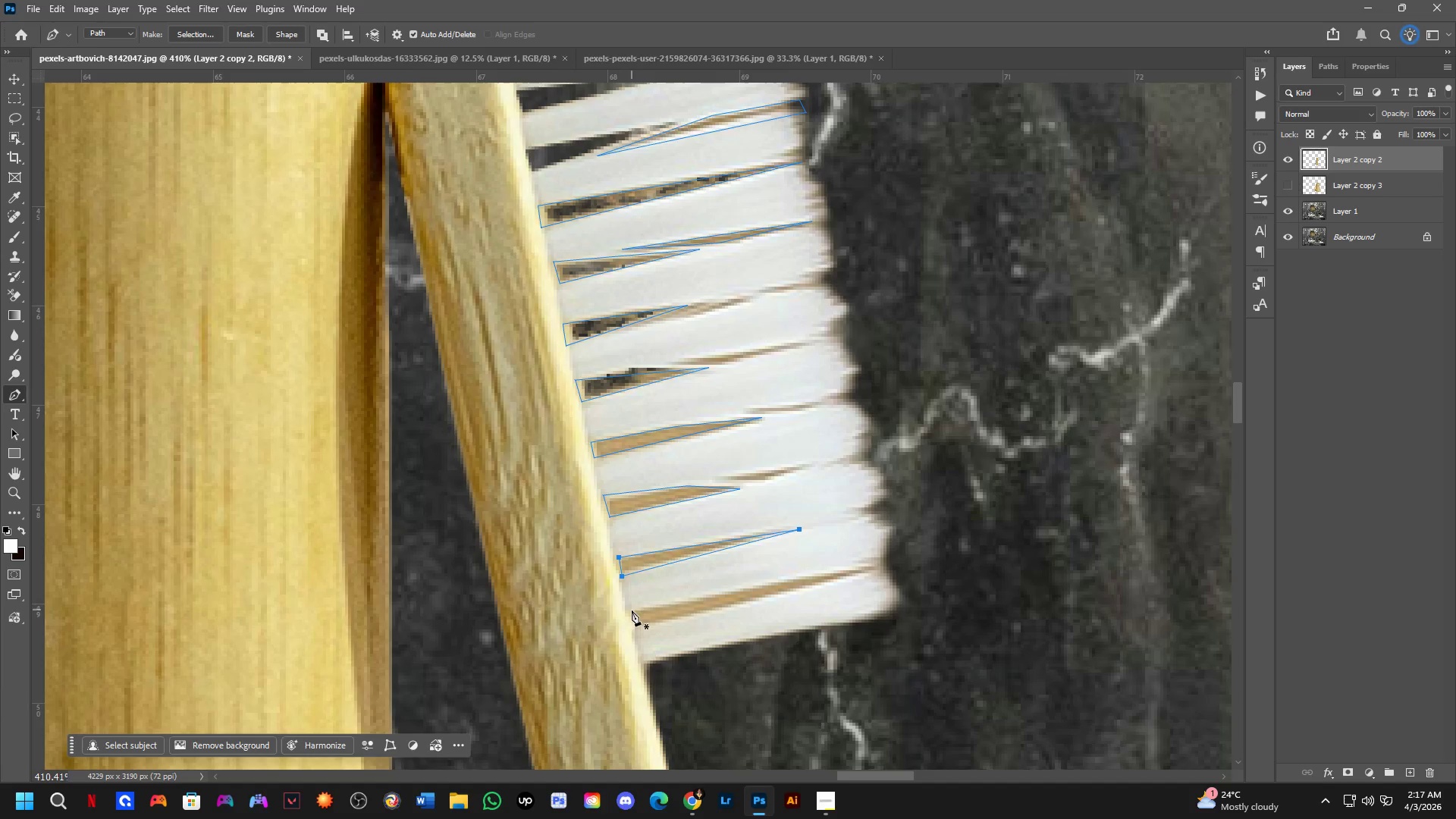 
left_click([632, 610])
 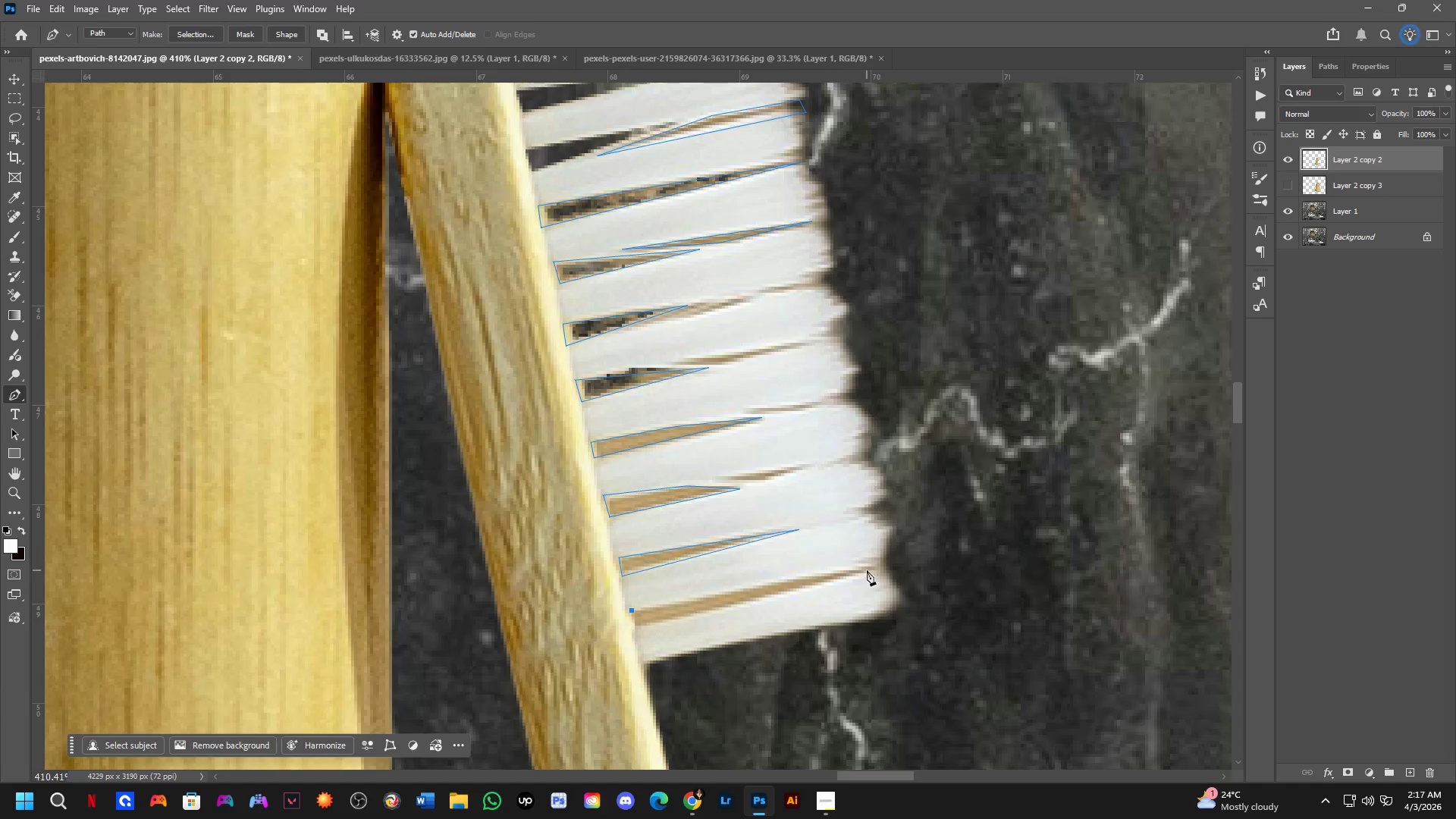 
left_click([869, 569])
 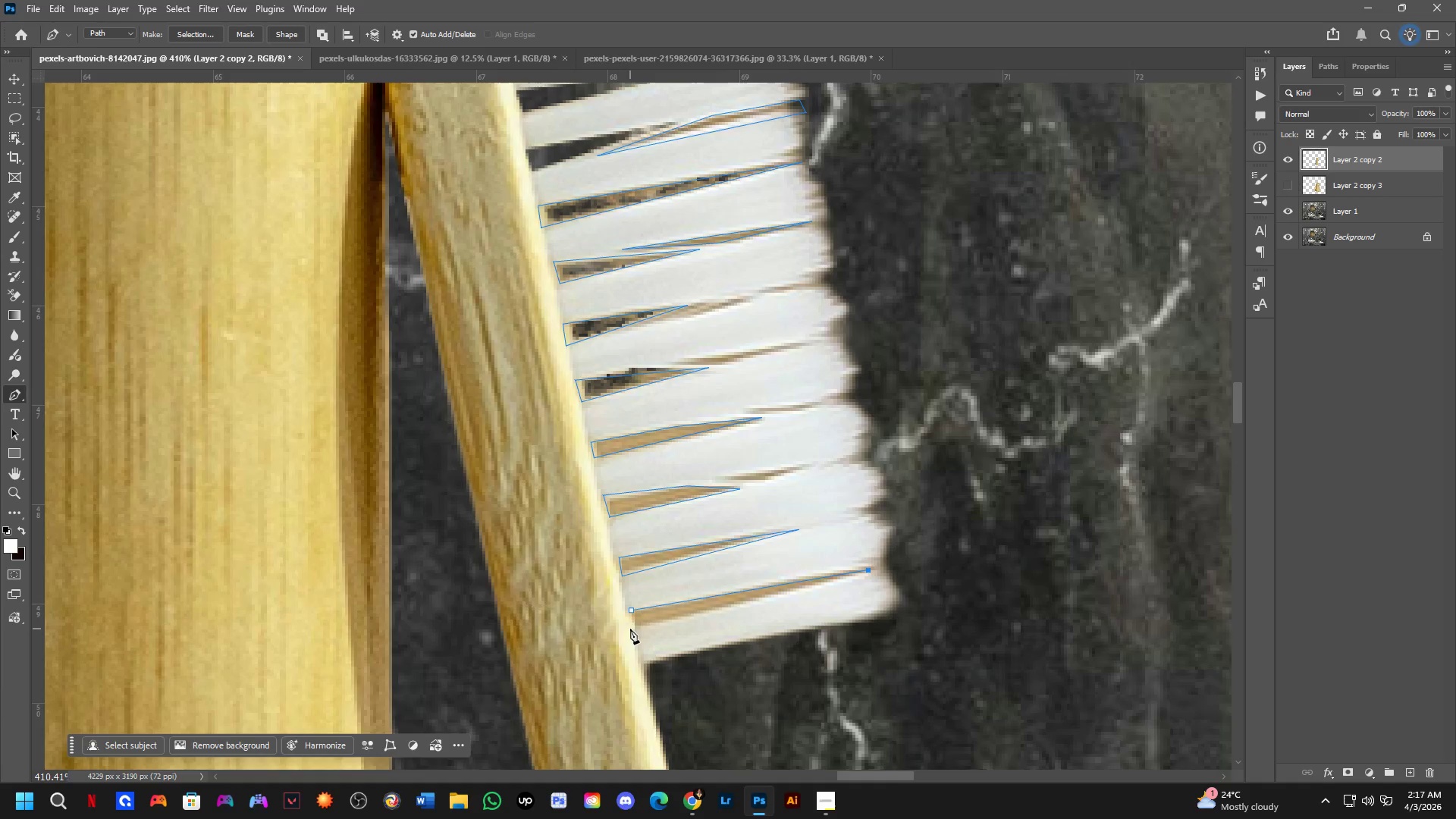 
left_click([636, 625])
 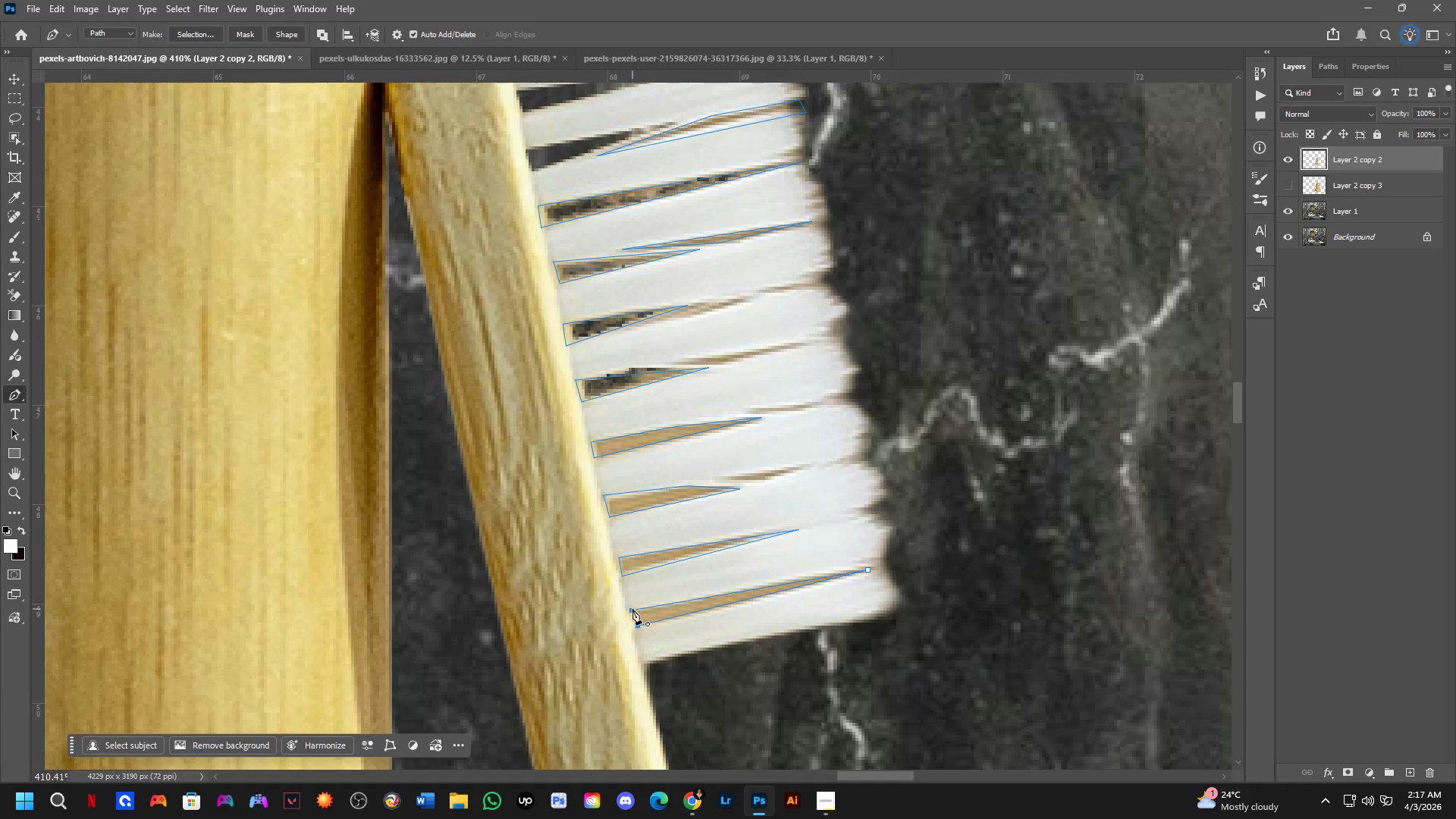 
left_click([632, 609])
 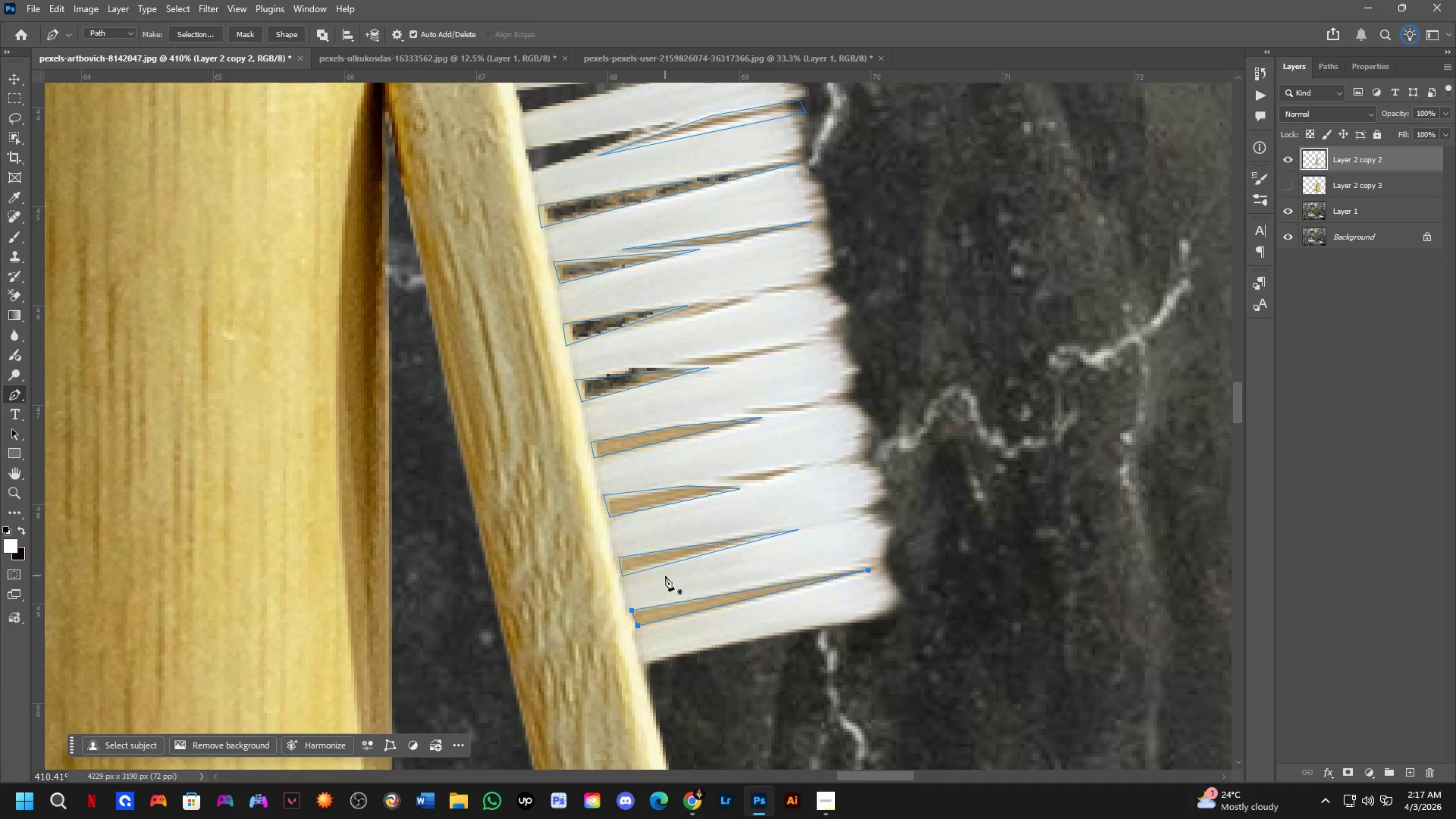 
hold_key(key=Space, duration=0.53)
 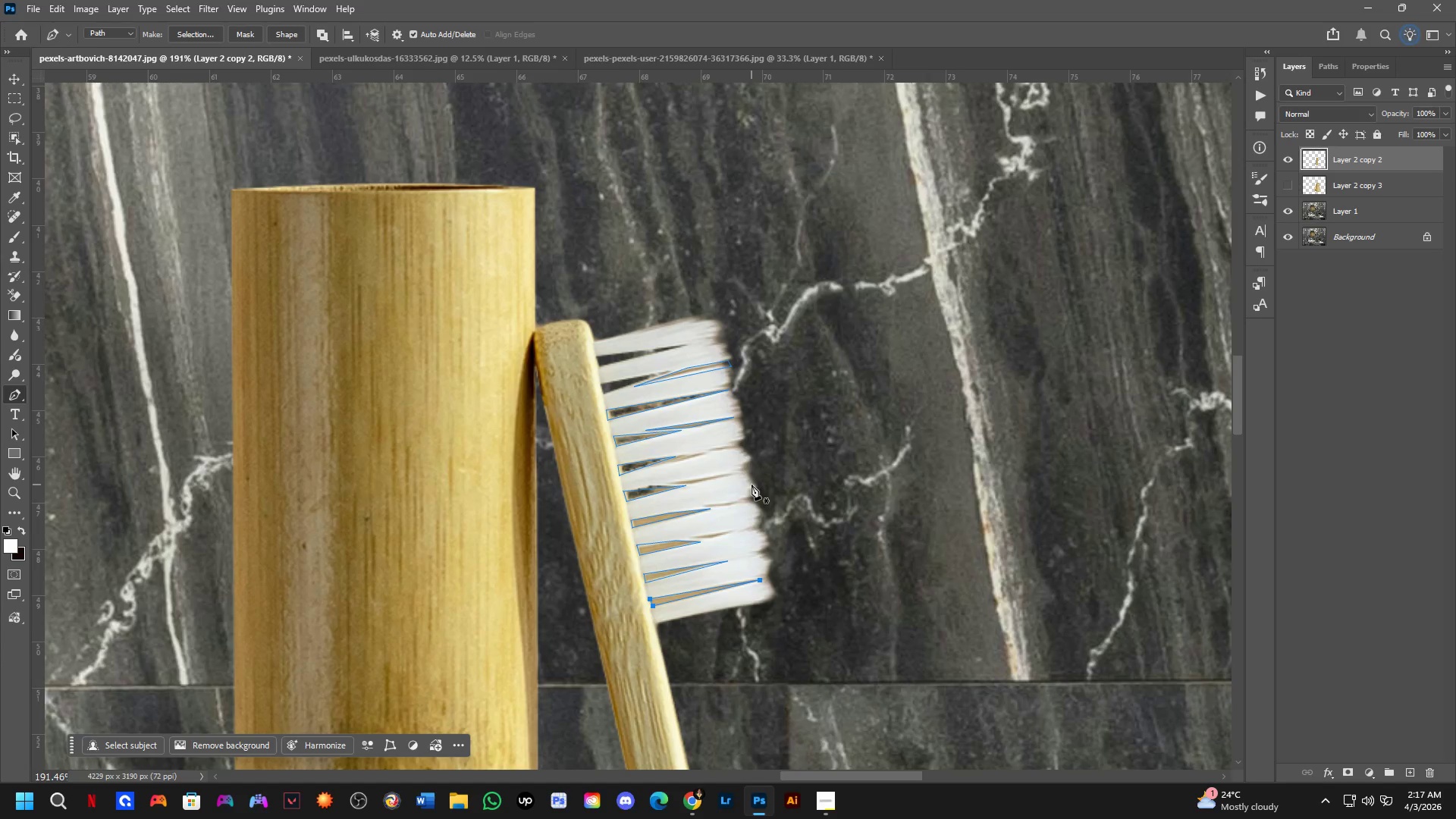 
left_click_drag(start_coordinate=[717, 425], to_coordinate=[717, 449])
 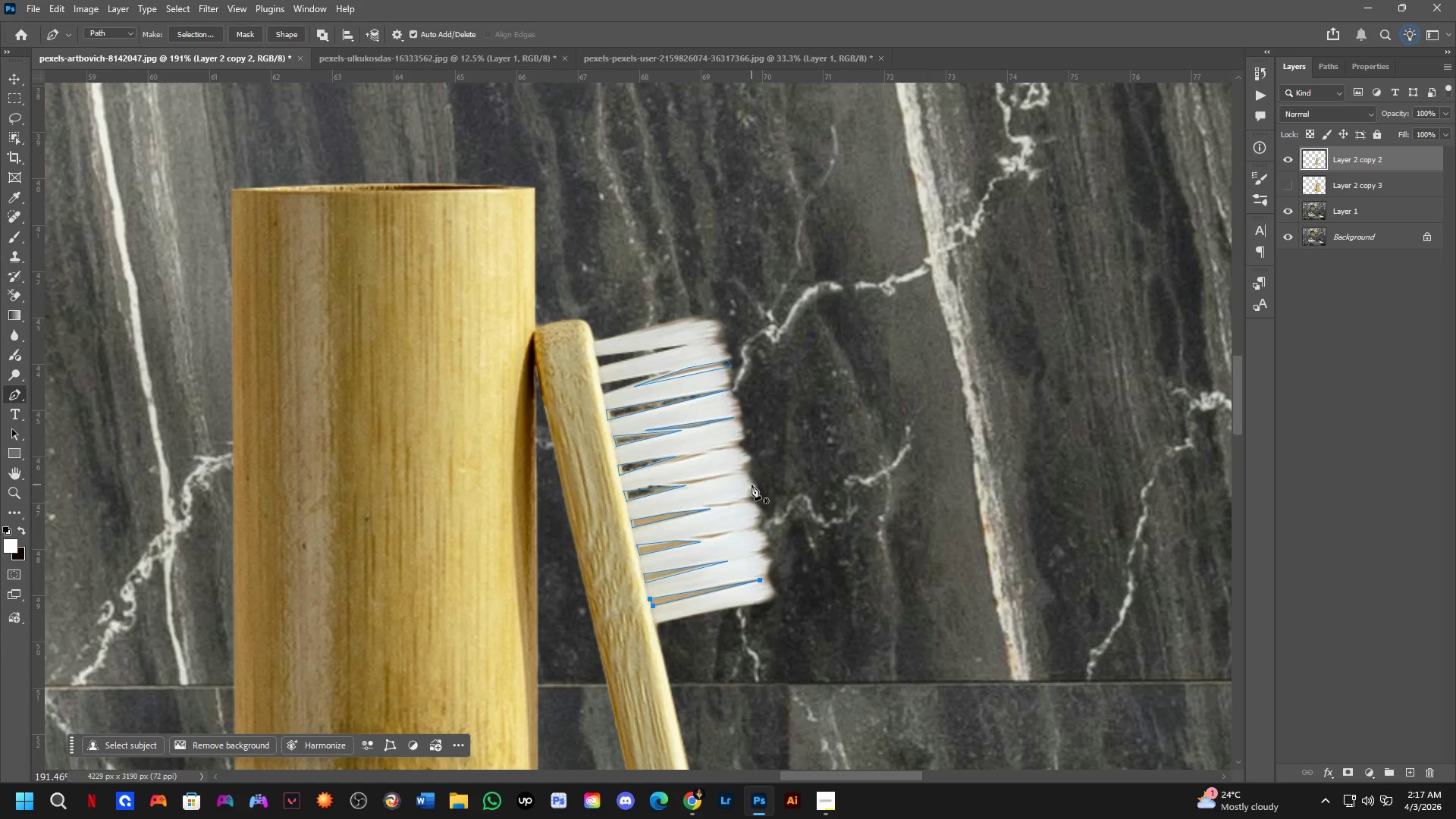 
scroll: coordinate [667, 534], scroll_direction: down, amount: 8.0
 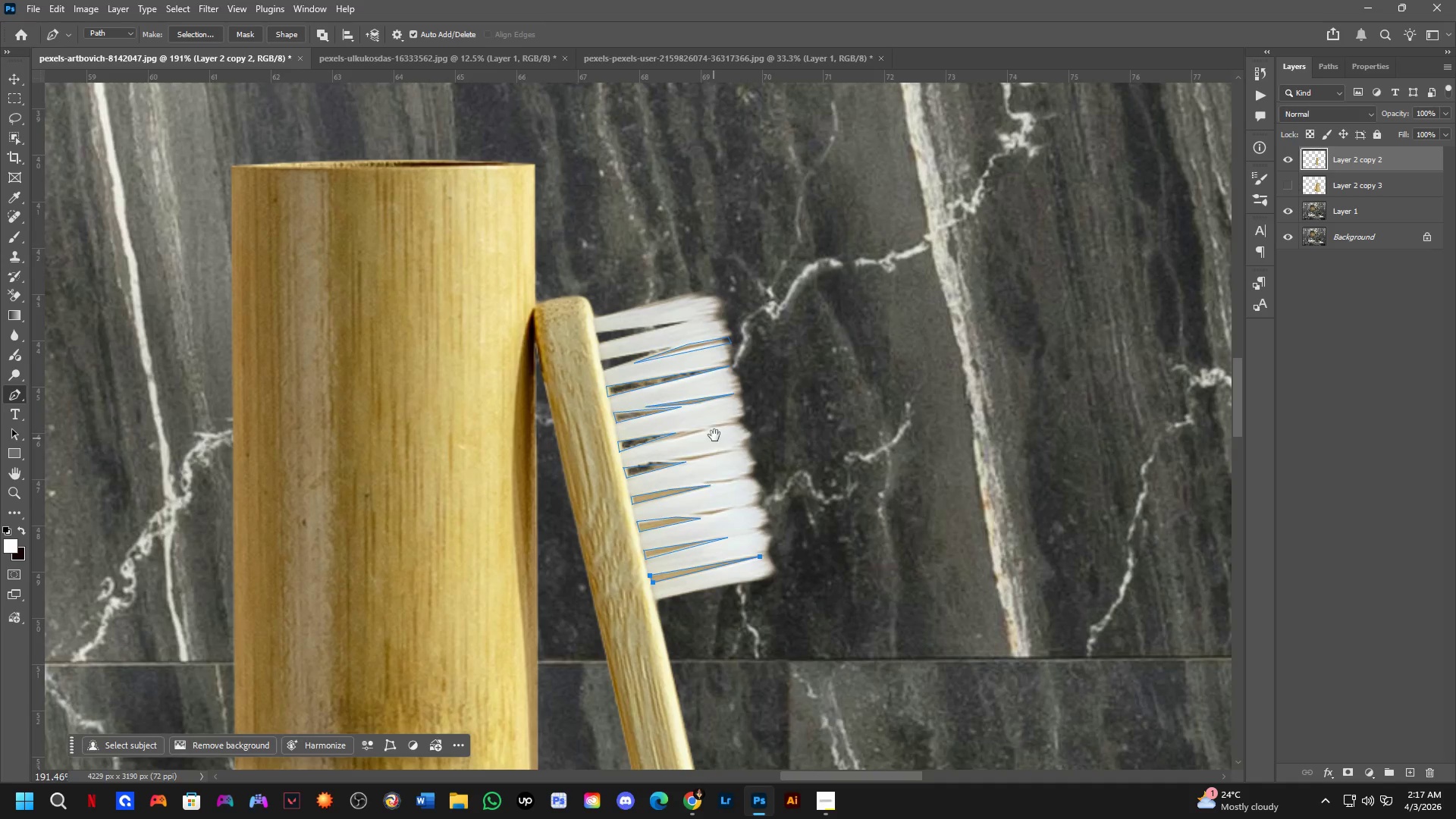 
key(Control+NumpadEnter)
 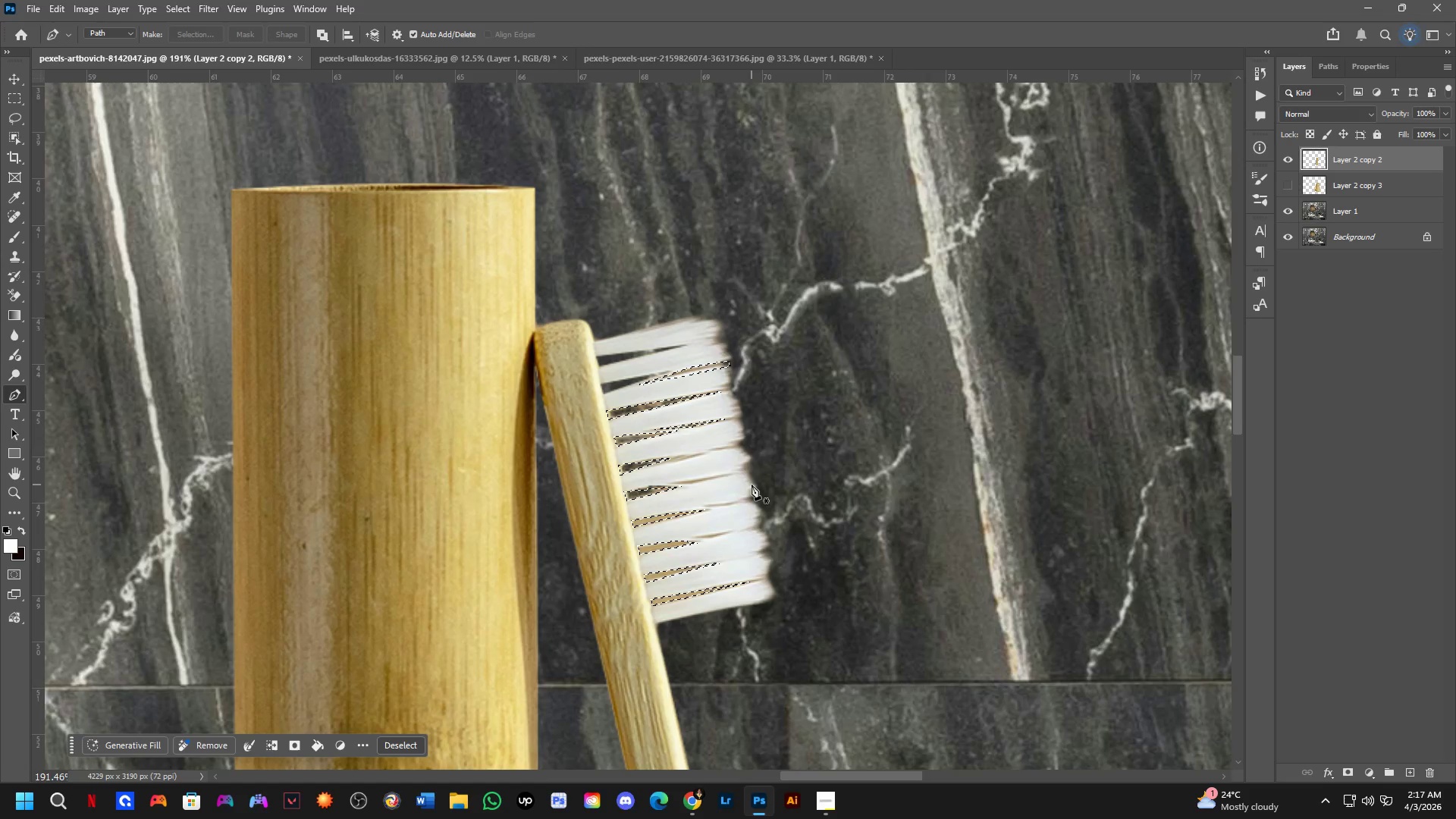 
key(Control+X)
 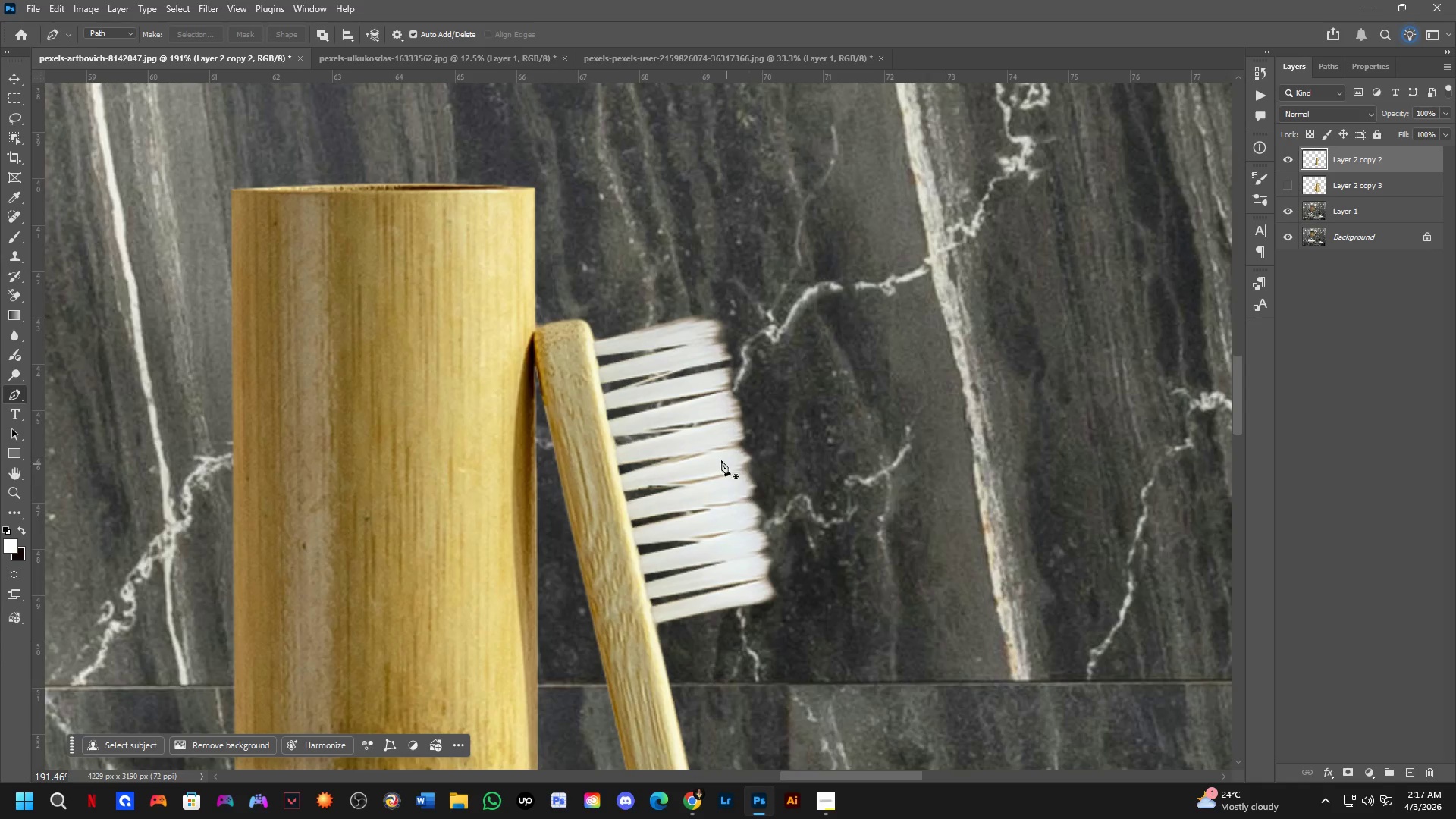 
hold_key(key=ShiftLeft, duration=0.84)
 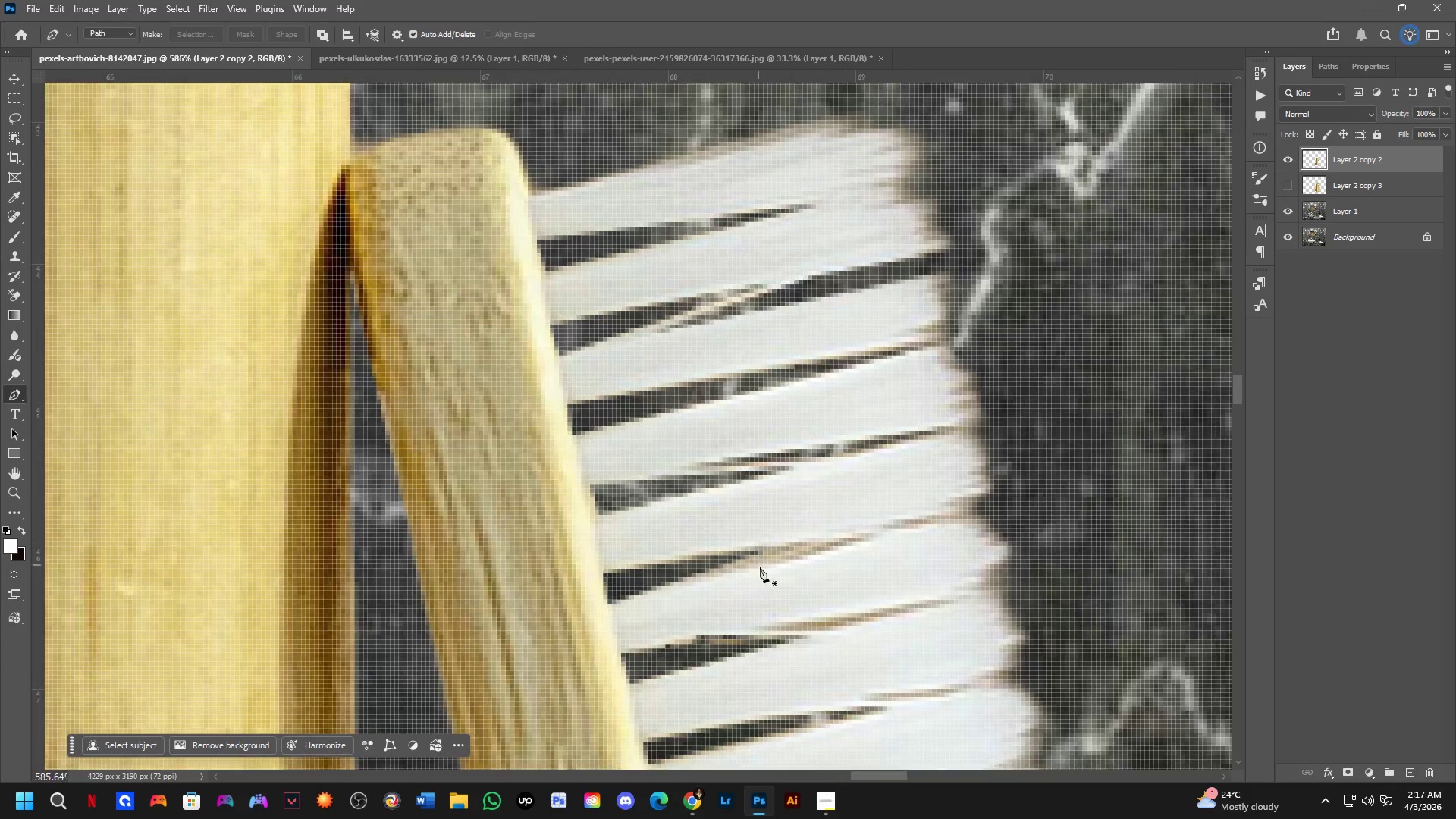 
scroll: coordinate [712, 447], scroll_direction: down, amount: 16.0
 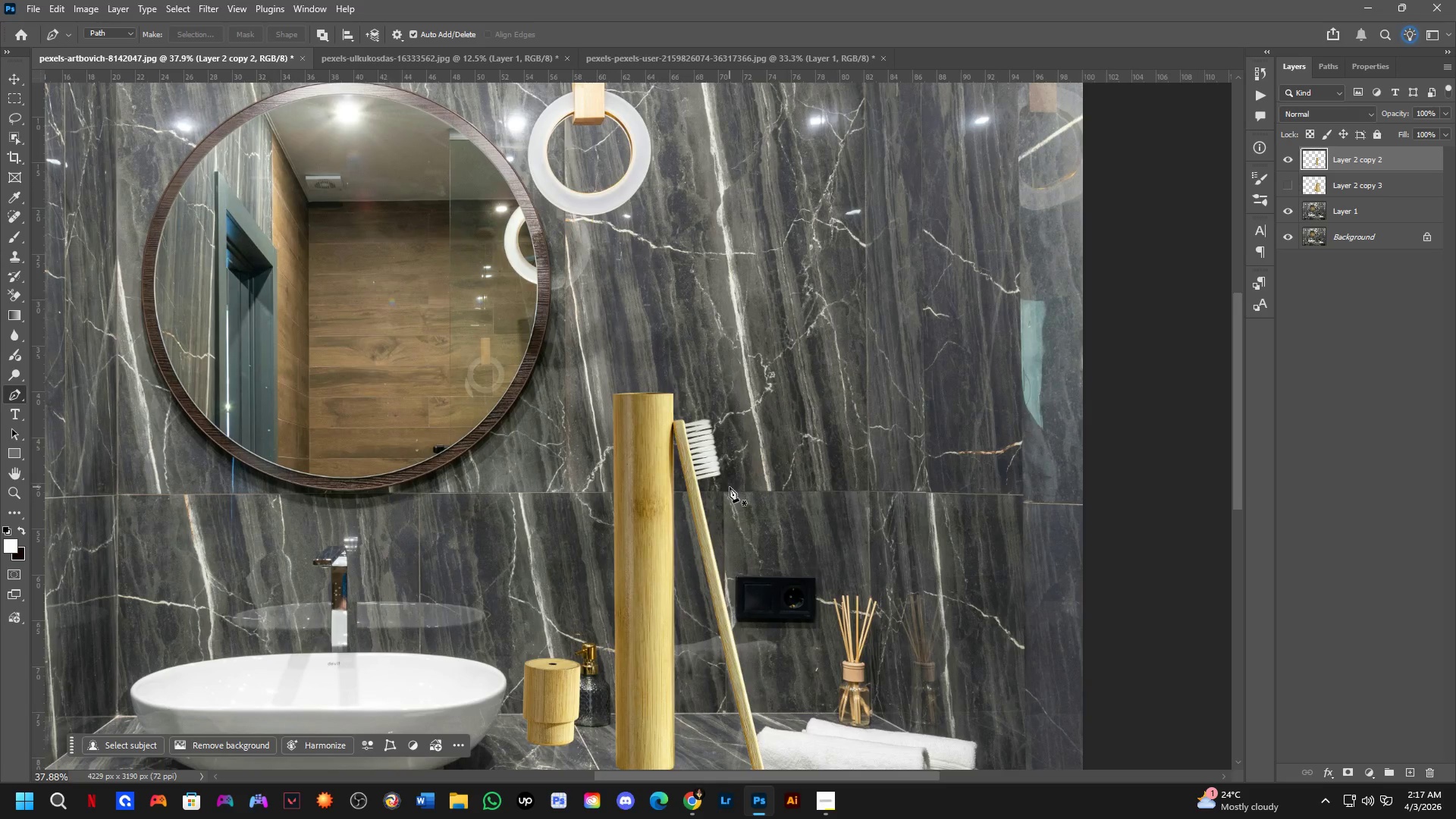 
hold_key(key=Space, duration=0.56)
 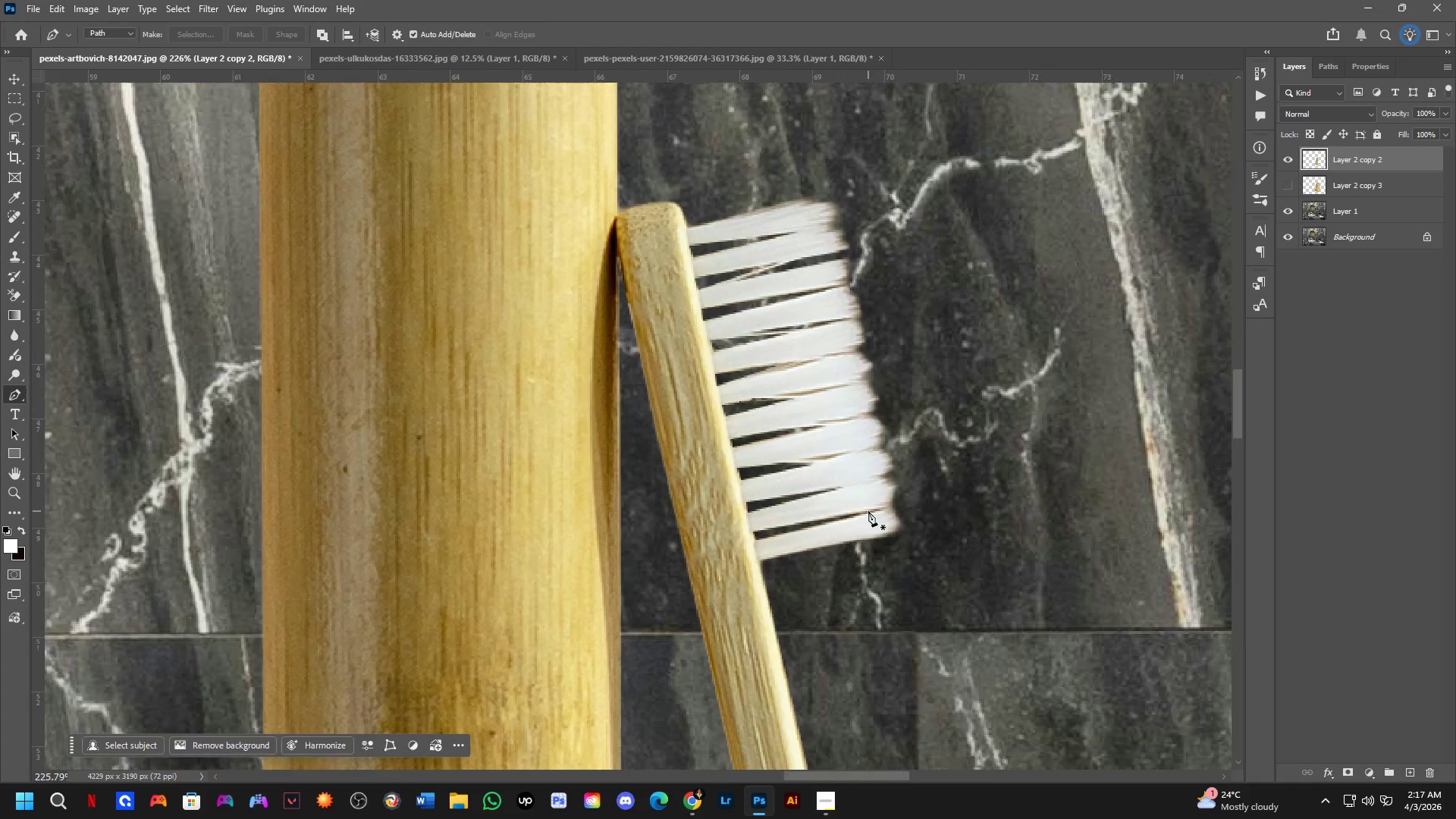 
left_click_drag(start_coordinate=[785, 568], to_coordinate=[767, 342])
 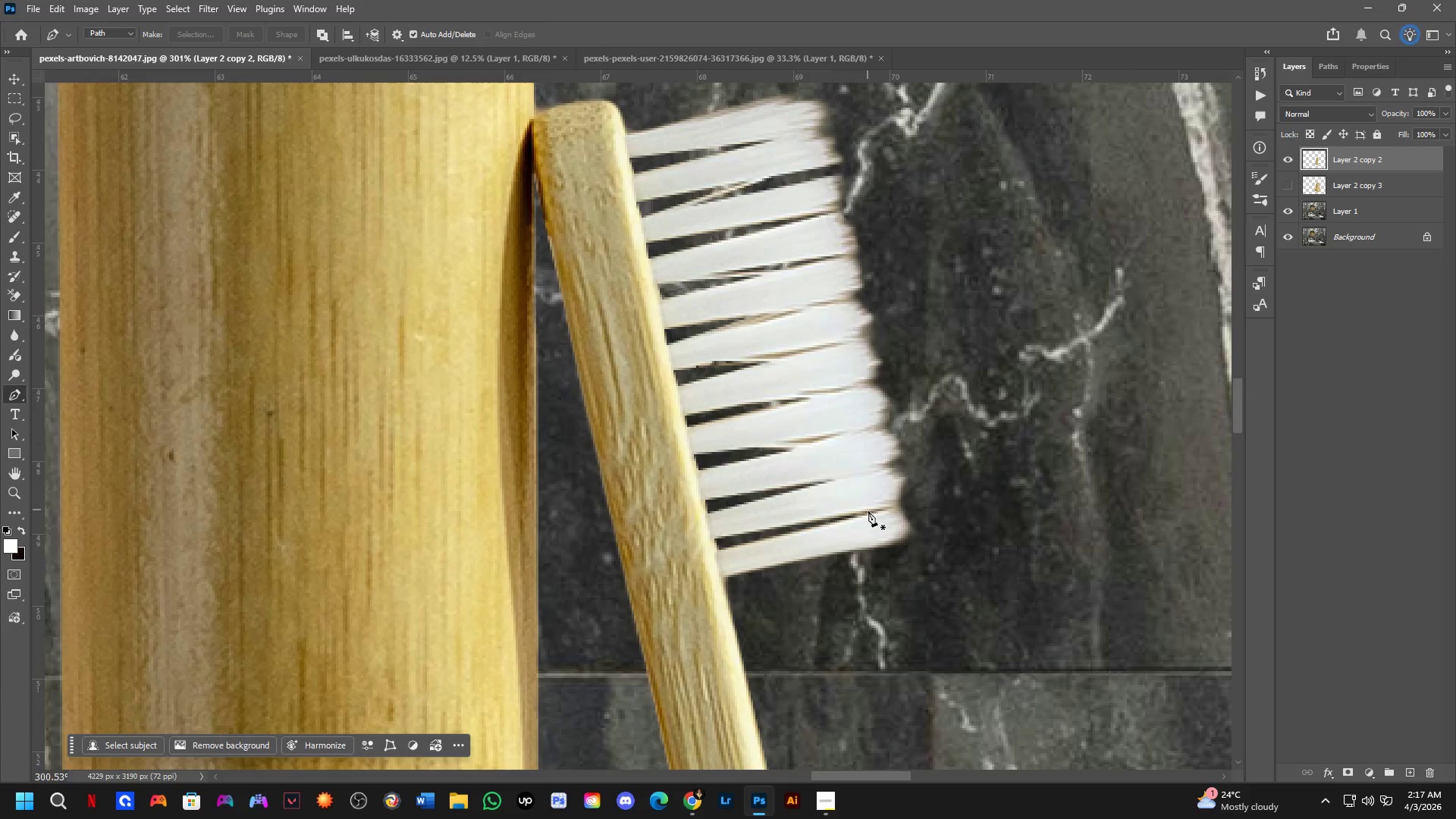 
scroll: coordinate [768, 516], scroll_direction: up, amount: 3.0
 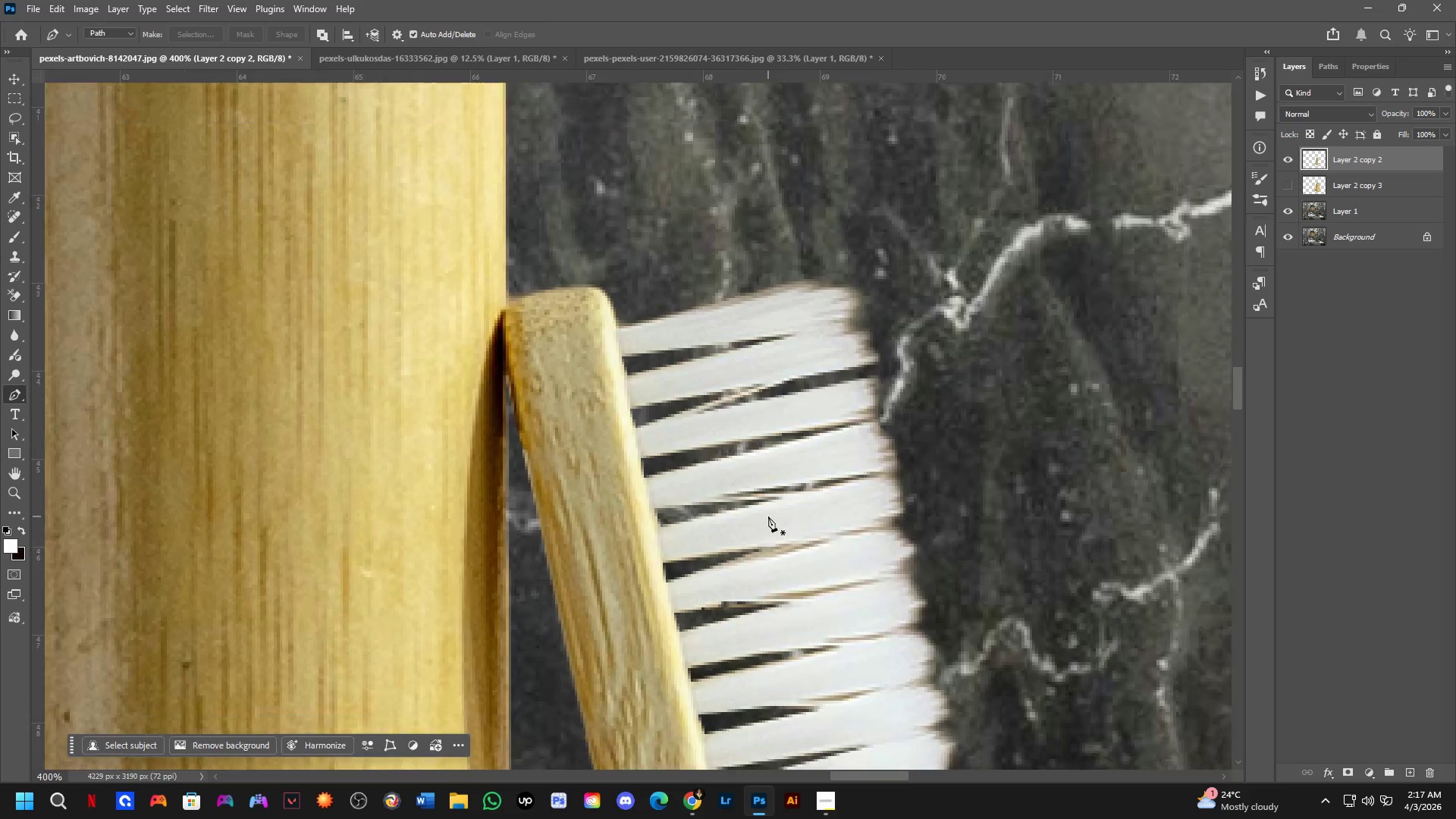 
hold_key(key=Space, duration=0.52)
 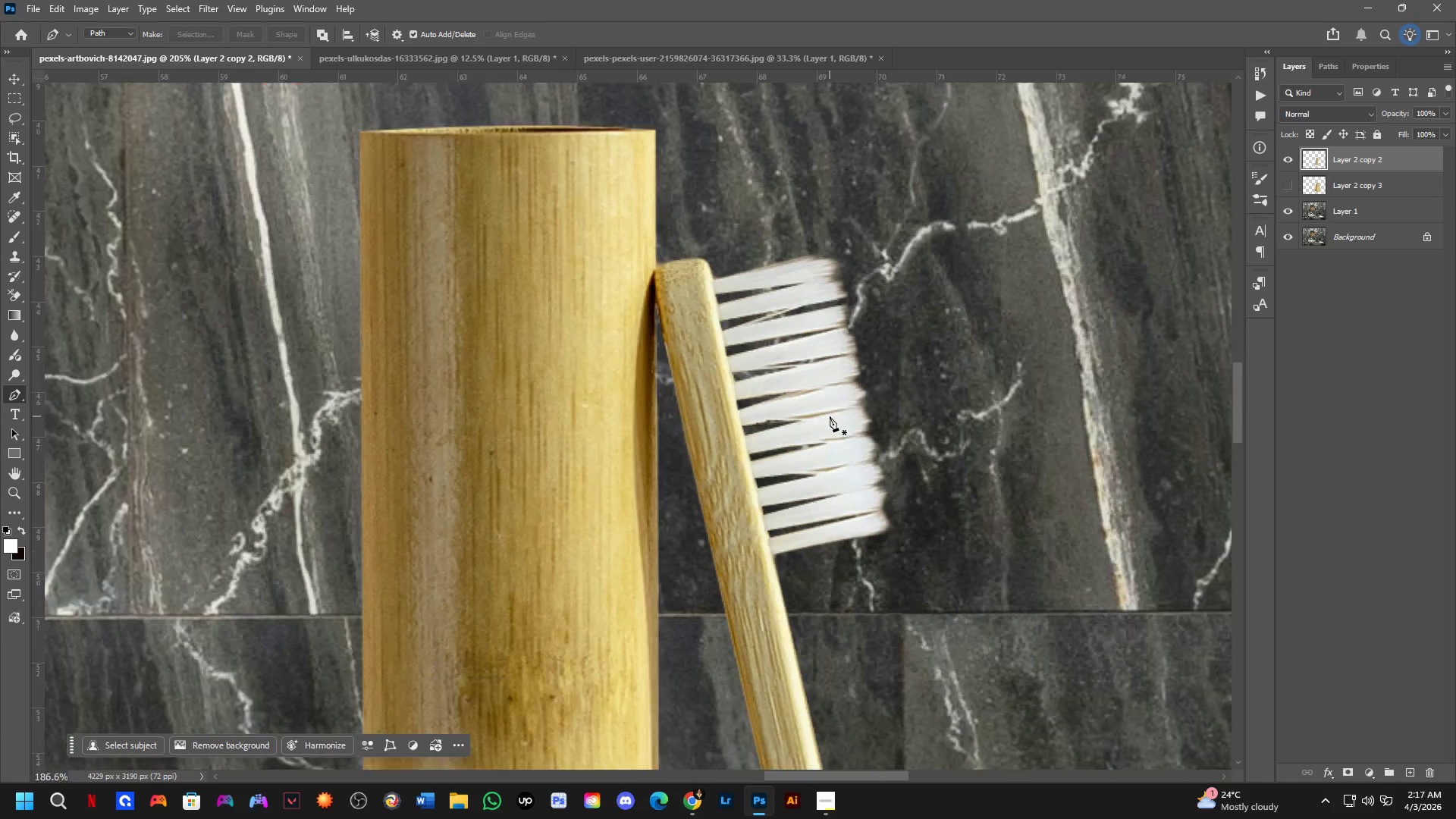 
left_click_drag(start_coordinate=[830, 393], to_coordinate=[832, 416])
 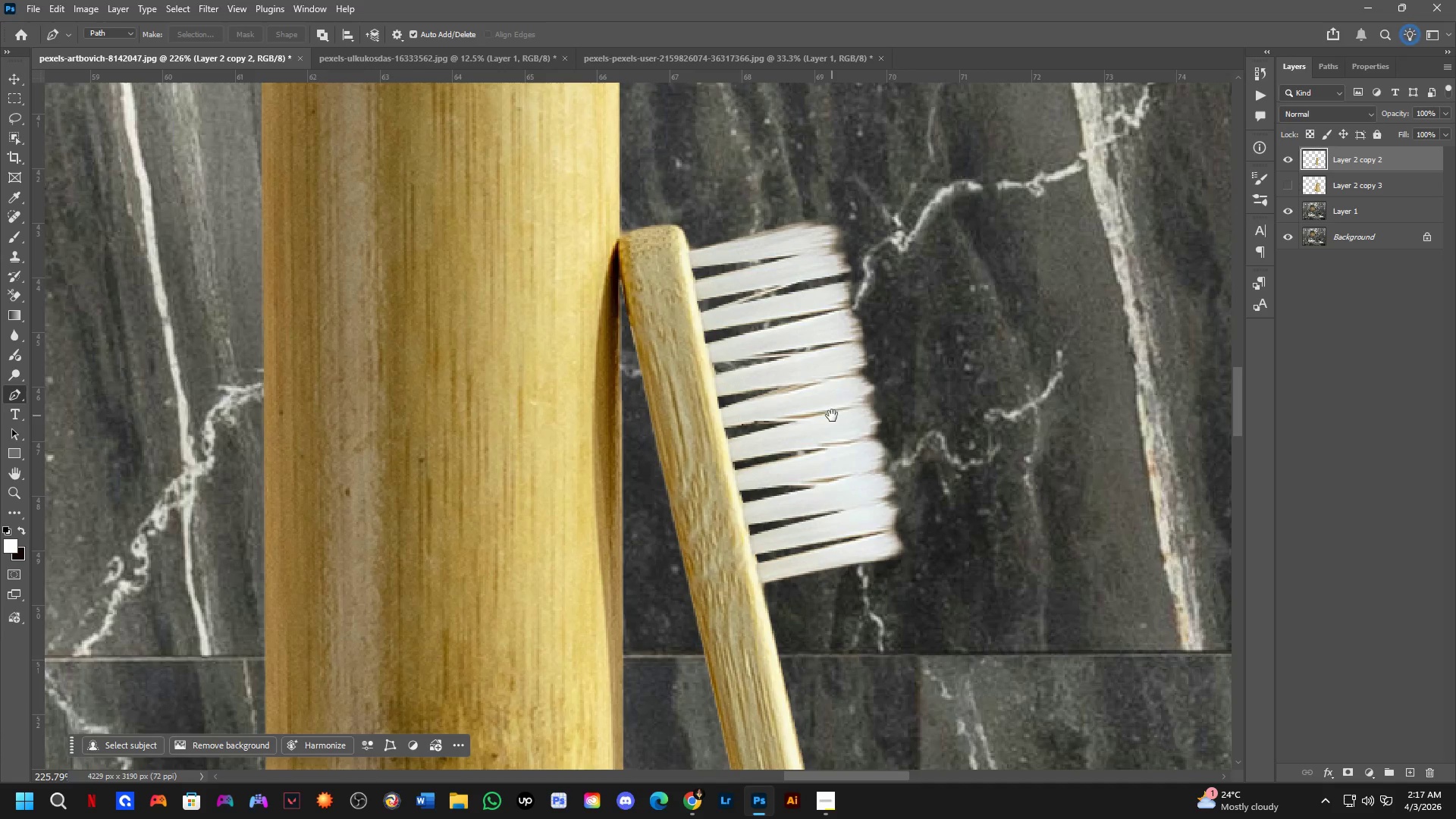 
scroll: coordinate [868, 511], scroll_direction: down, amount: 3.0
 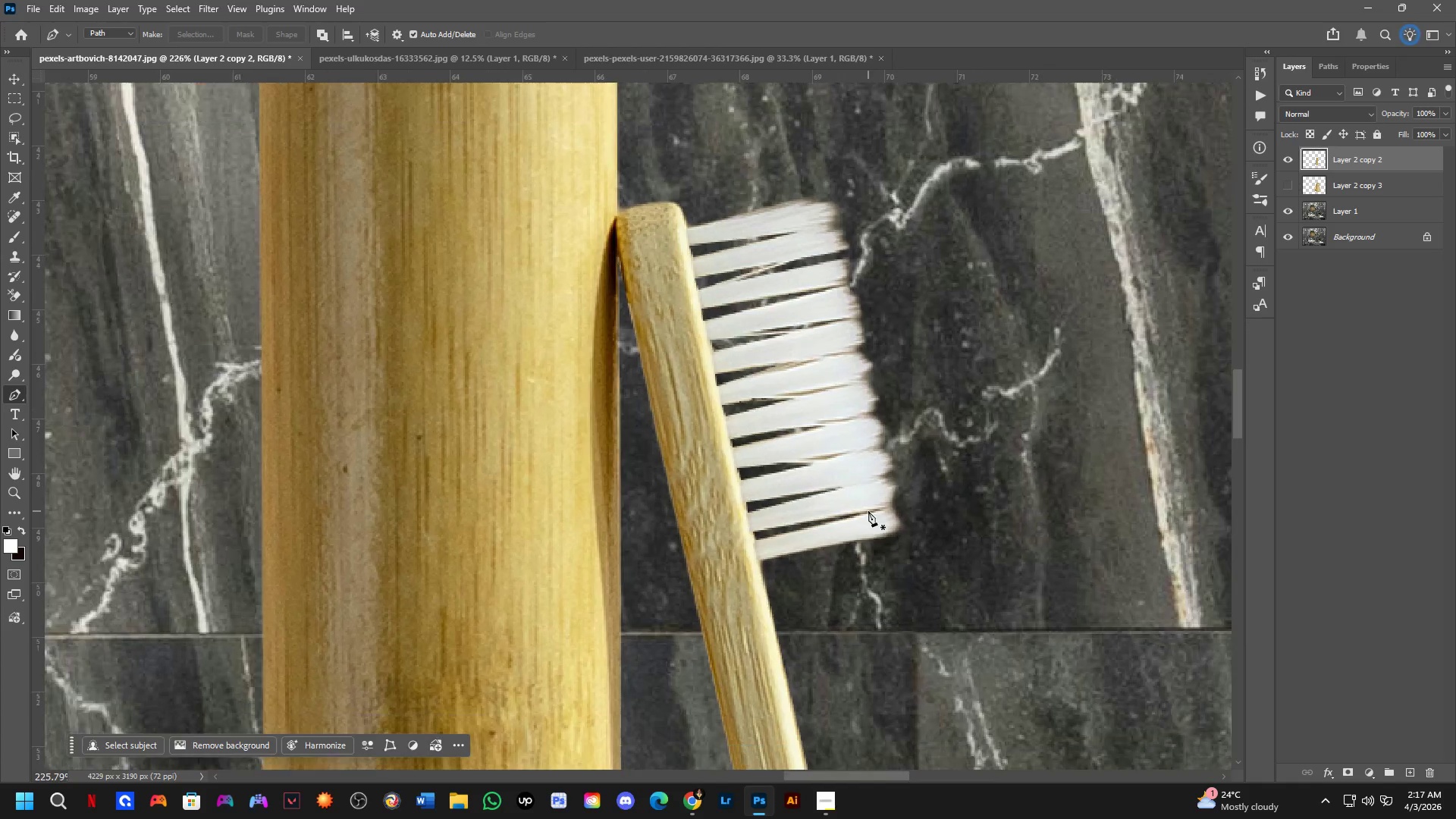 
hold_key(key=Space, duration=18.19)
 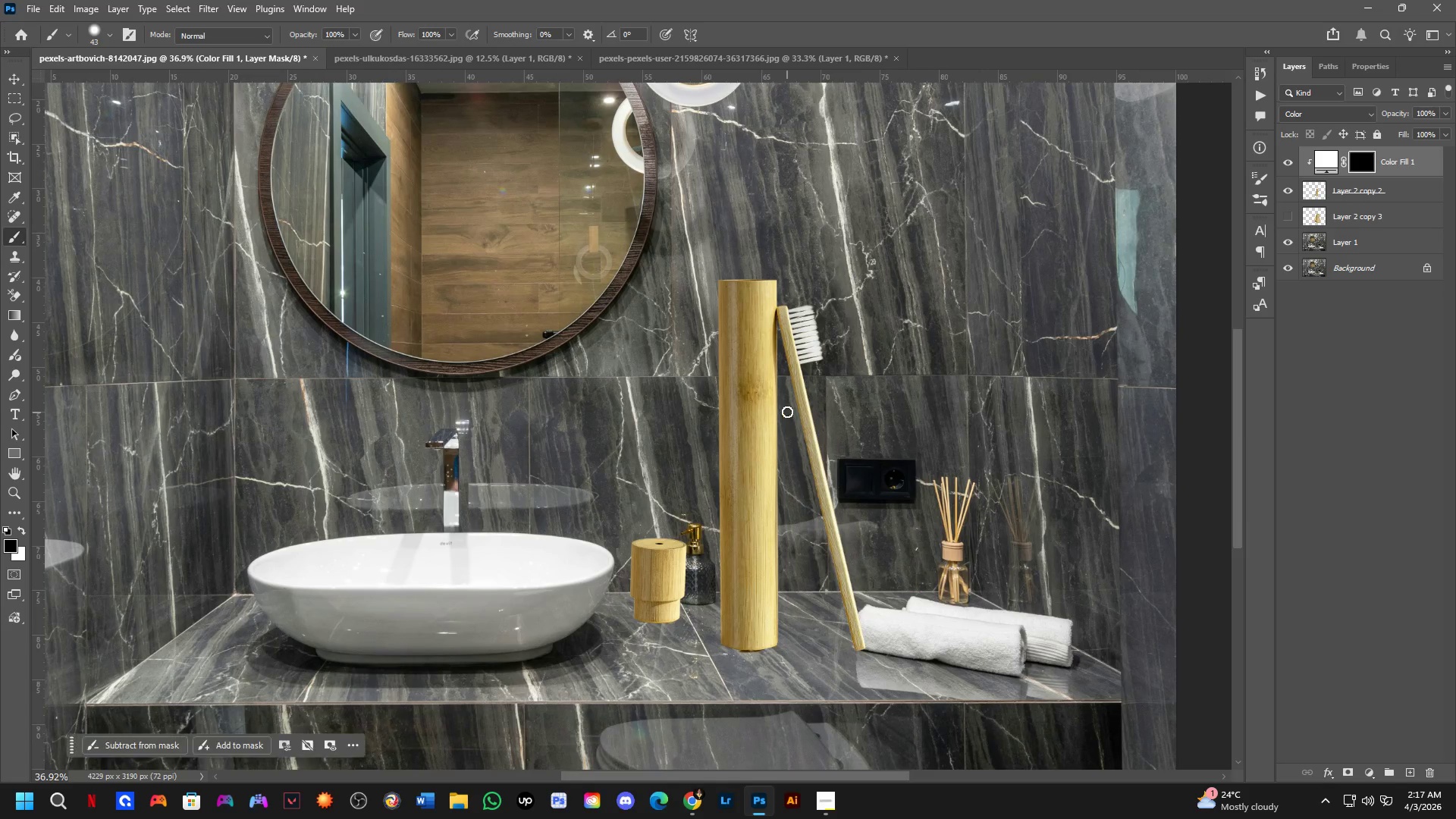 
scroll: coordinate [826, 415], scroll_direction: down, amount: 4.0
 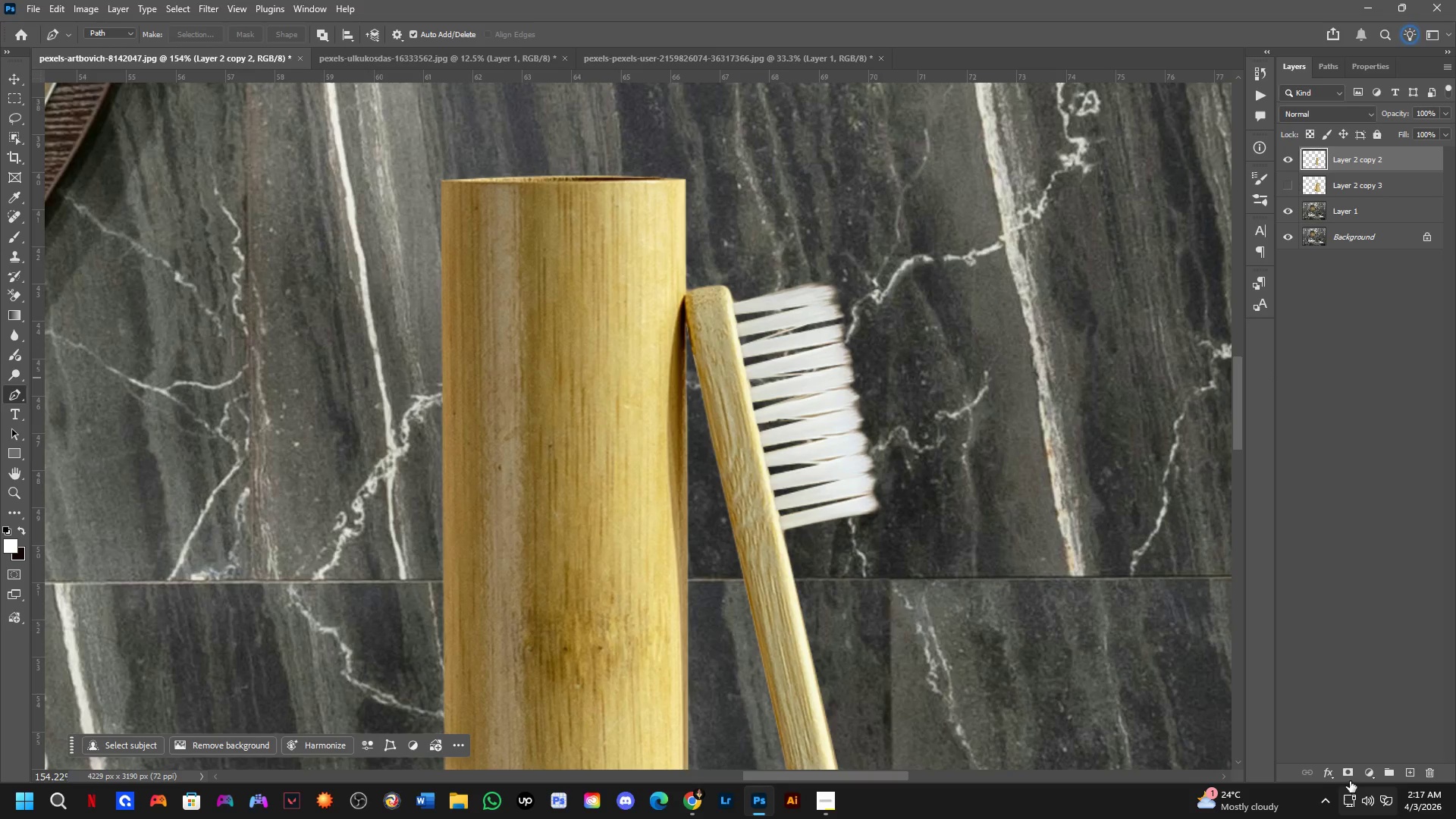 
left_click([1370, 772])
 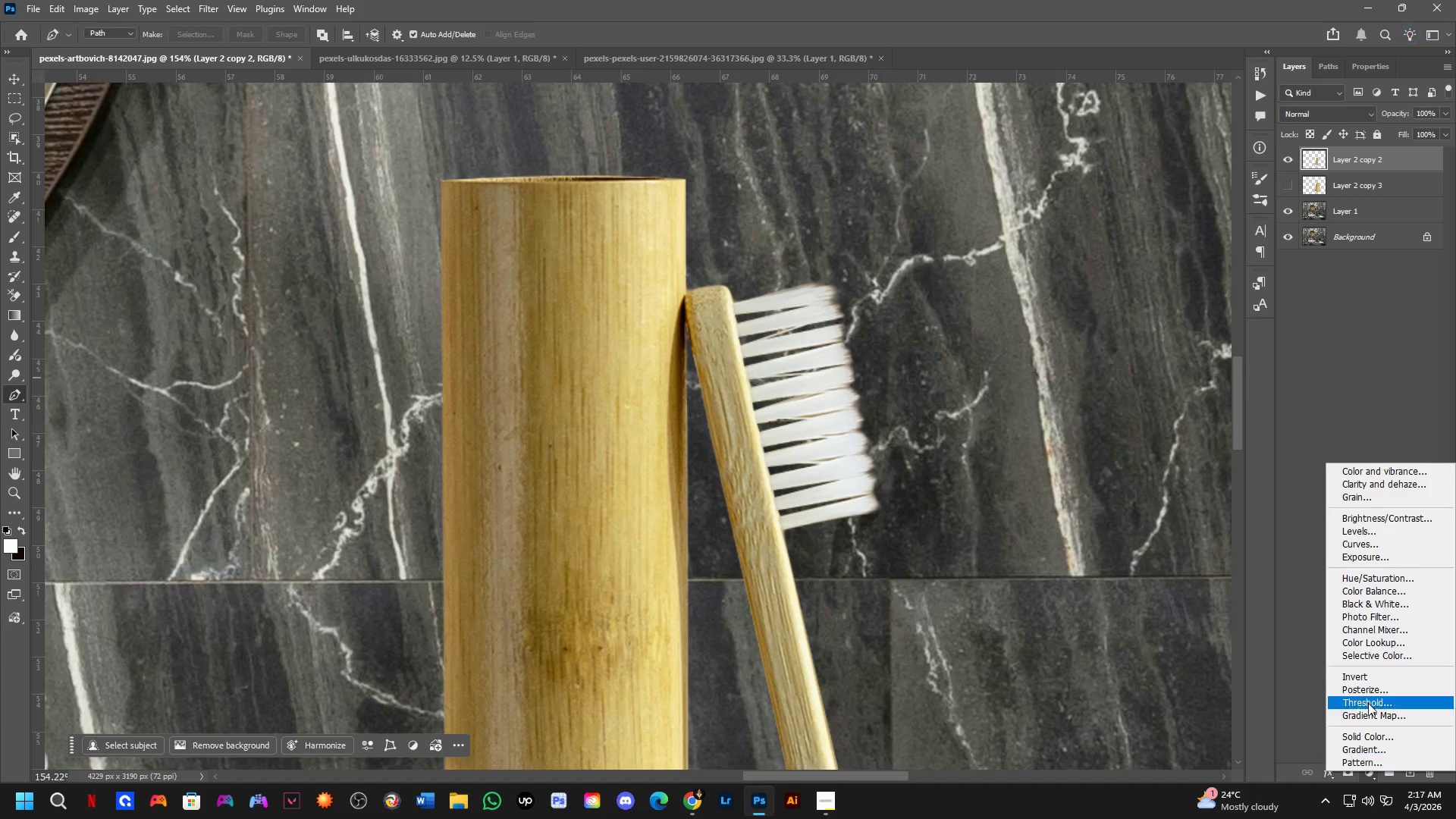 
left_click_drag(start_coordinate=[1375, 660], to_coordinate=[1379, 591])
 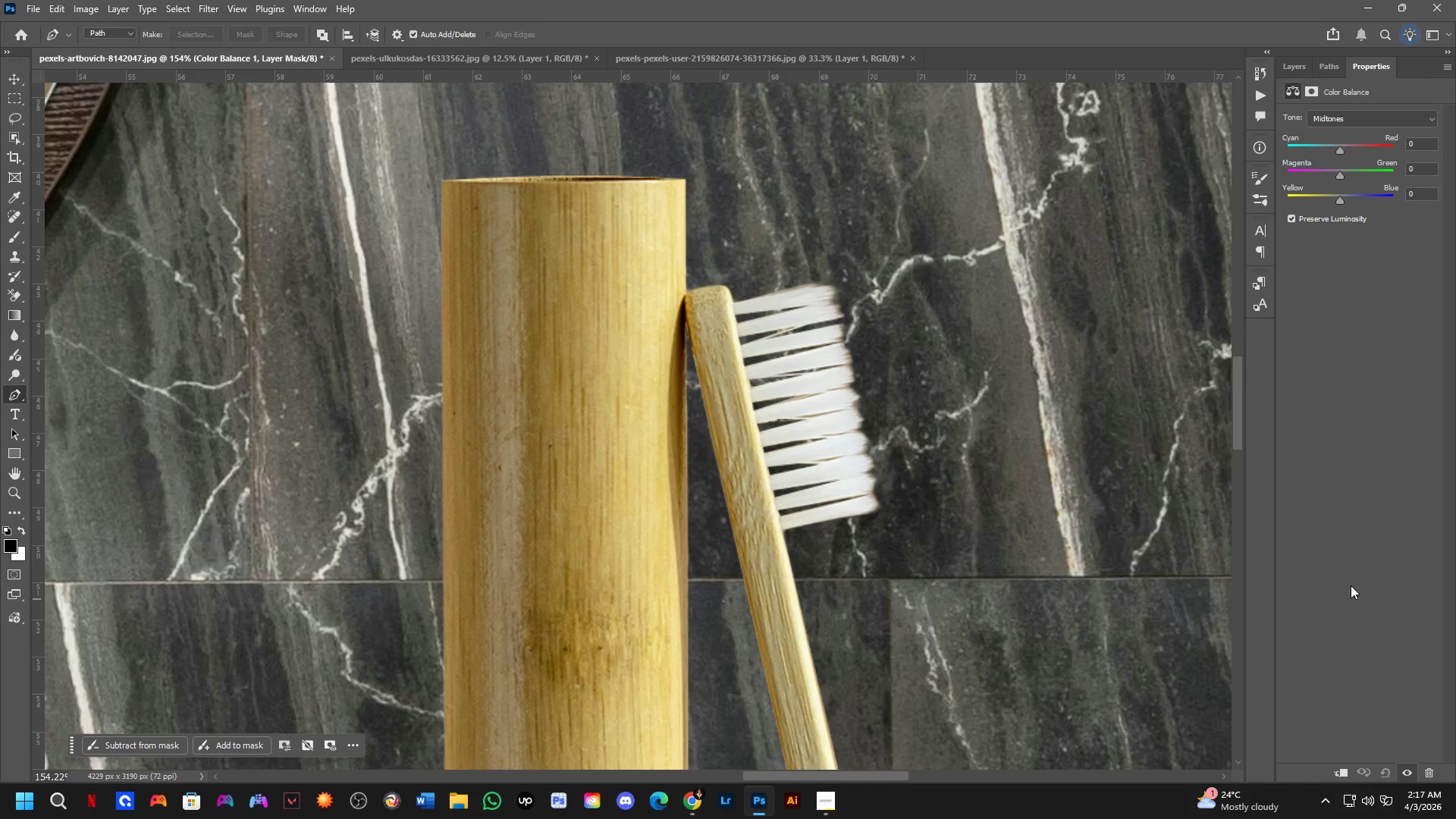 
key(Escape)
 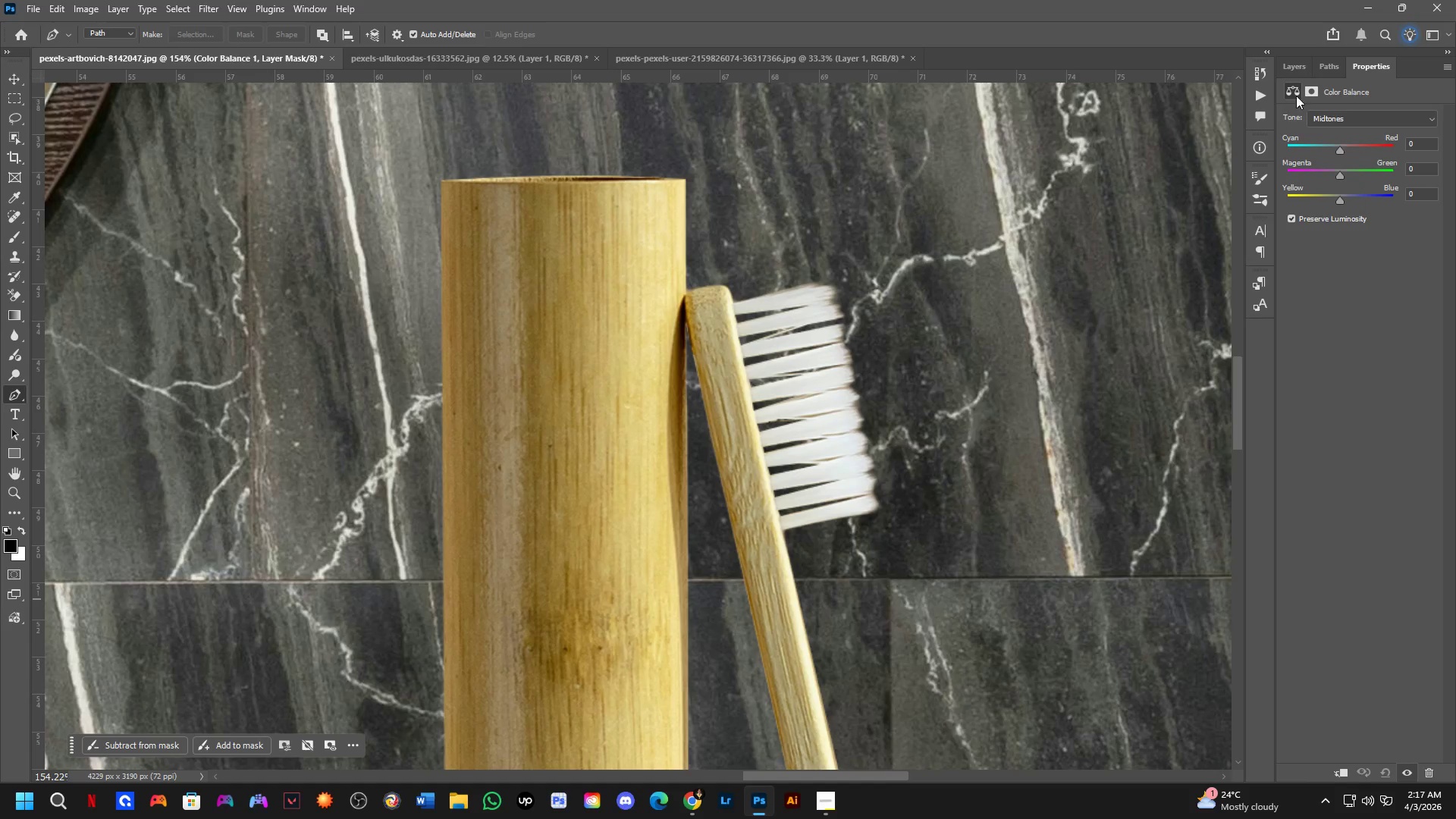 
left_click([1299, 66])
 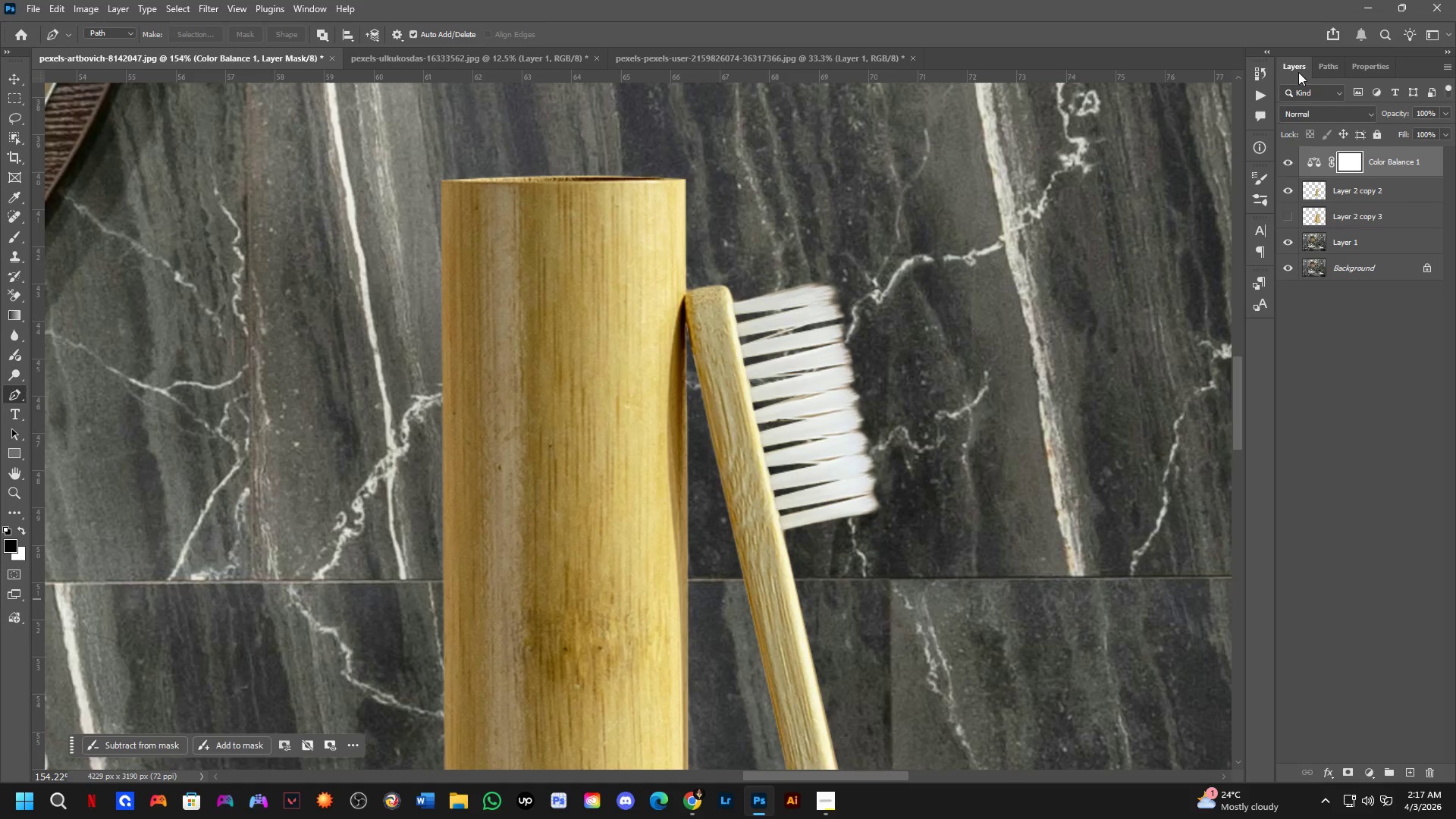 
key(Control+Z)
 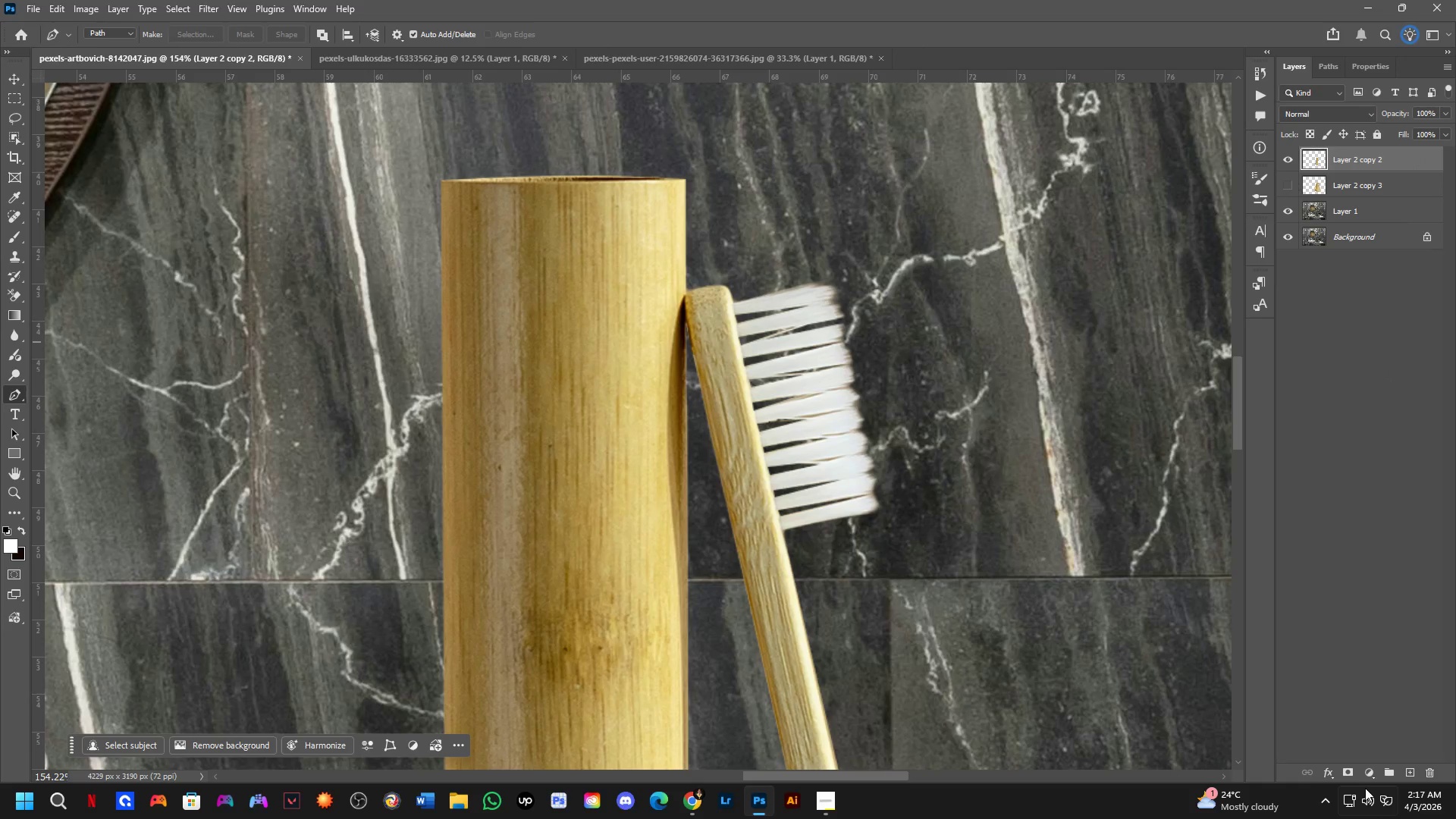 
left_click([1370, 774])
 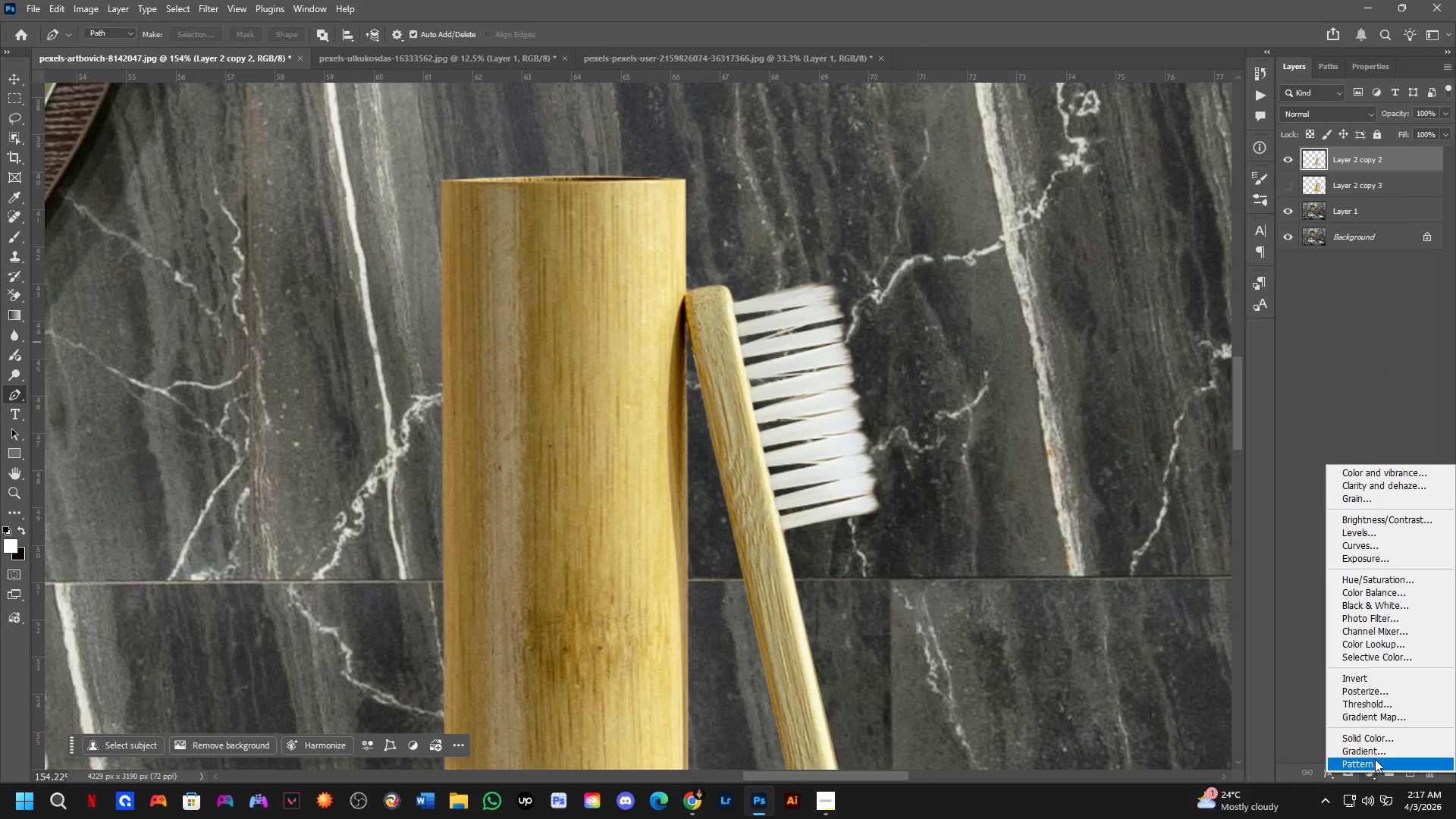 
left_click_drag(start_coordinate=[1376, 749], to_coordinate=[1376, 738])
 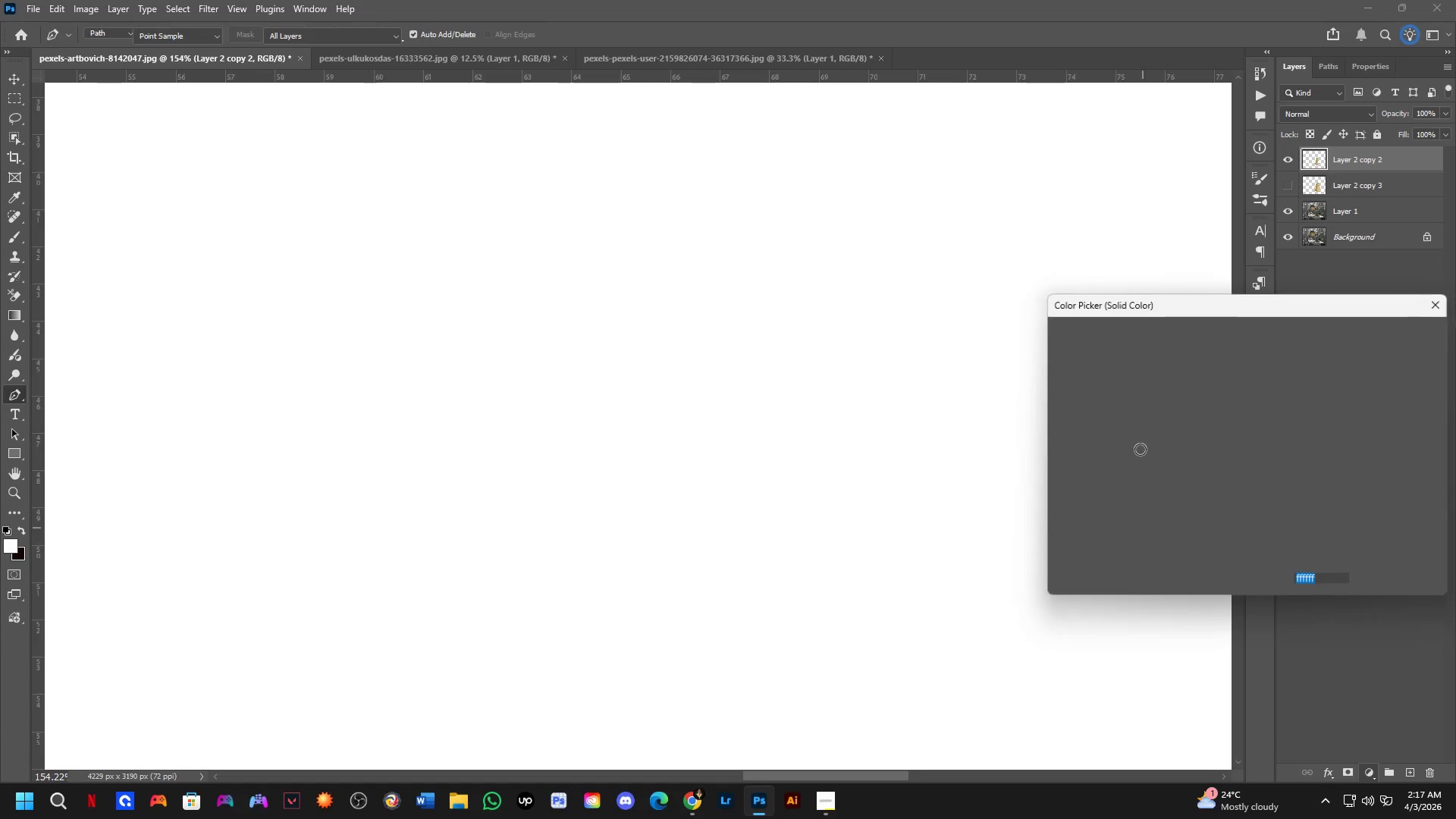 
left_click_drag(start_coordinate=[1122, 441], to_coordinate=[975, 308])
 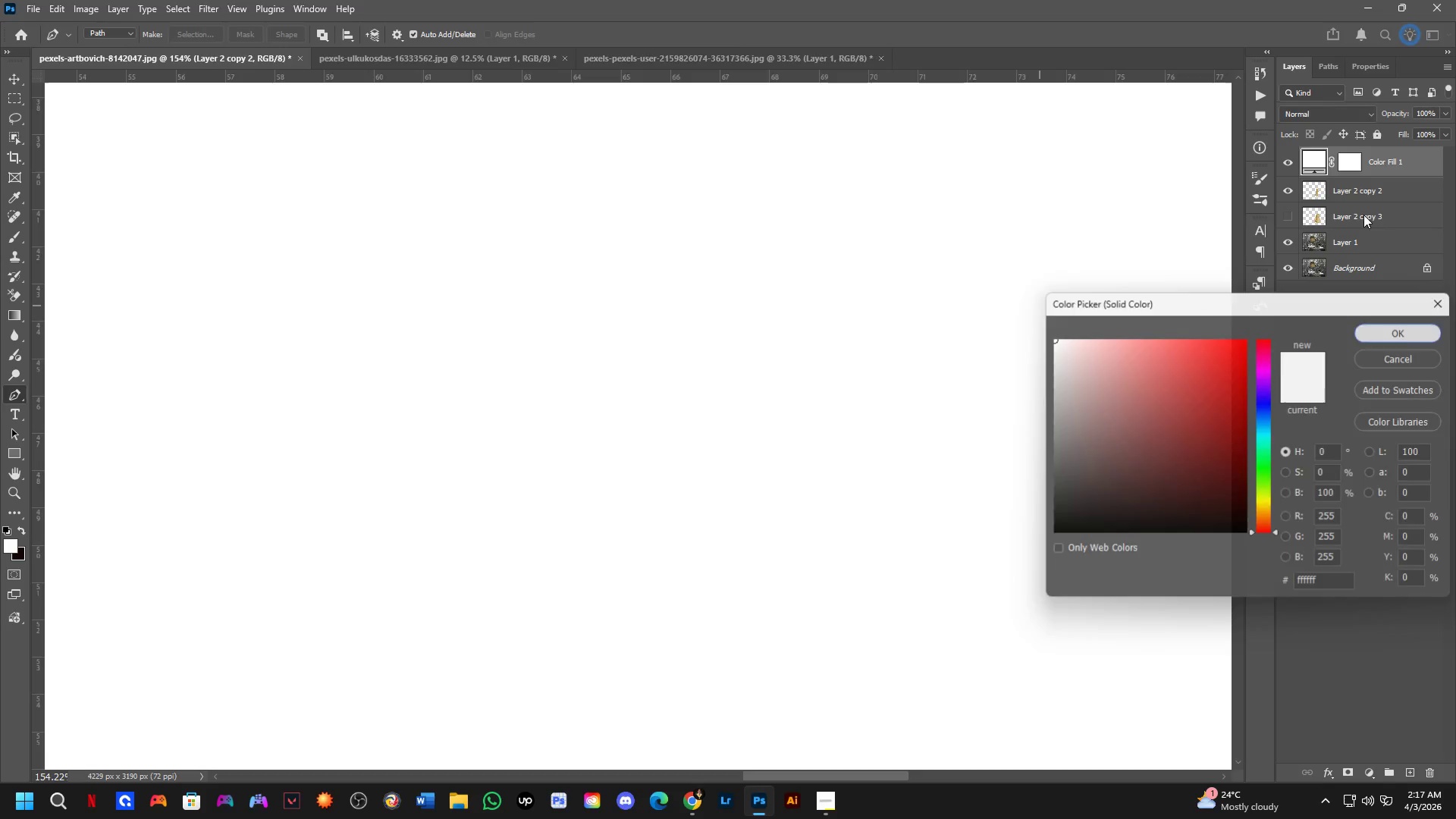 
hold_key(key=AltLeft, duration=0.94)
left_click([1385, 179])
 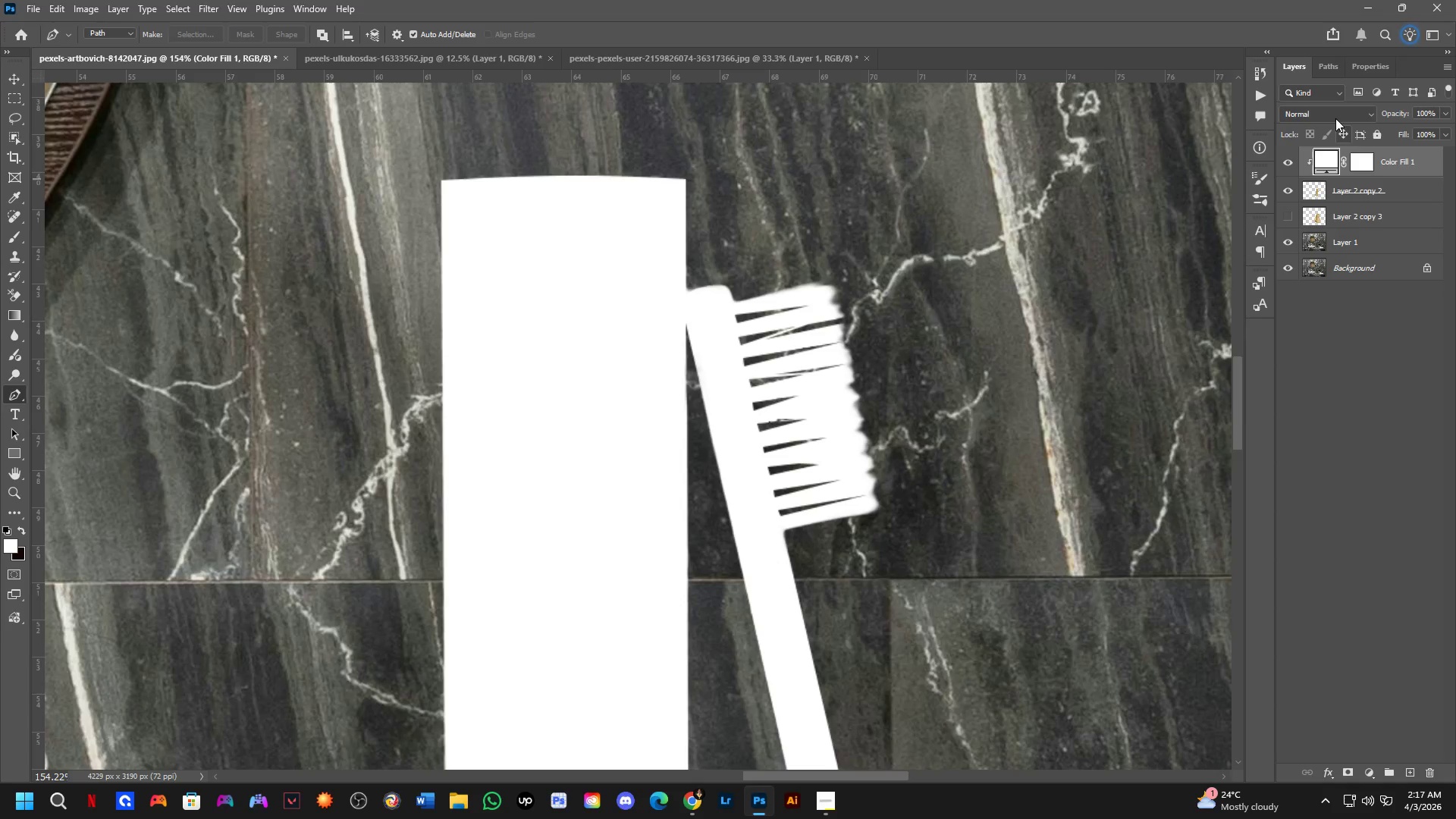 
left_click([1333, 113])
 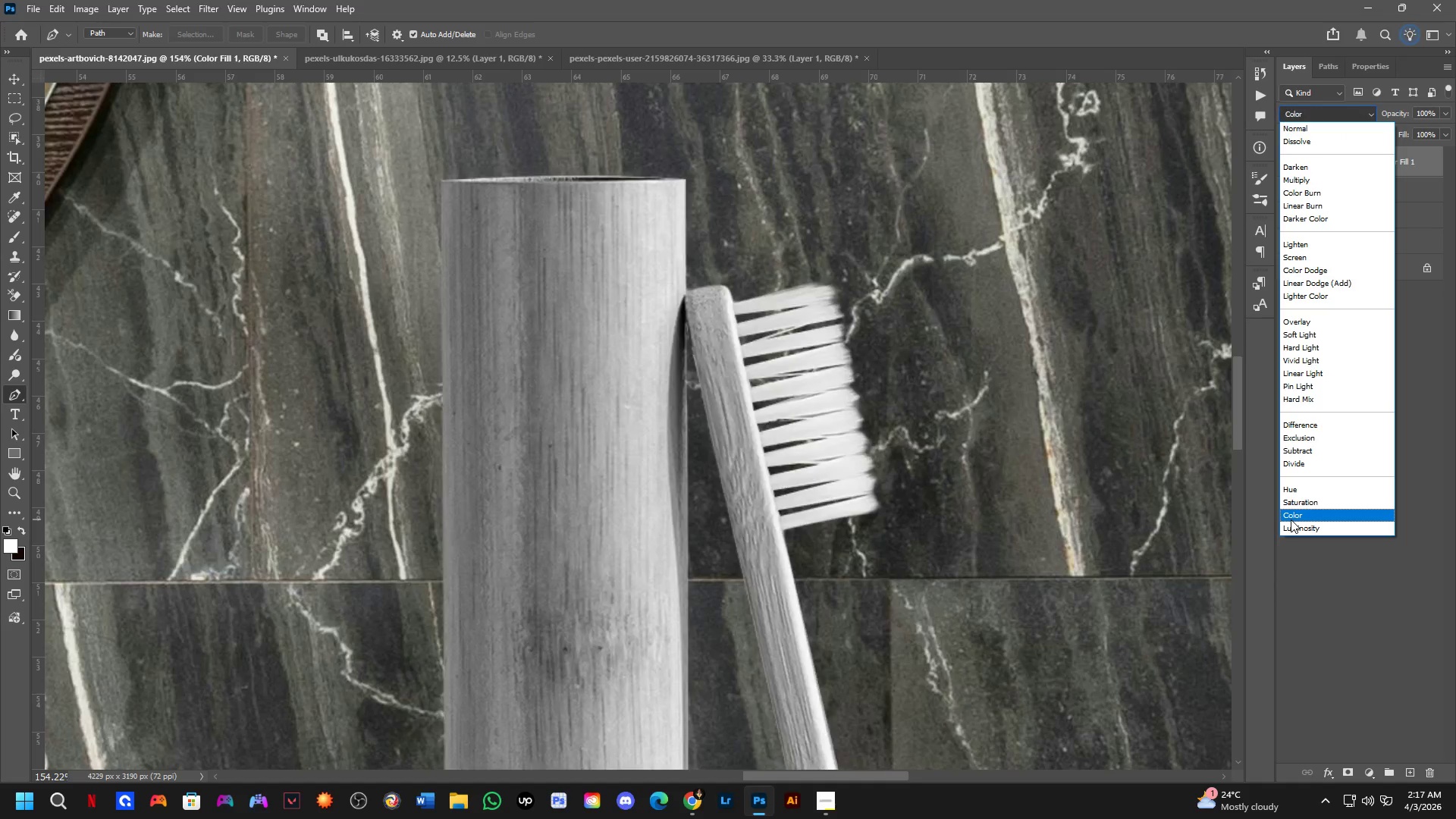 
left_click([1291, 519])
 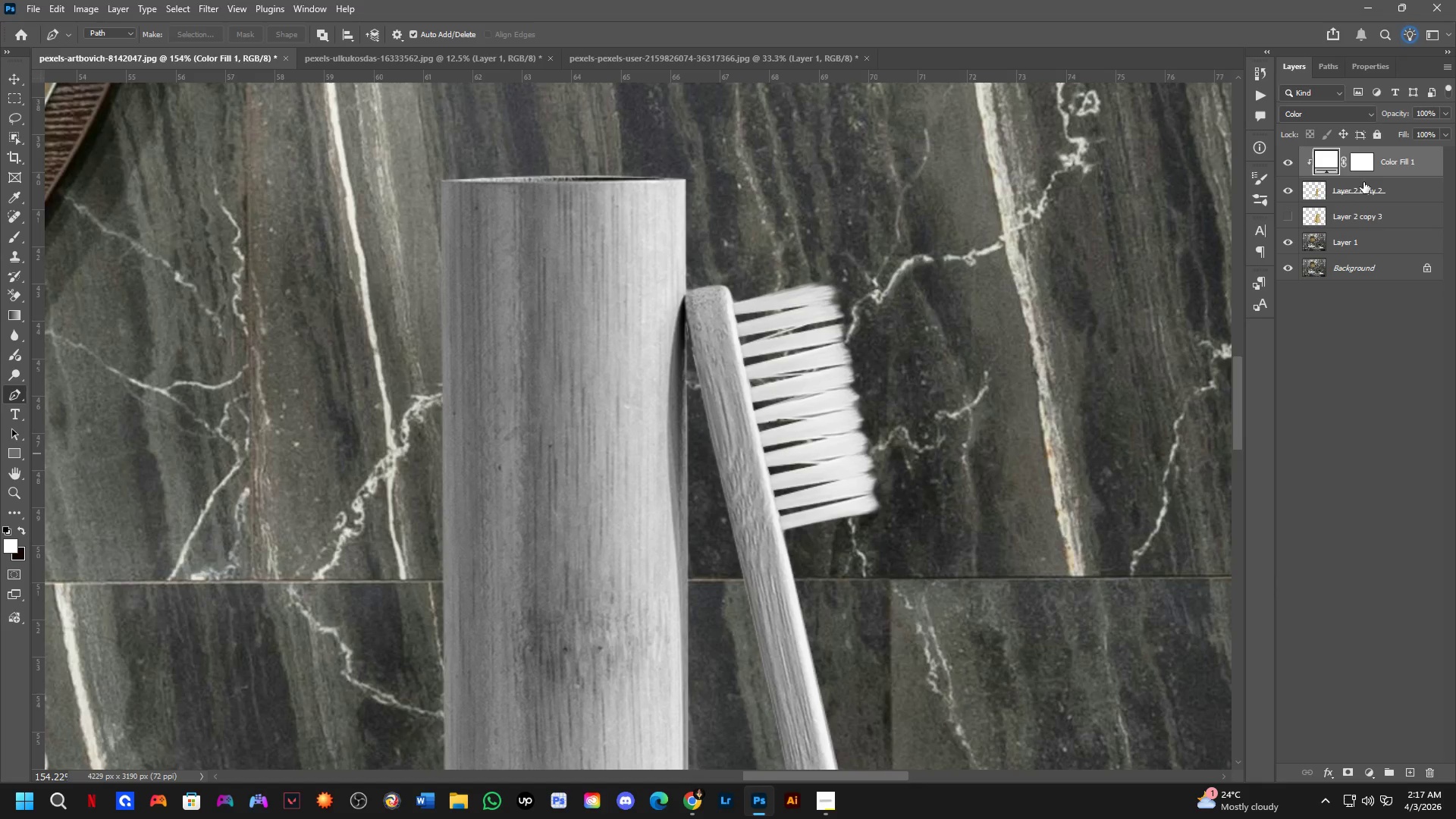 
left_click([1362, 163])
 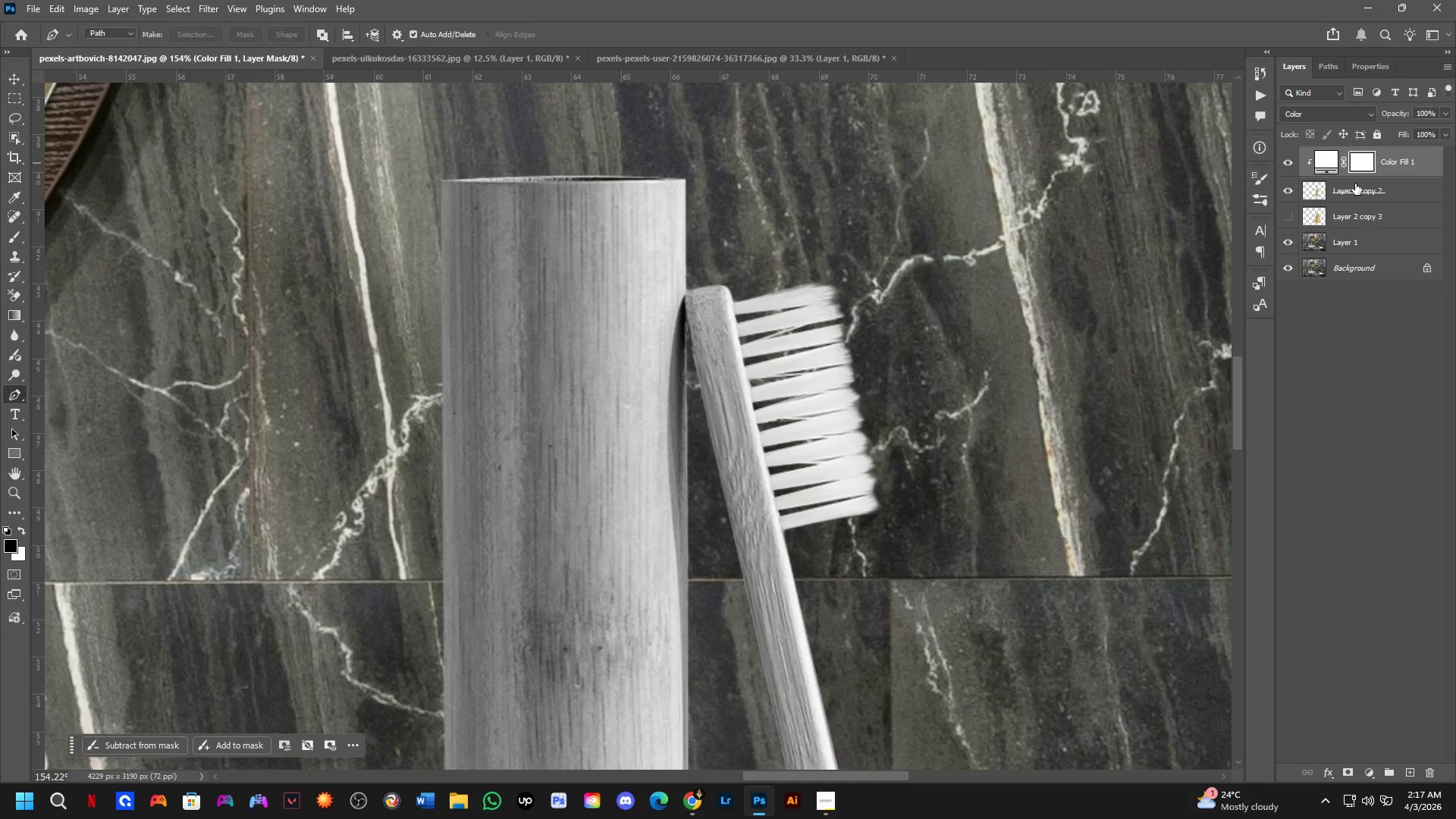 
key(Control+I)
 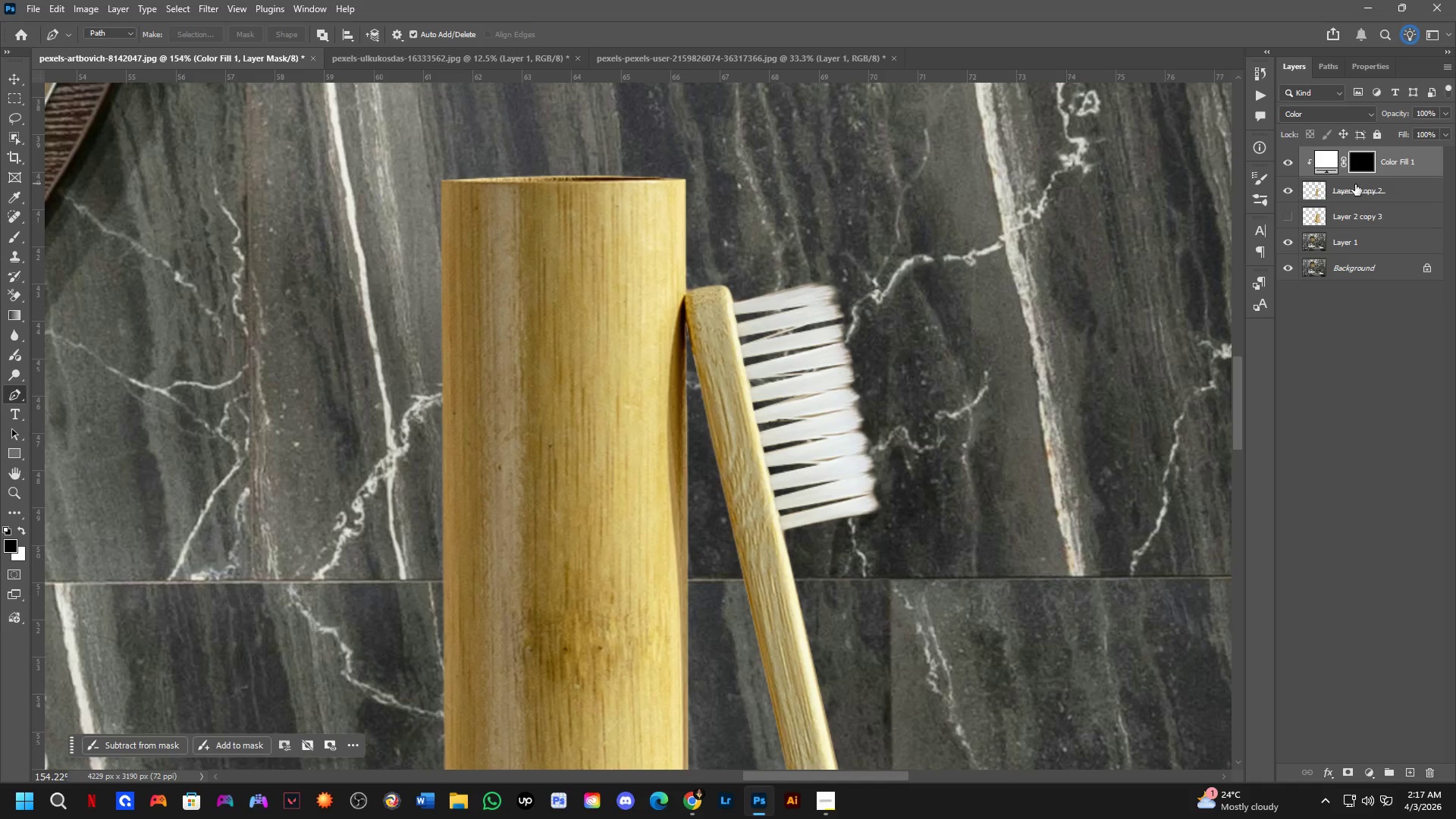 
key(B)
 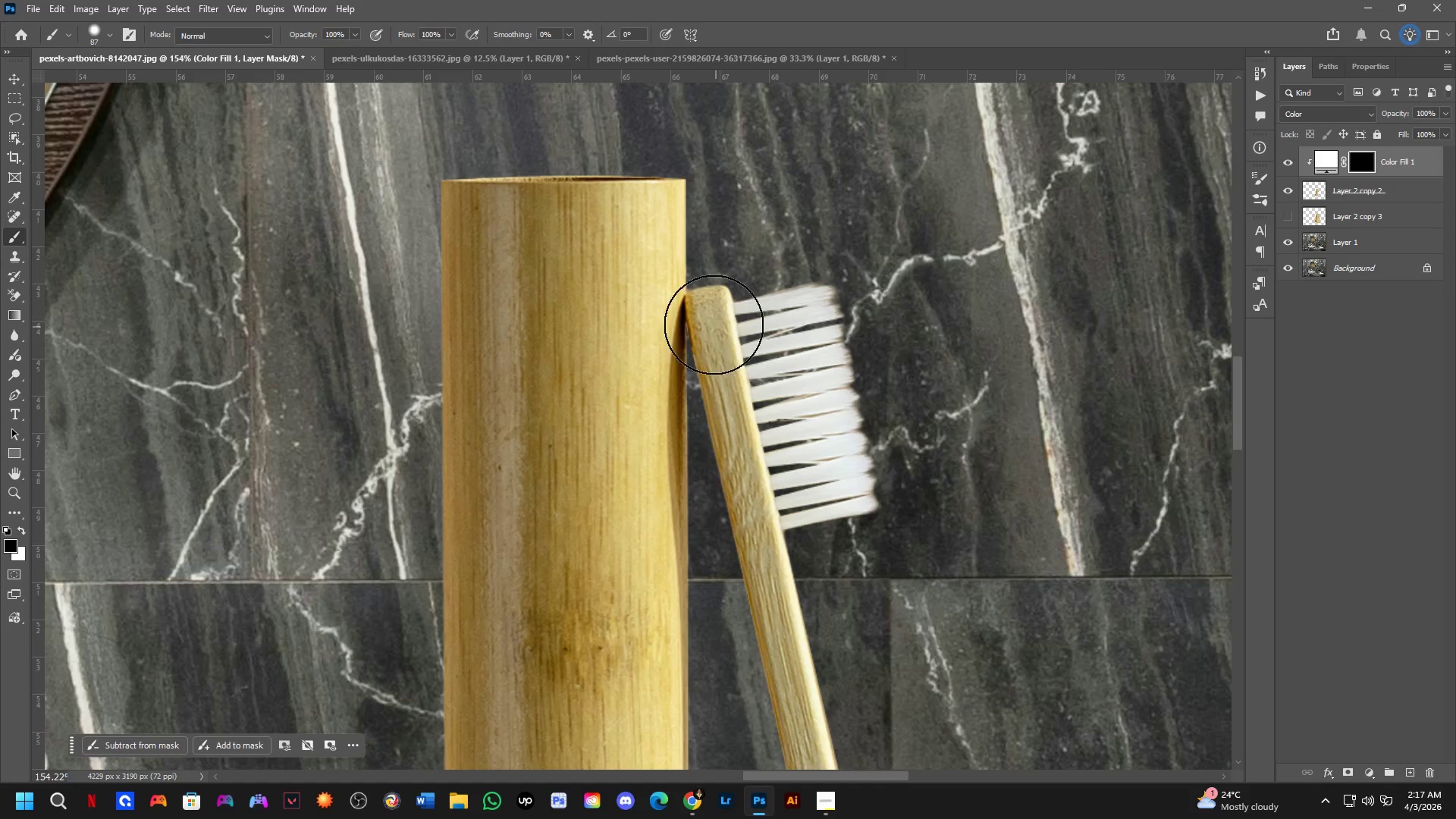 
hold_key(key=AltLeft, duration=0.66)
 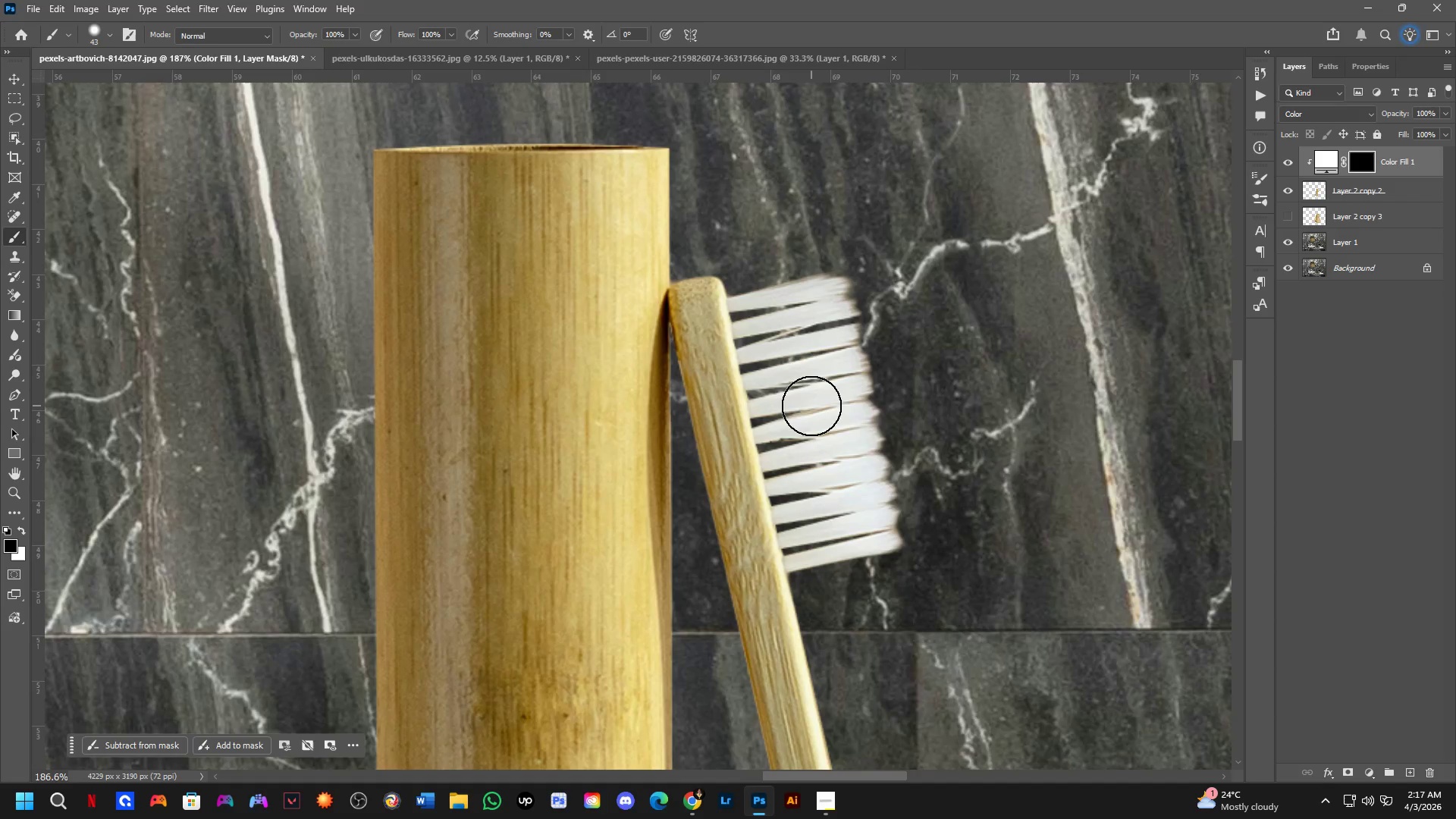 
scroll: coordinate [780, 330], scroll_direction: up, amount: 2.0
 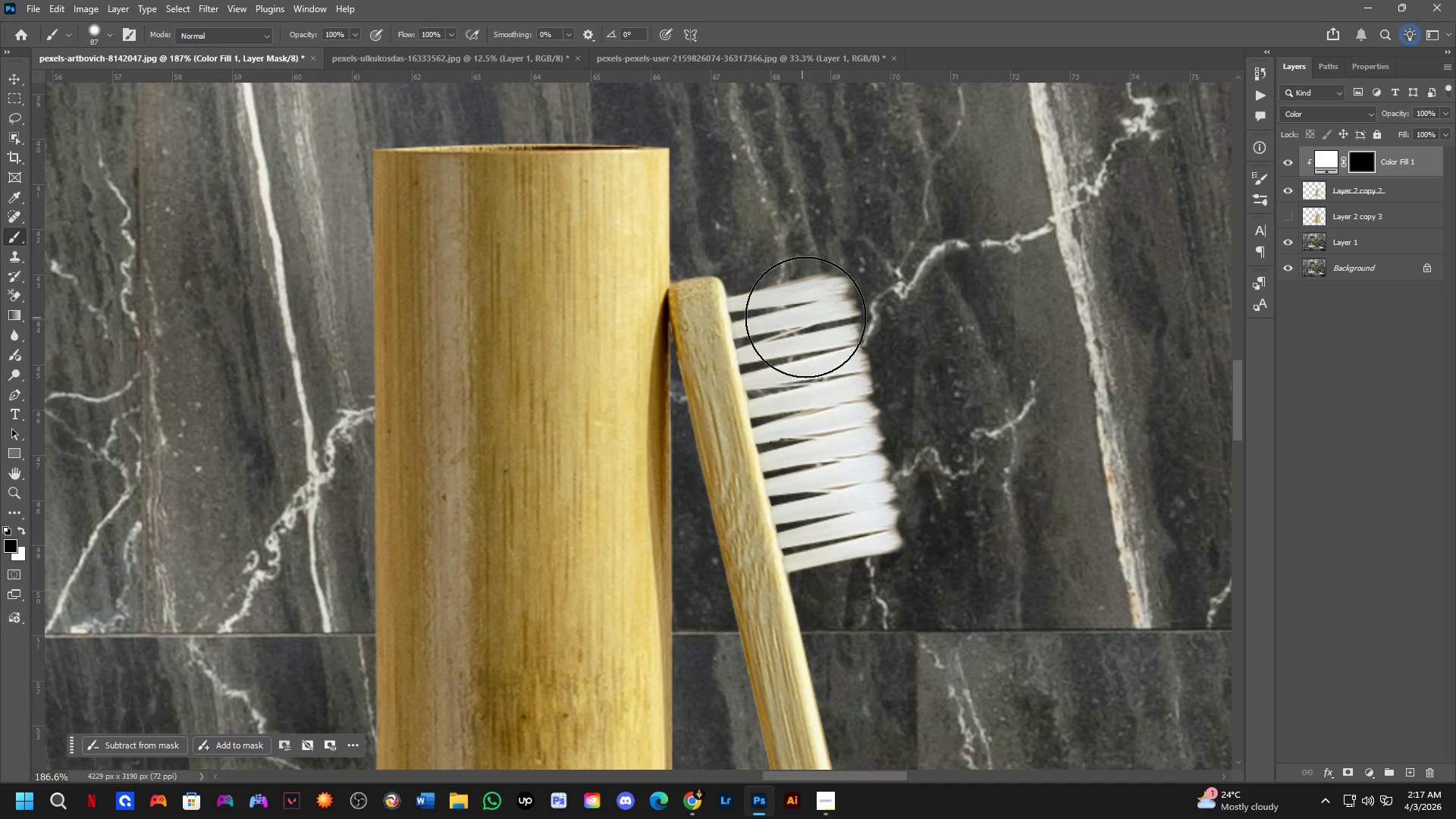 
hold_key(key=Space, duration=0.47)
 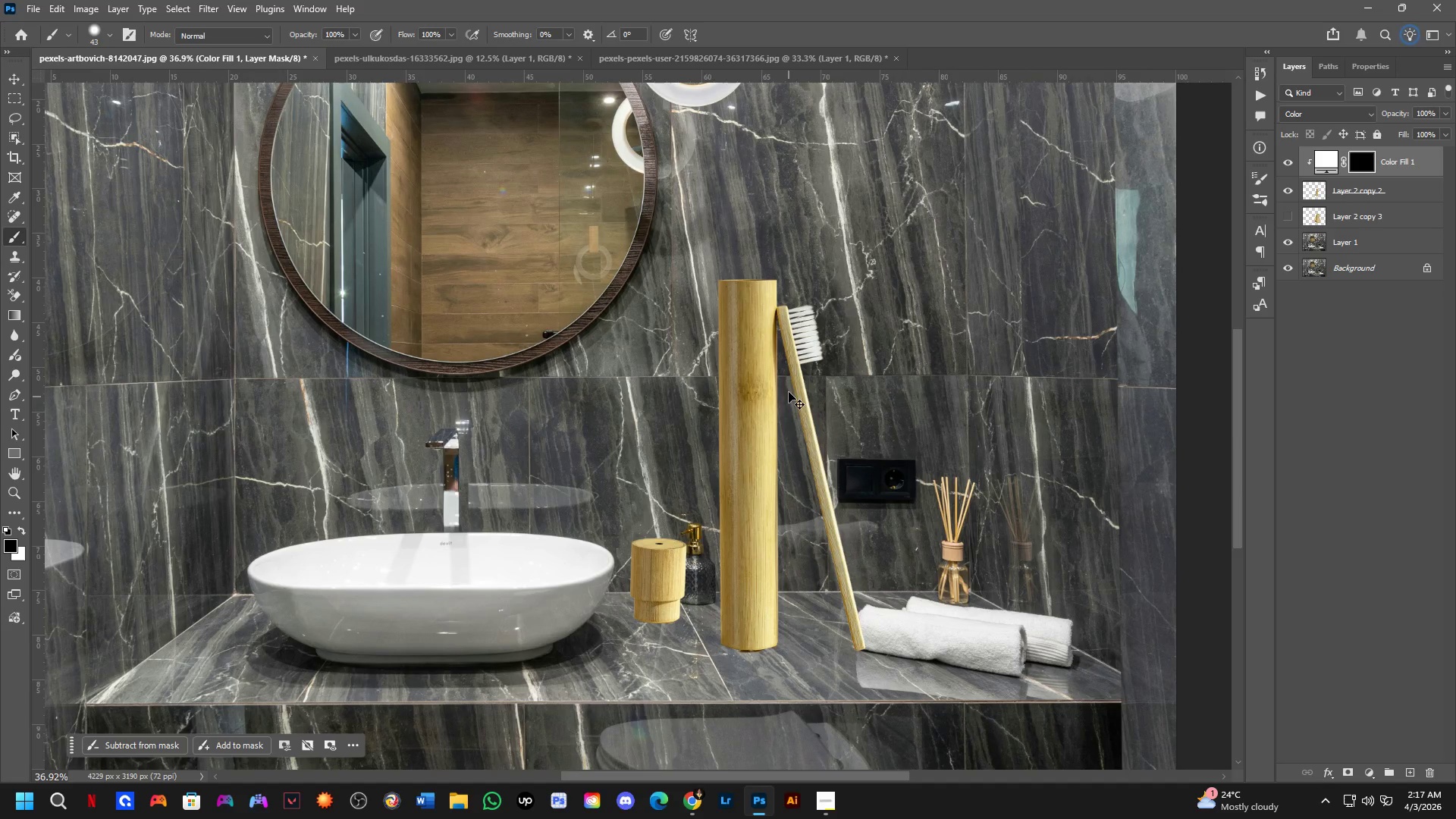 
left_click_drag(start_coordinate=[791, 463], to_coordinate=[787, 413])
 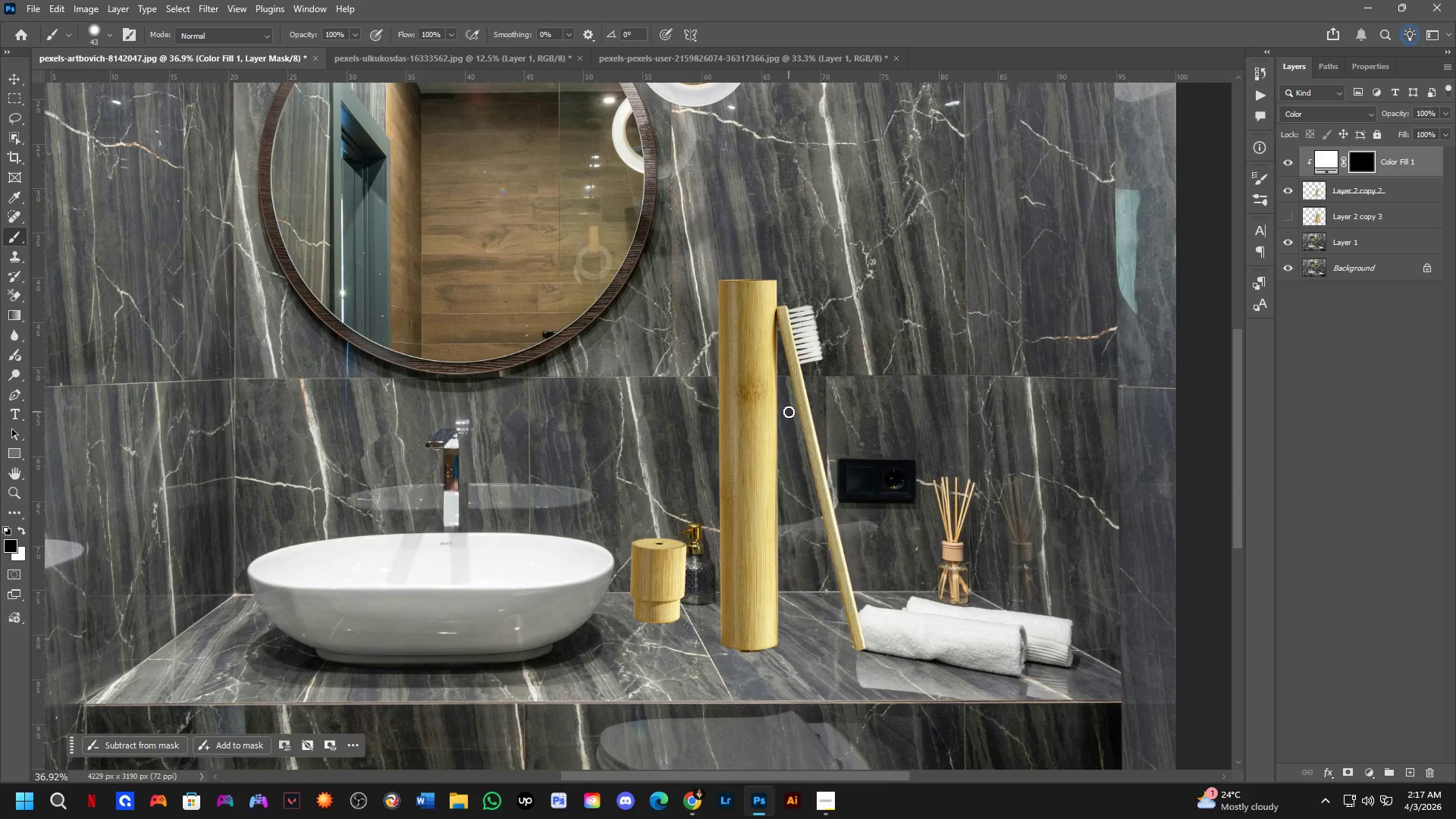 
scroll: coordinate [818, 384], scroll_direction: down, amount: 17.0
 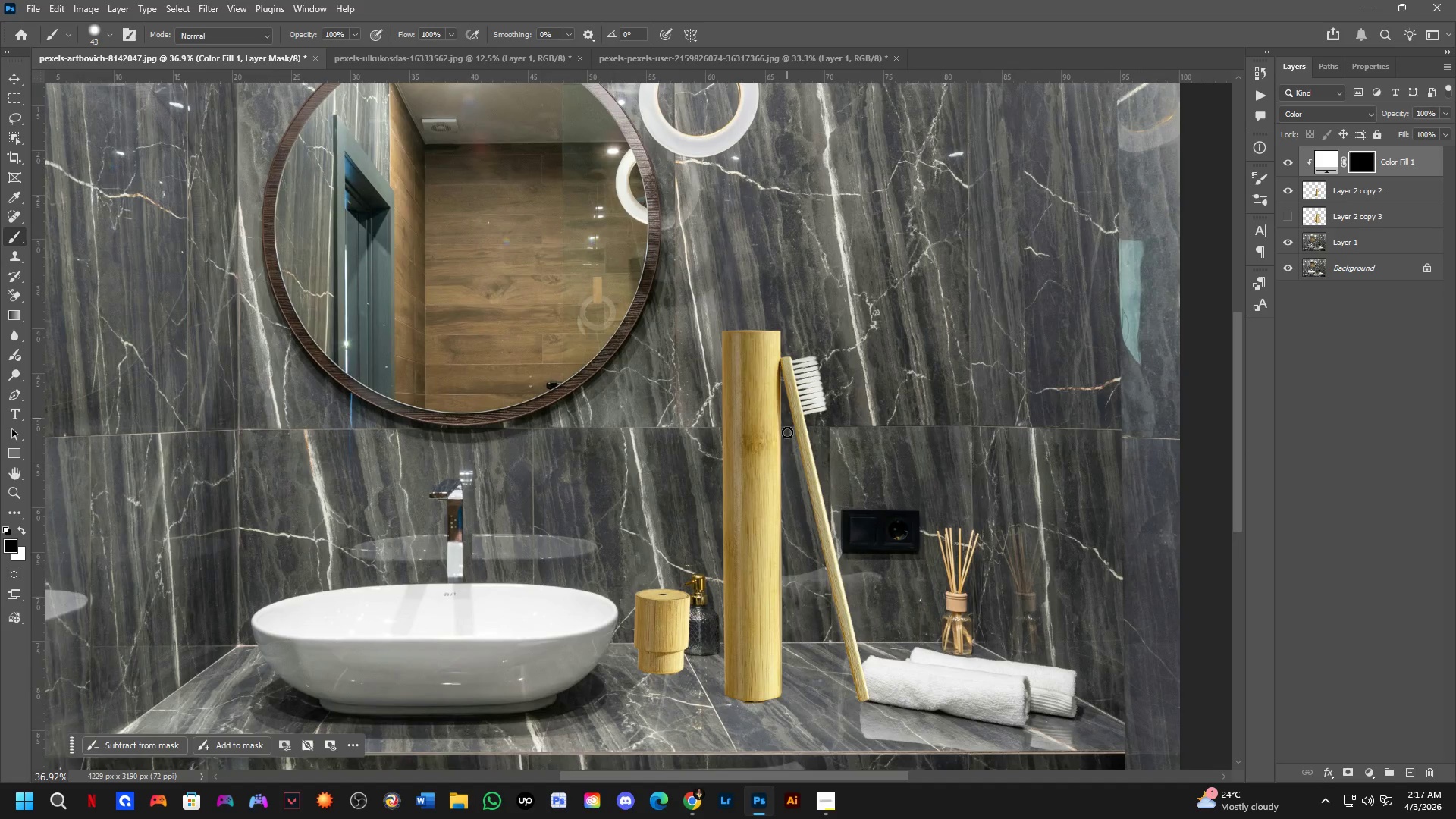 
left_click([761, 366])
 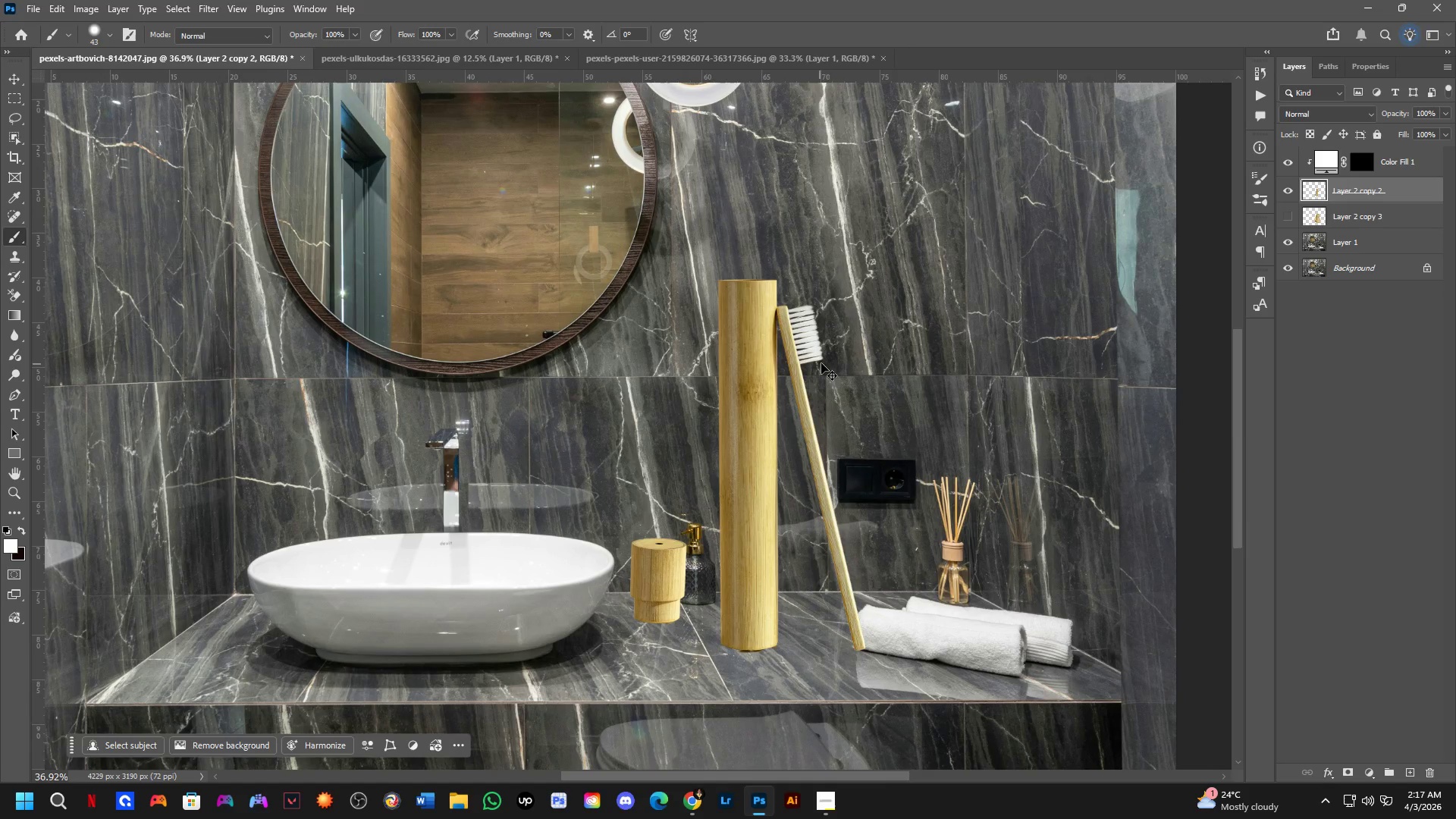 
key(Control+T)
 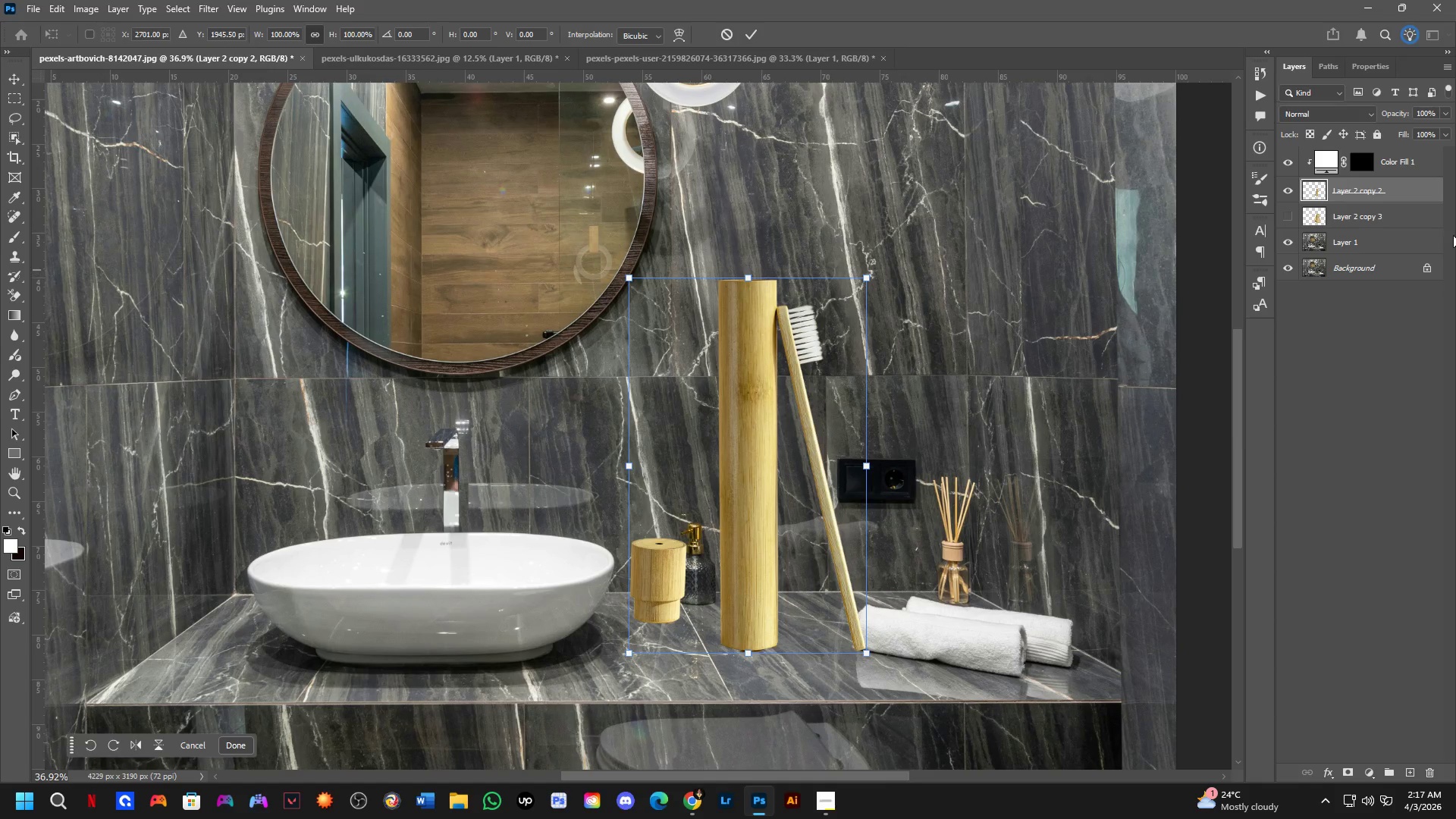 
right_click([1415, 195])
 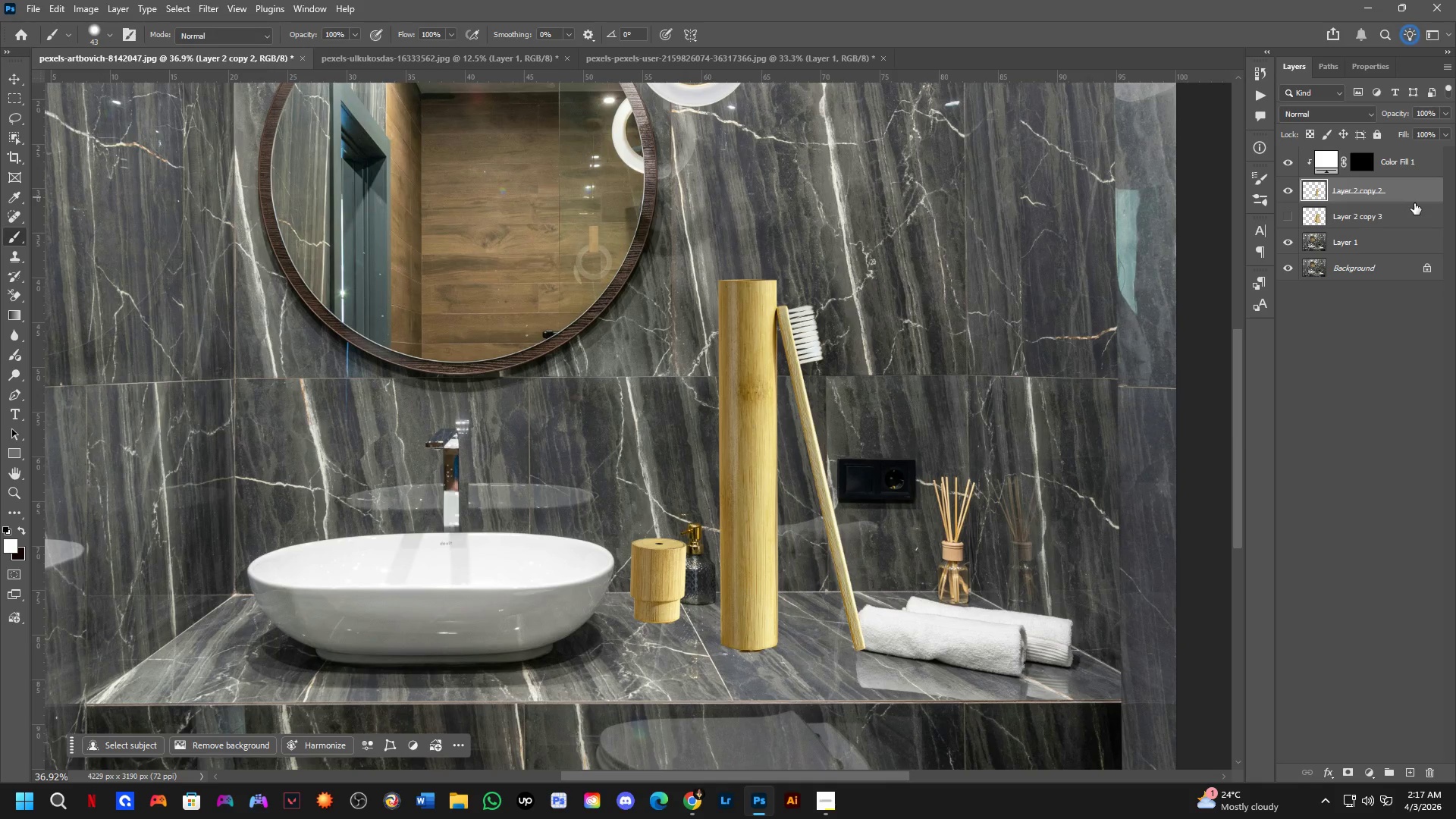 
right_click([1416, 197])
 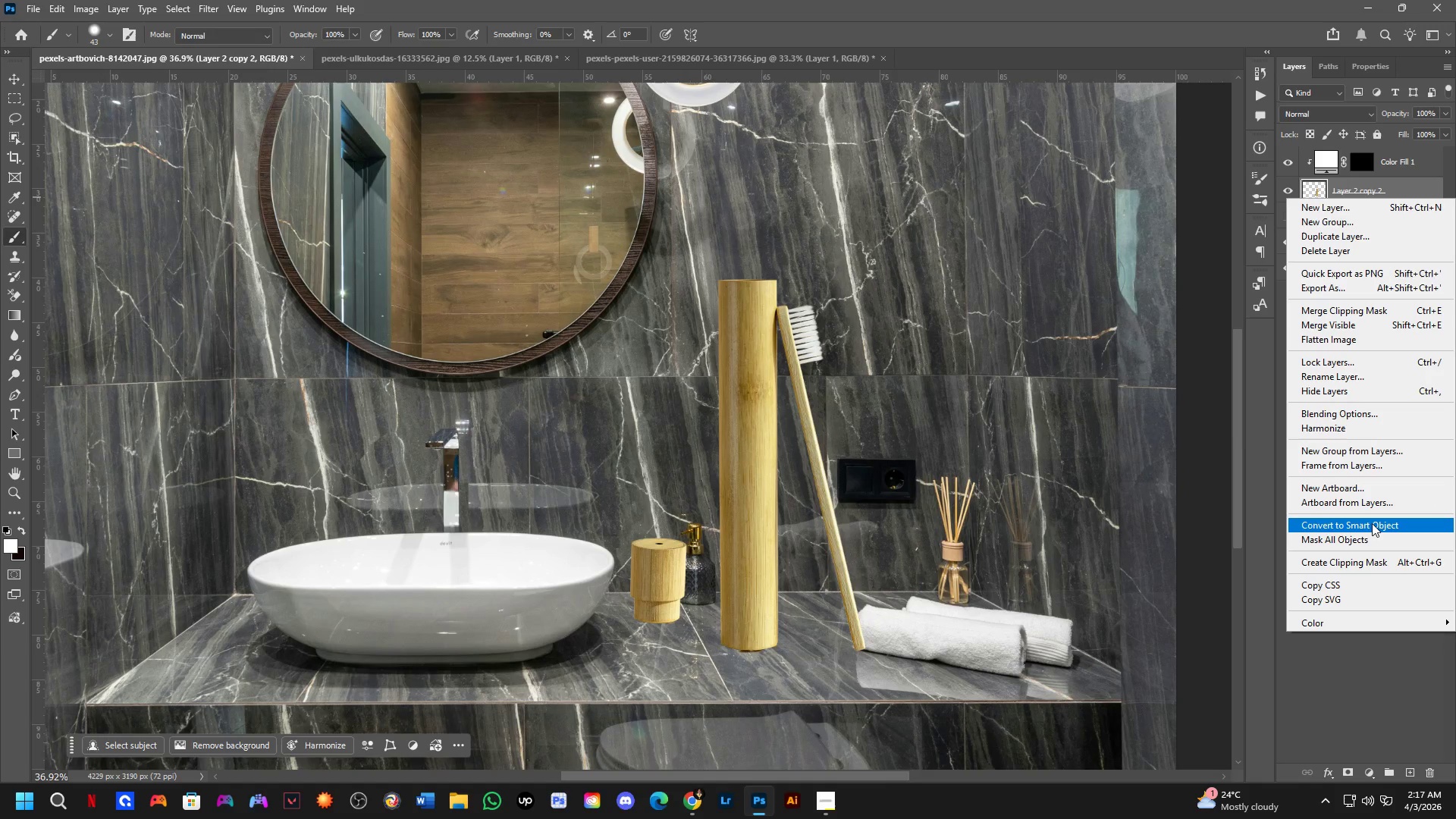 
left_click([1372, 523])
 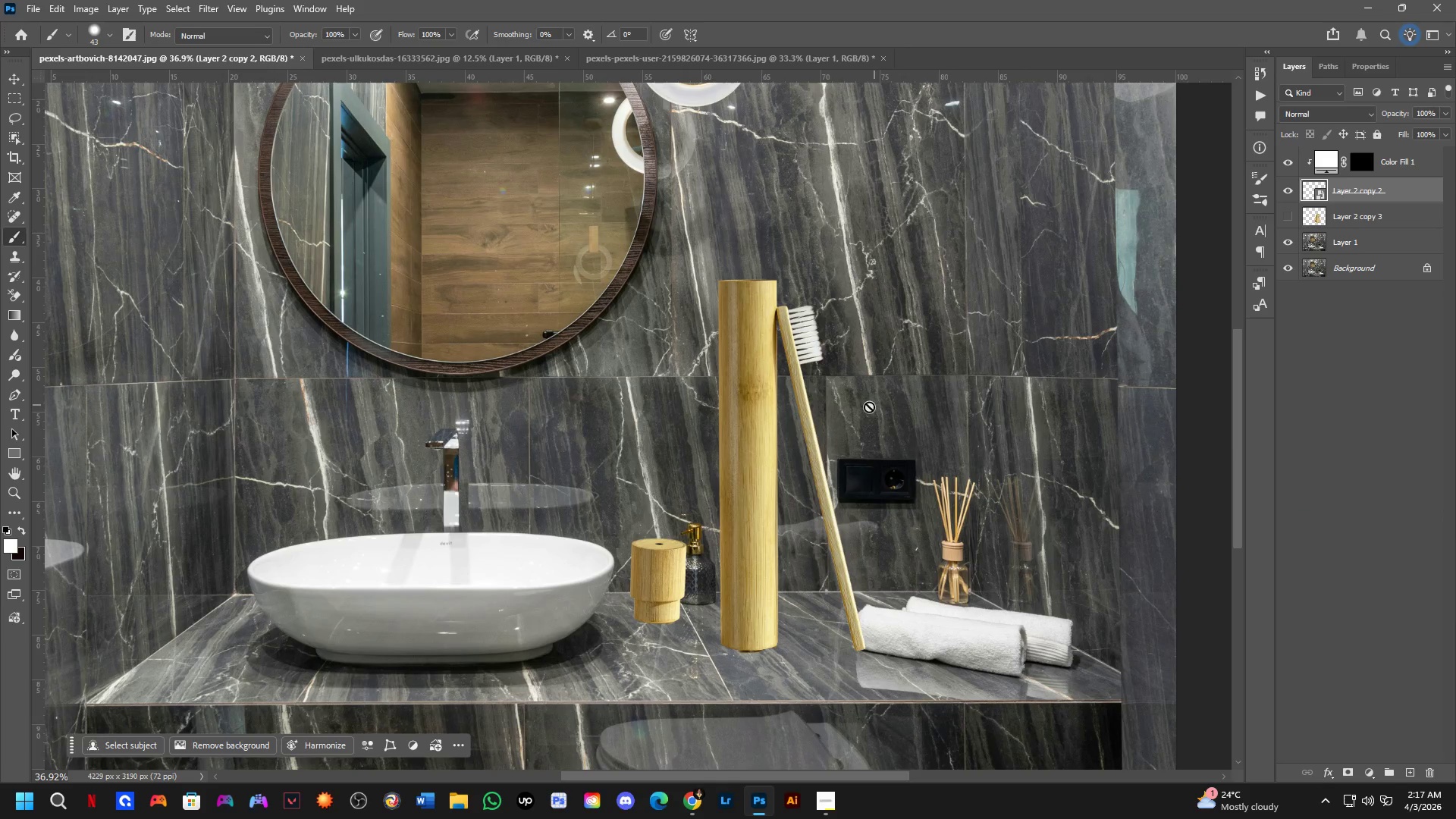 
key(Control+T)
 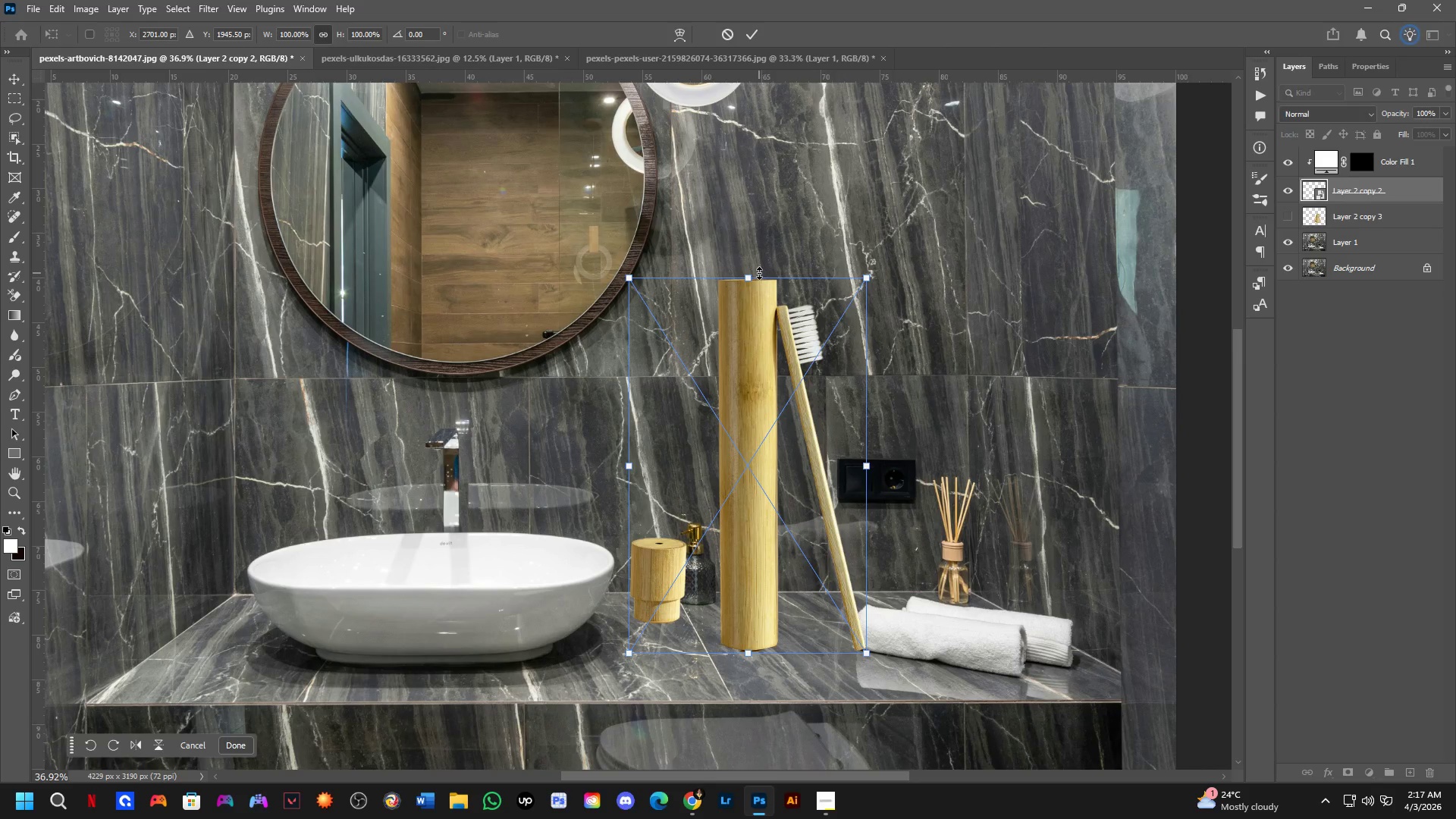 
left_click_drag(start_coordinate=[755, 275], to_coordinate=[762, 529])
 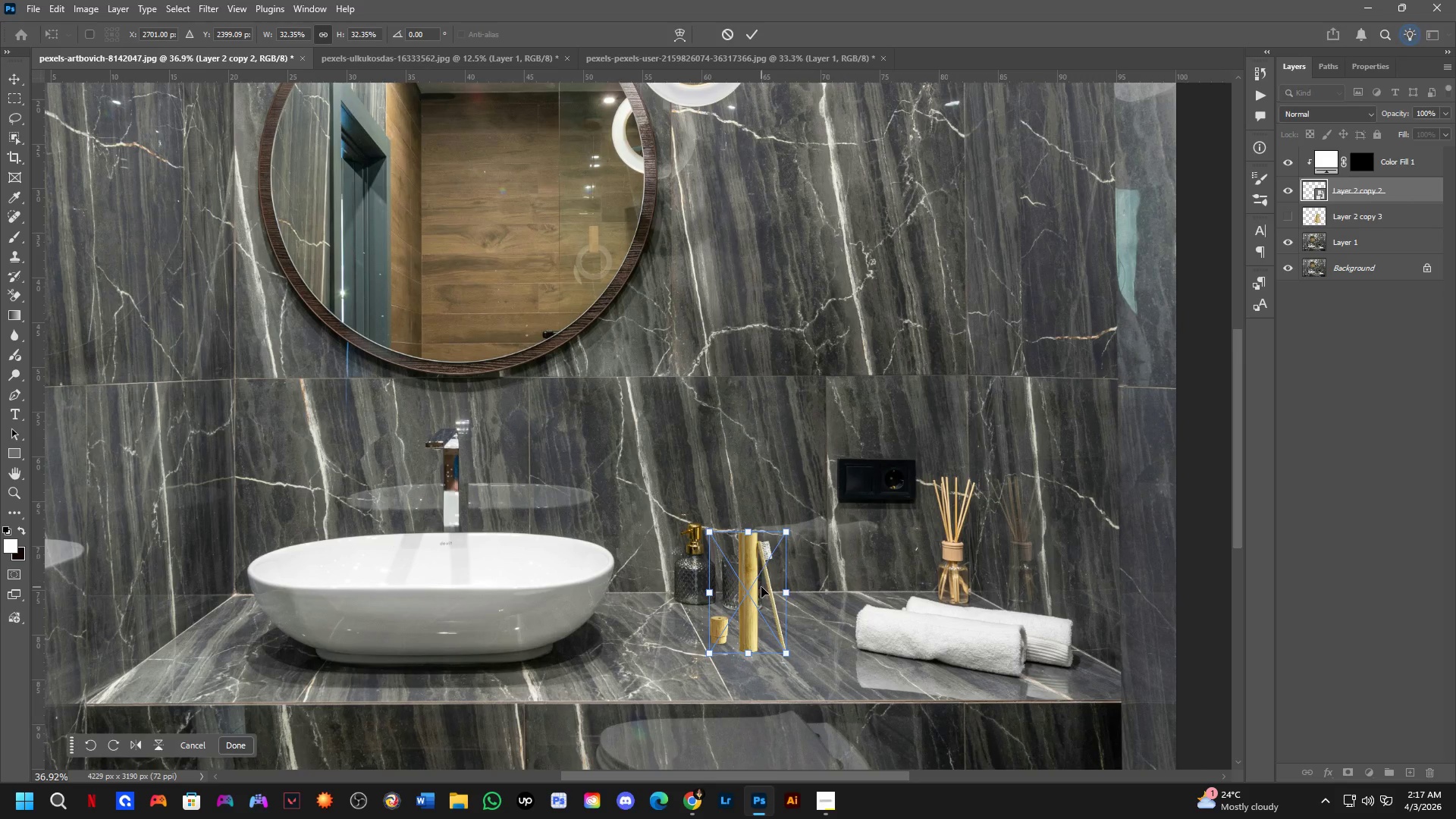 
left_click_drag(start_coordinate=[761, 587], to_coordinate=[823, 558])
 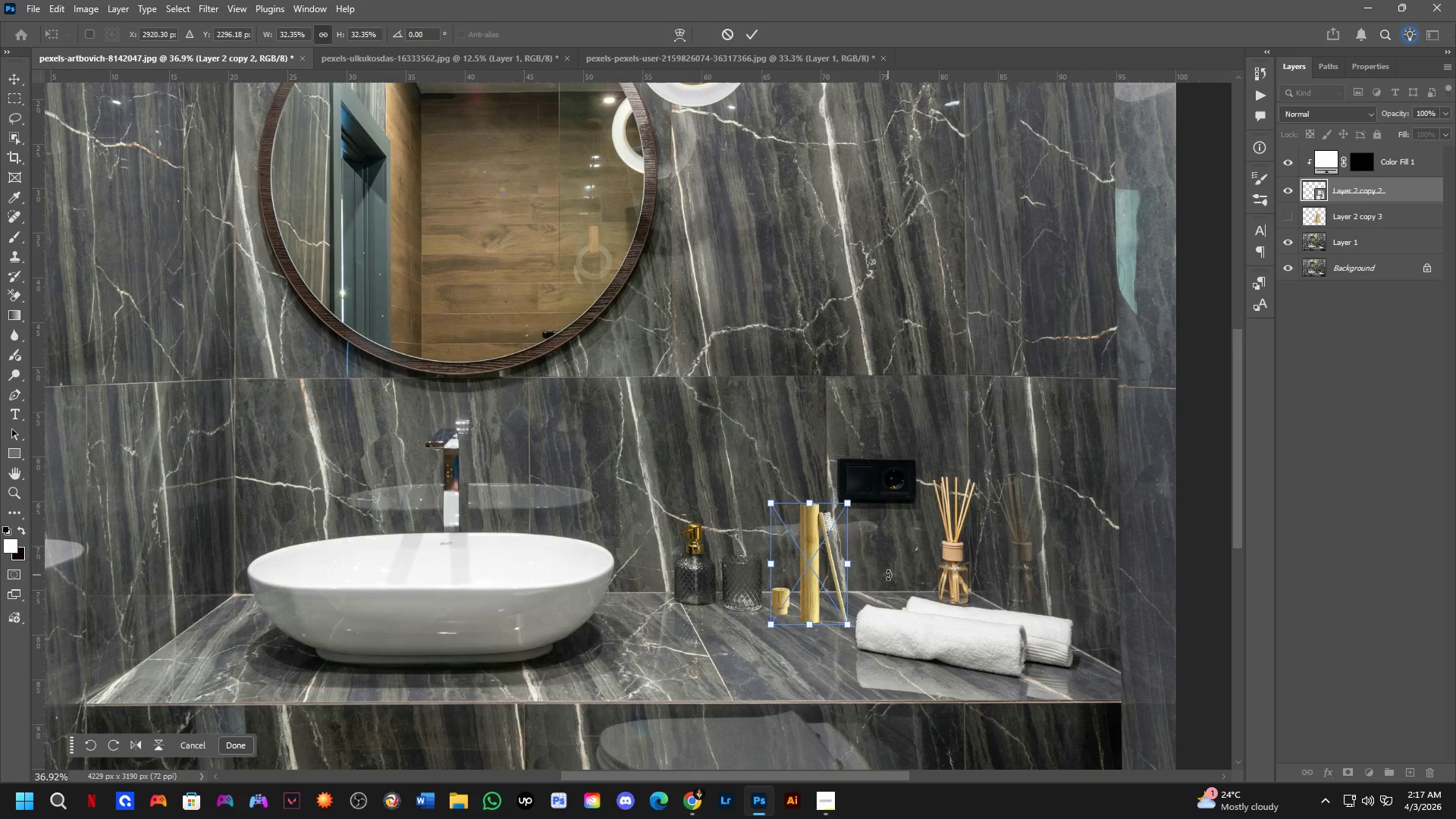 
key(NumpadEnter)
 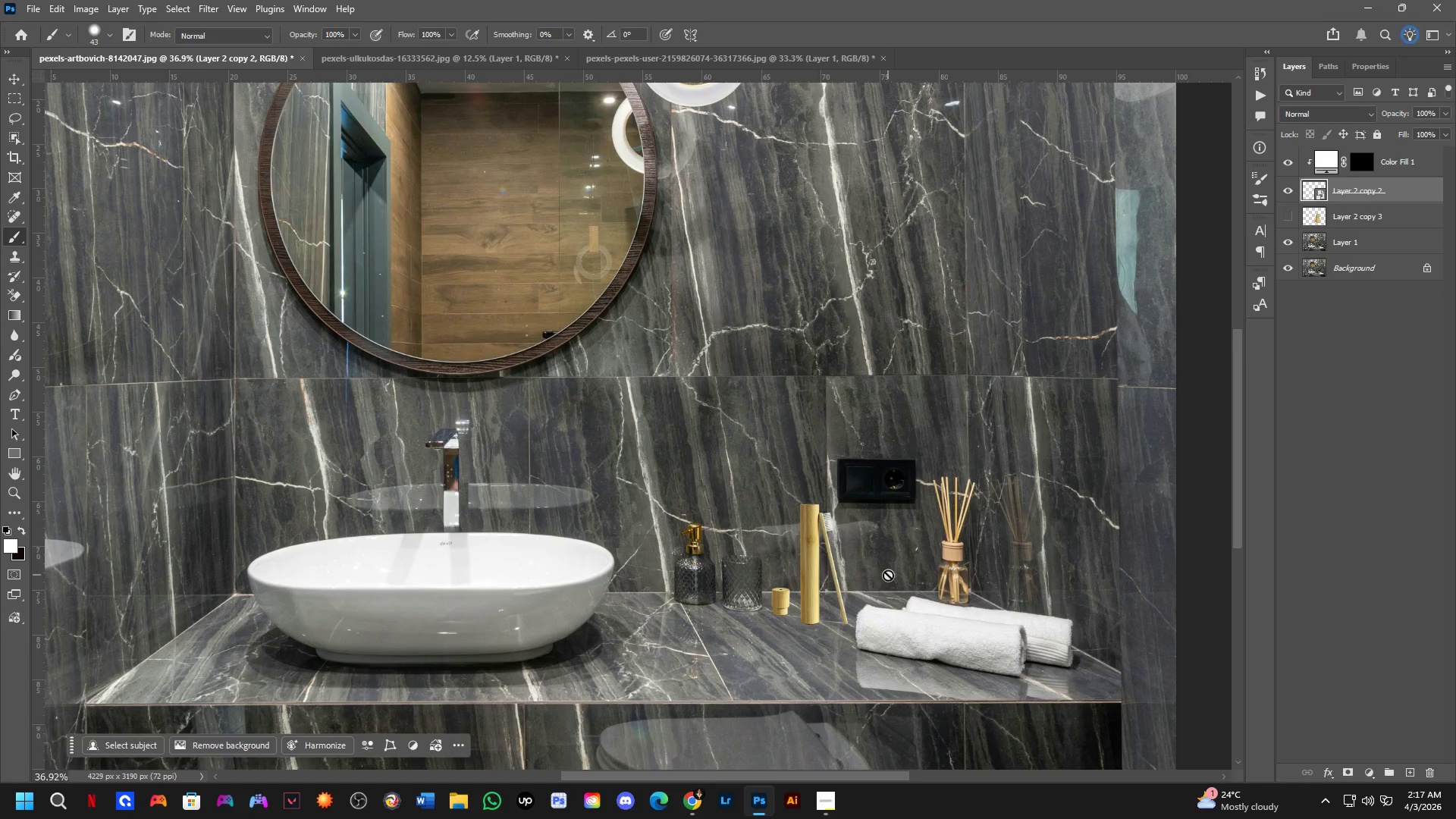 
scroll: coordinate [793, 678], scroll_direction: down, amount: 5.0
 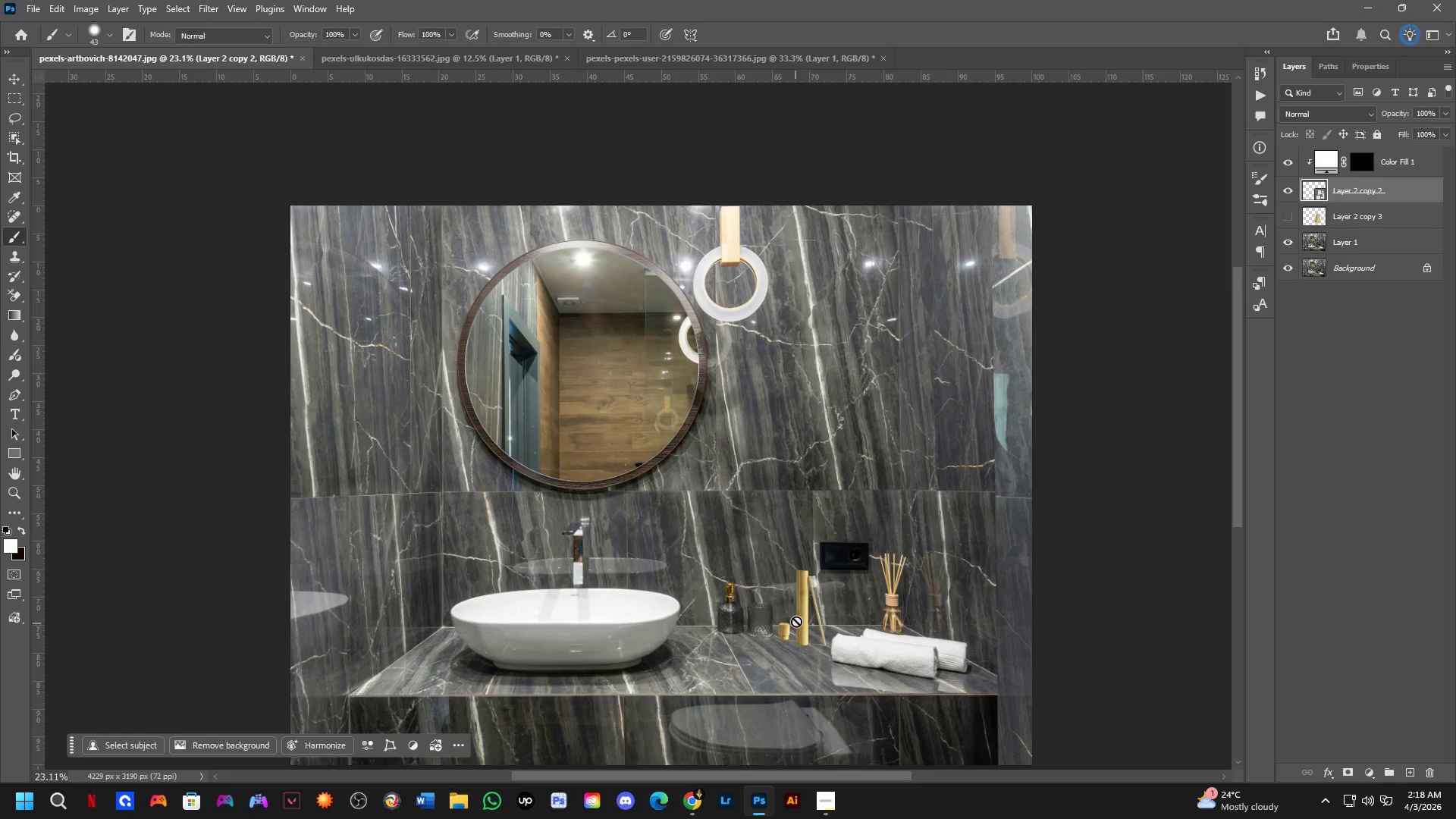 
key(Shift+ShiftLeft)
 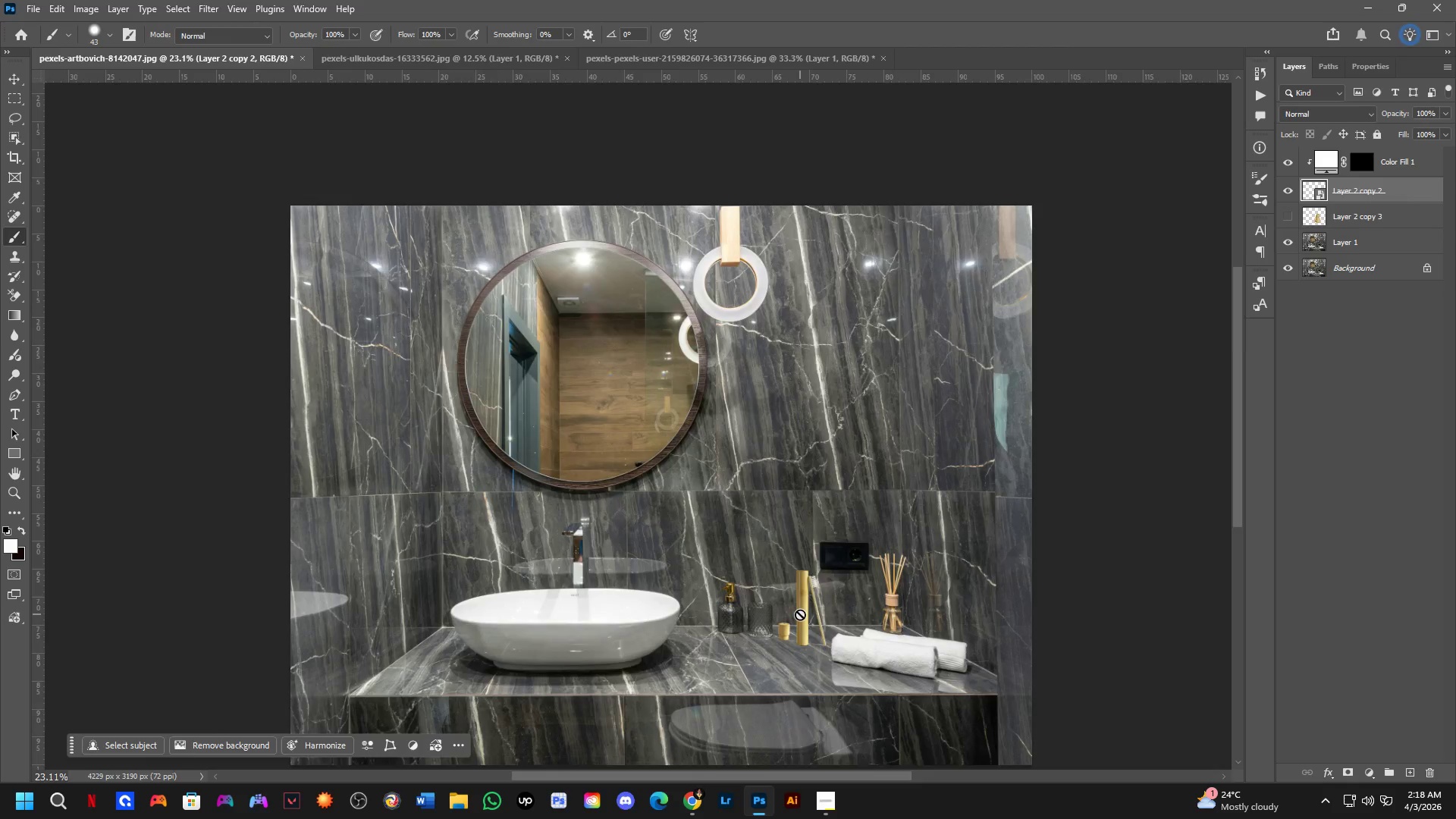 
hold_key(key=Space, duration=0.53)
 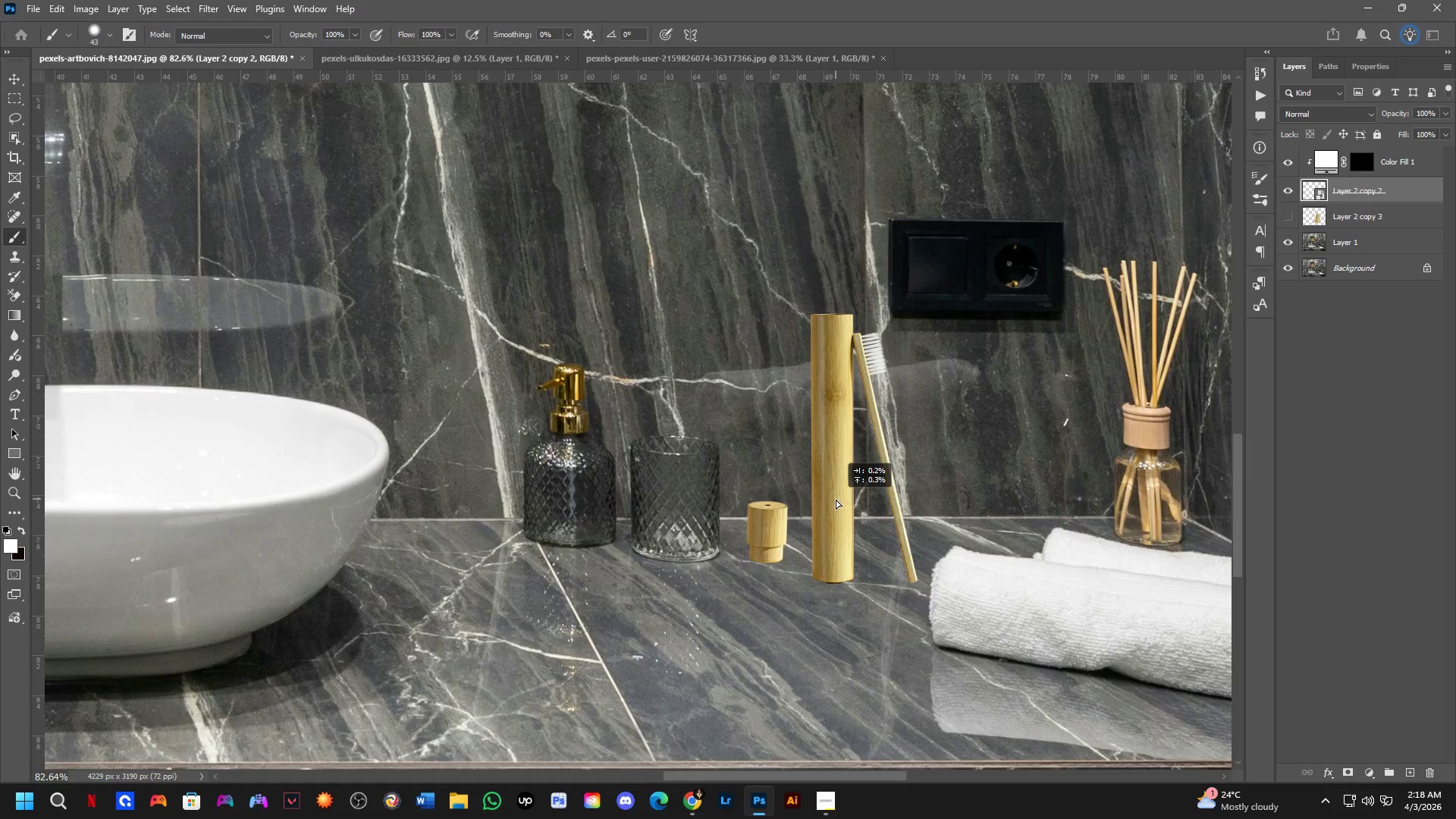 
left_click_drag(start_coordinate=[820, 610], to_coordinate=[832, 494])
 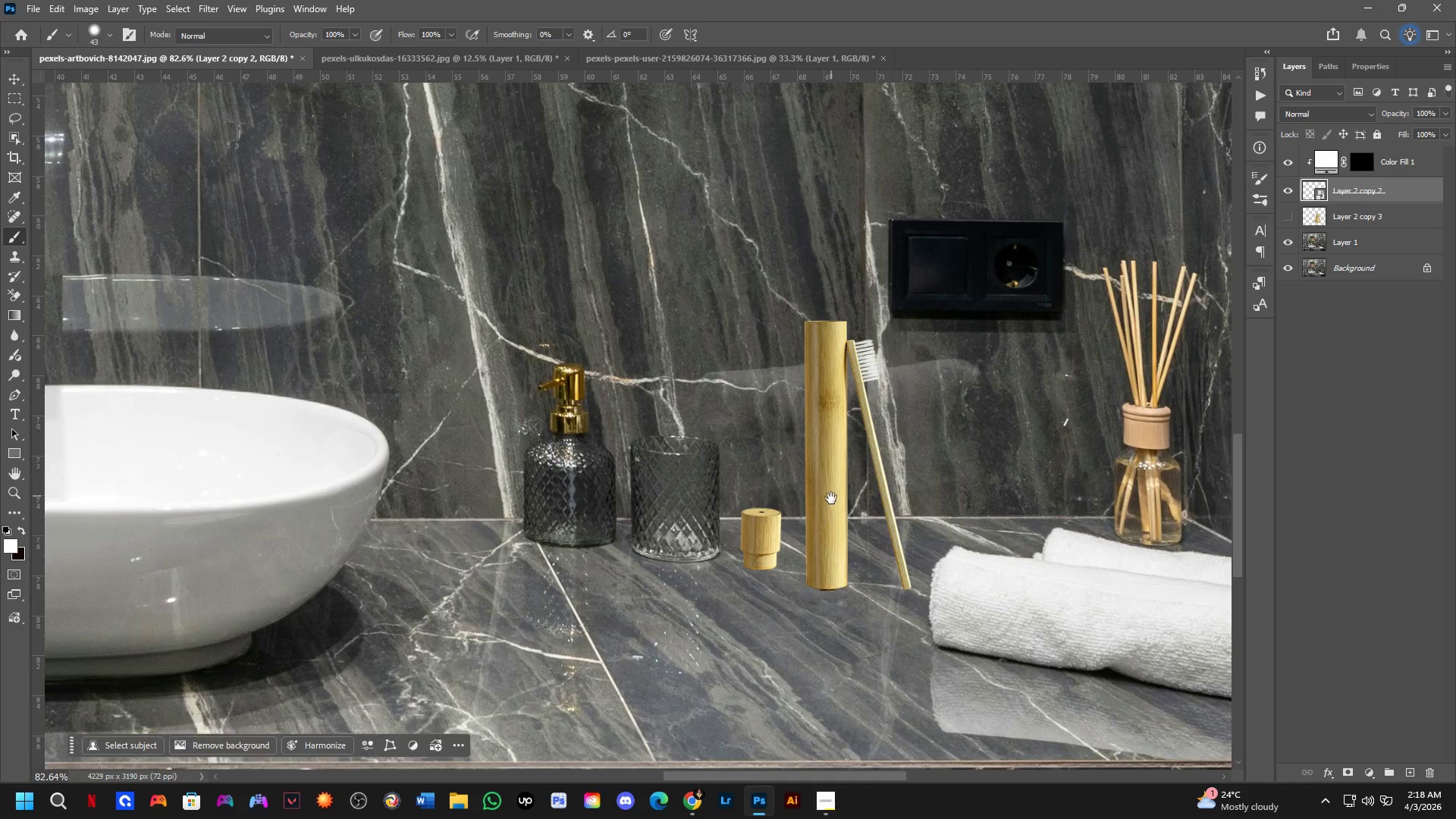 
scroll: coordinate [816, 529], scroll_direction: up, amount: 3.0
 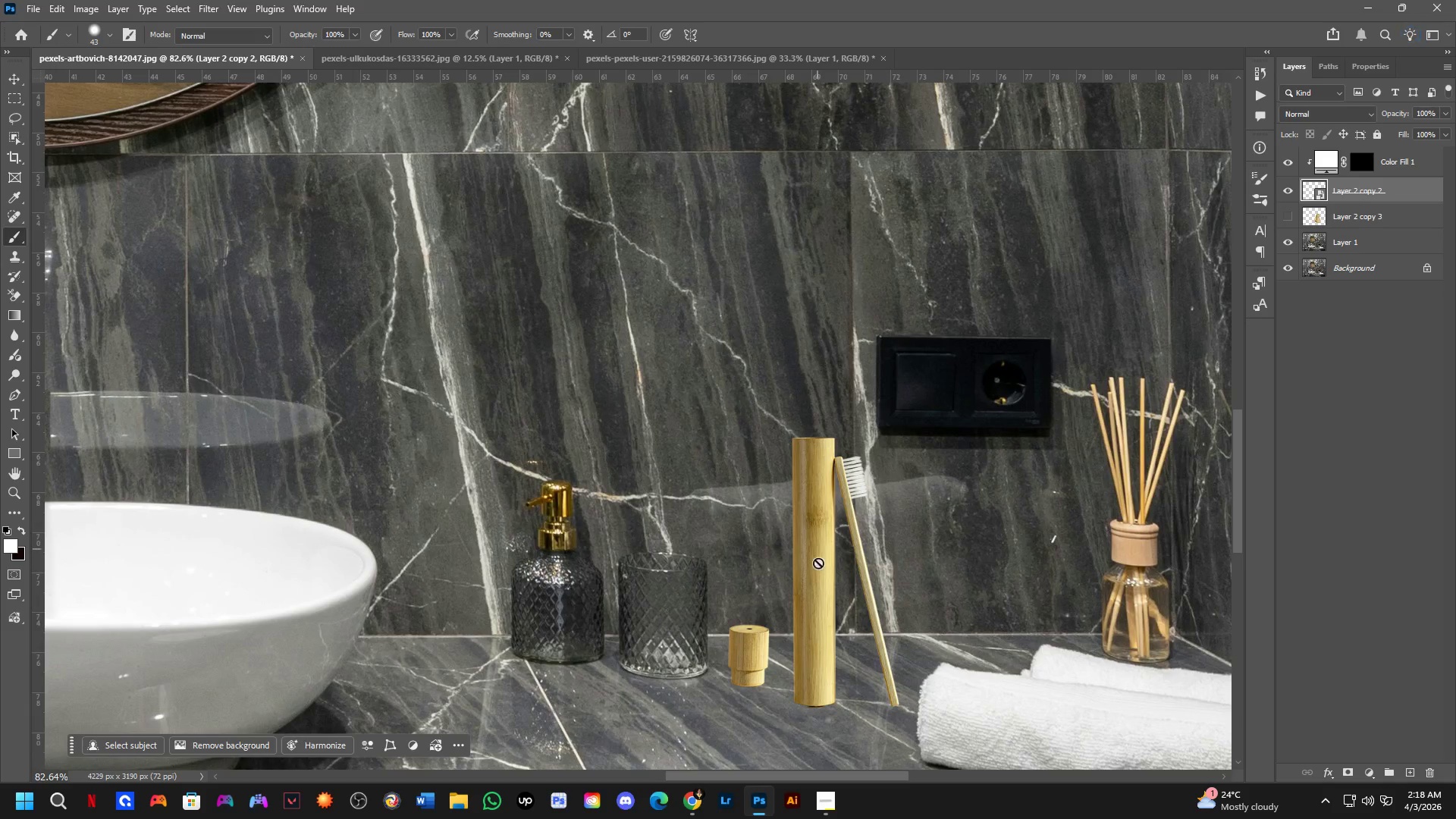 
hold_key(key=ControlLeft, duration=0.91)
left_click_drag(start_coordinate=[827, 511], to_coordinate=[836, 499])
 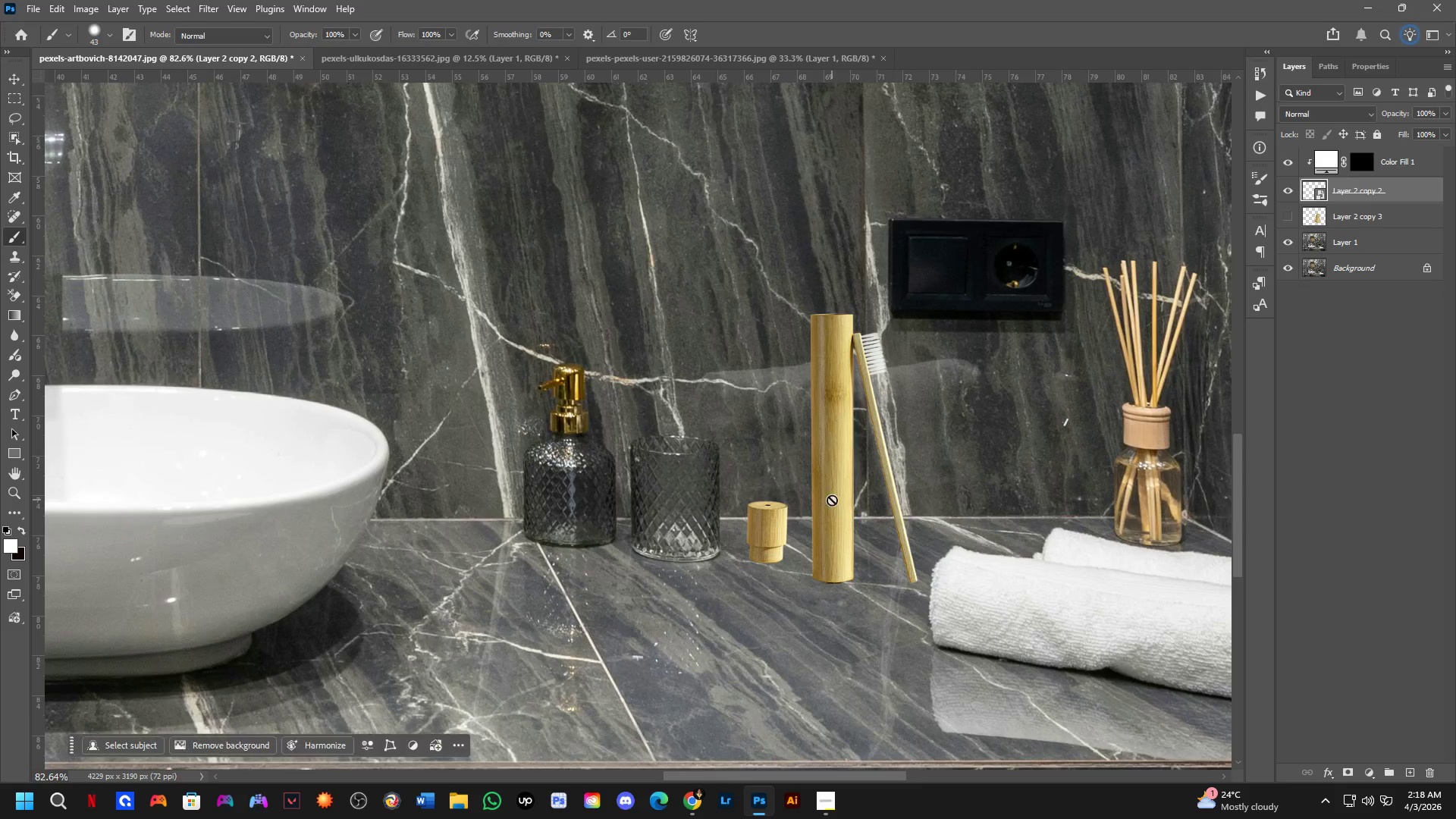 
hold_key(key=Space, duration=0.58)
 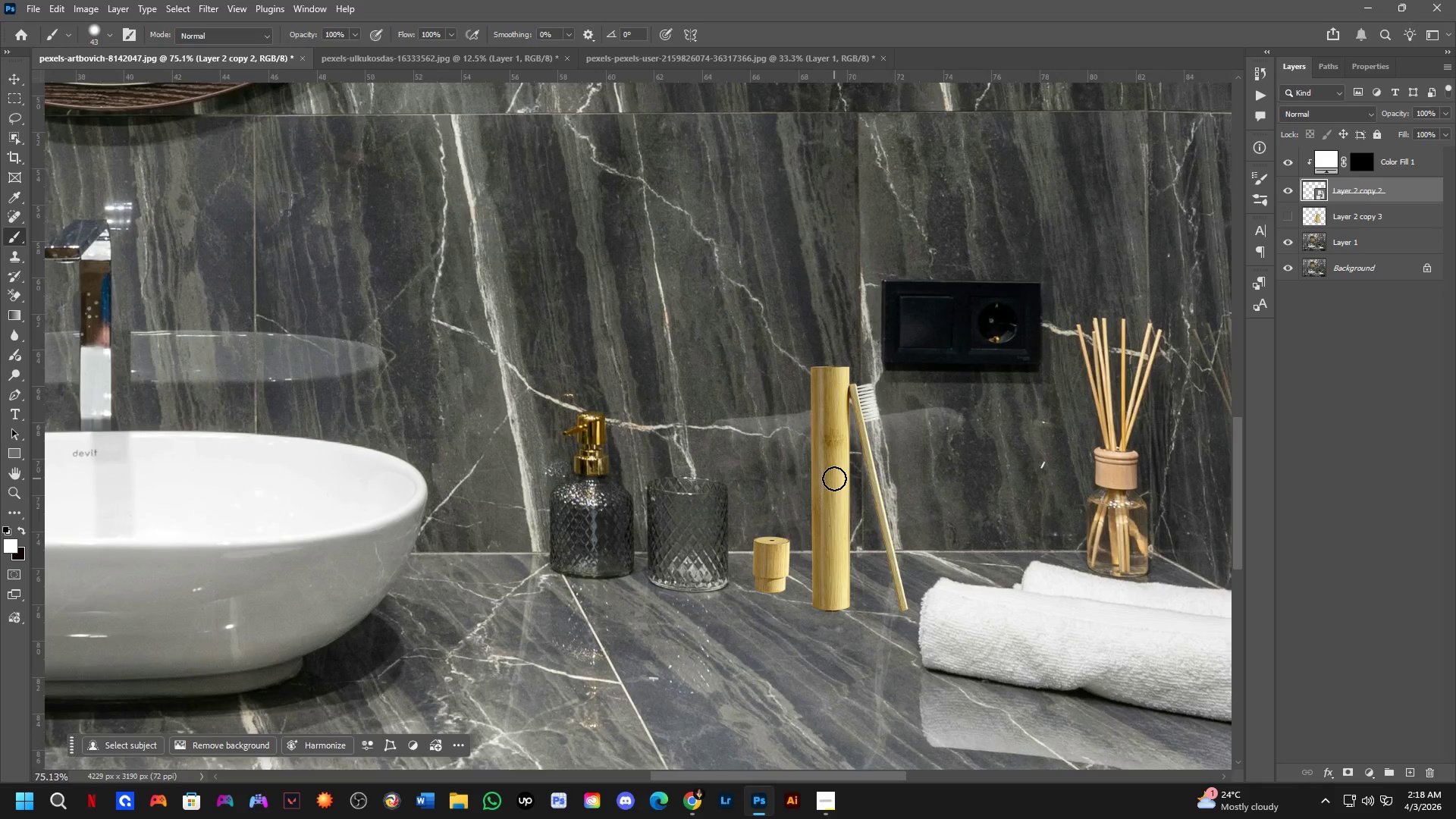 
left_click_drag(start_coordinate=[834, 466], to_coordinate=[834, 488])
 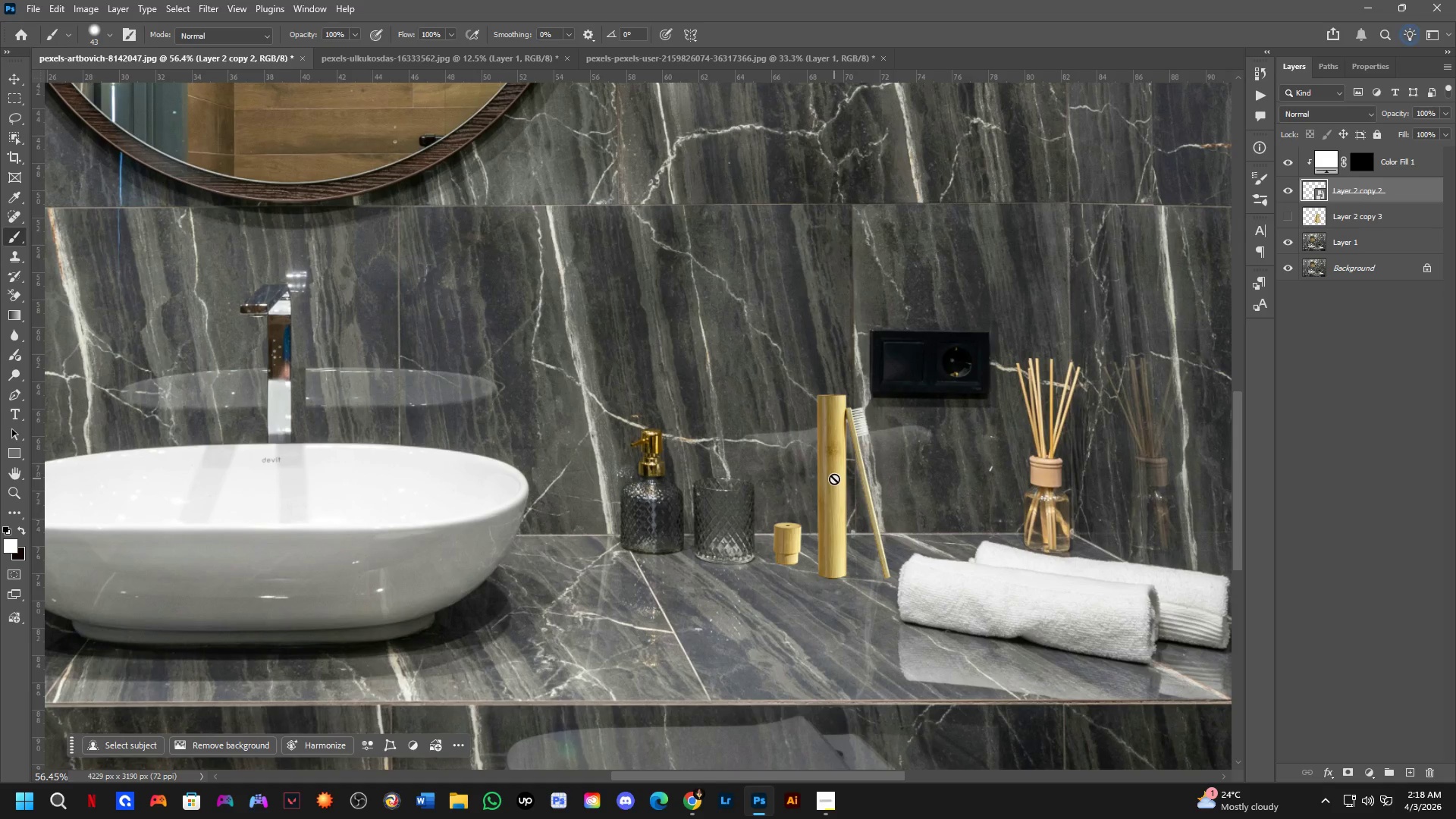 
scroll: coordinate [830, 501], scroll_direction: down, amount: 4.0
 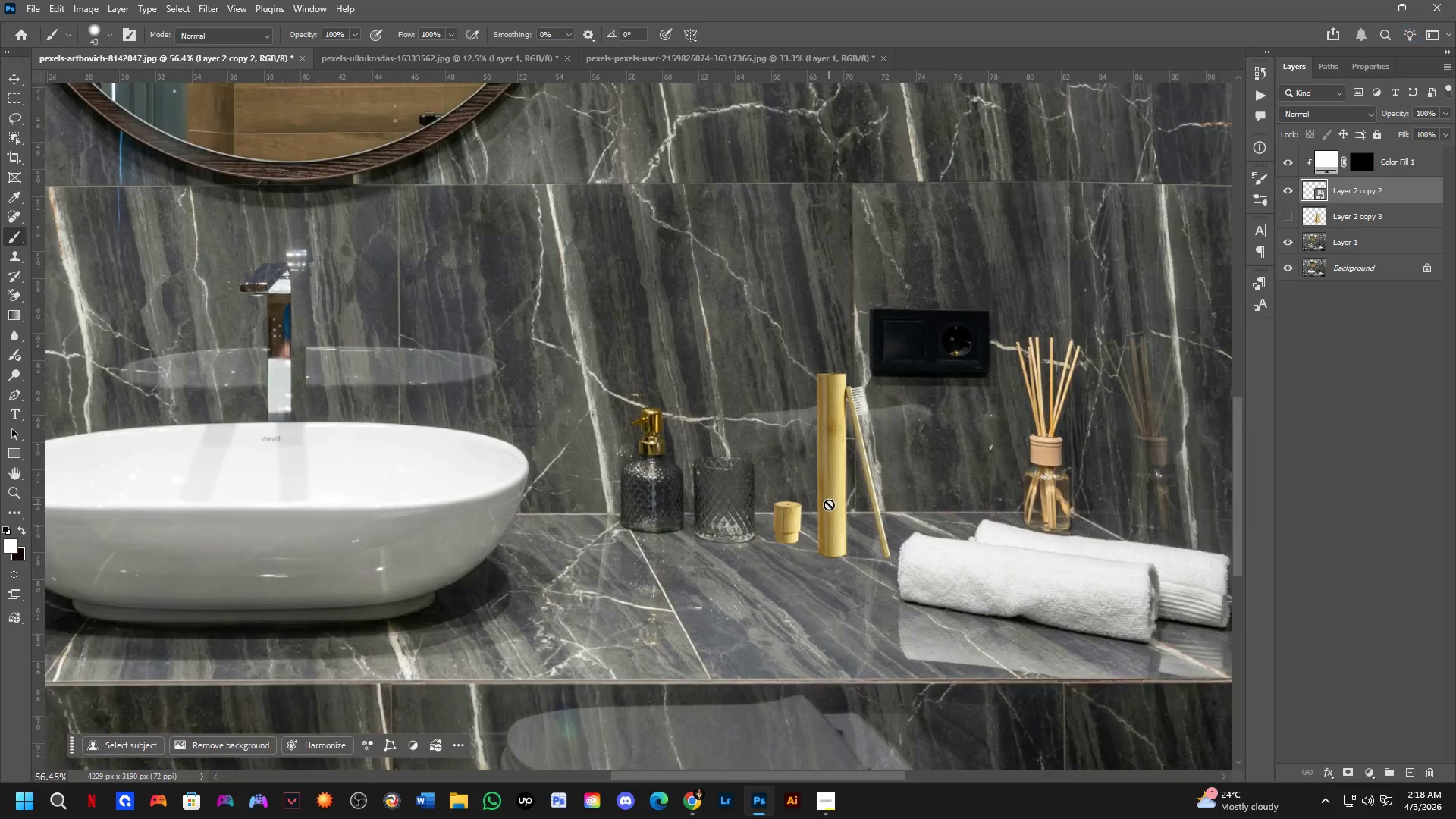 
hold_key(key=ControlLeft, duration=1.33)
 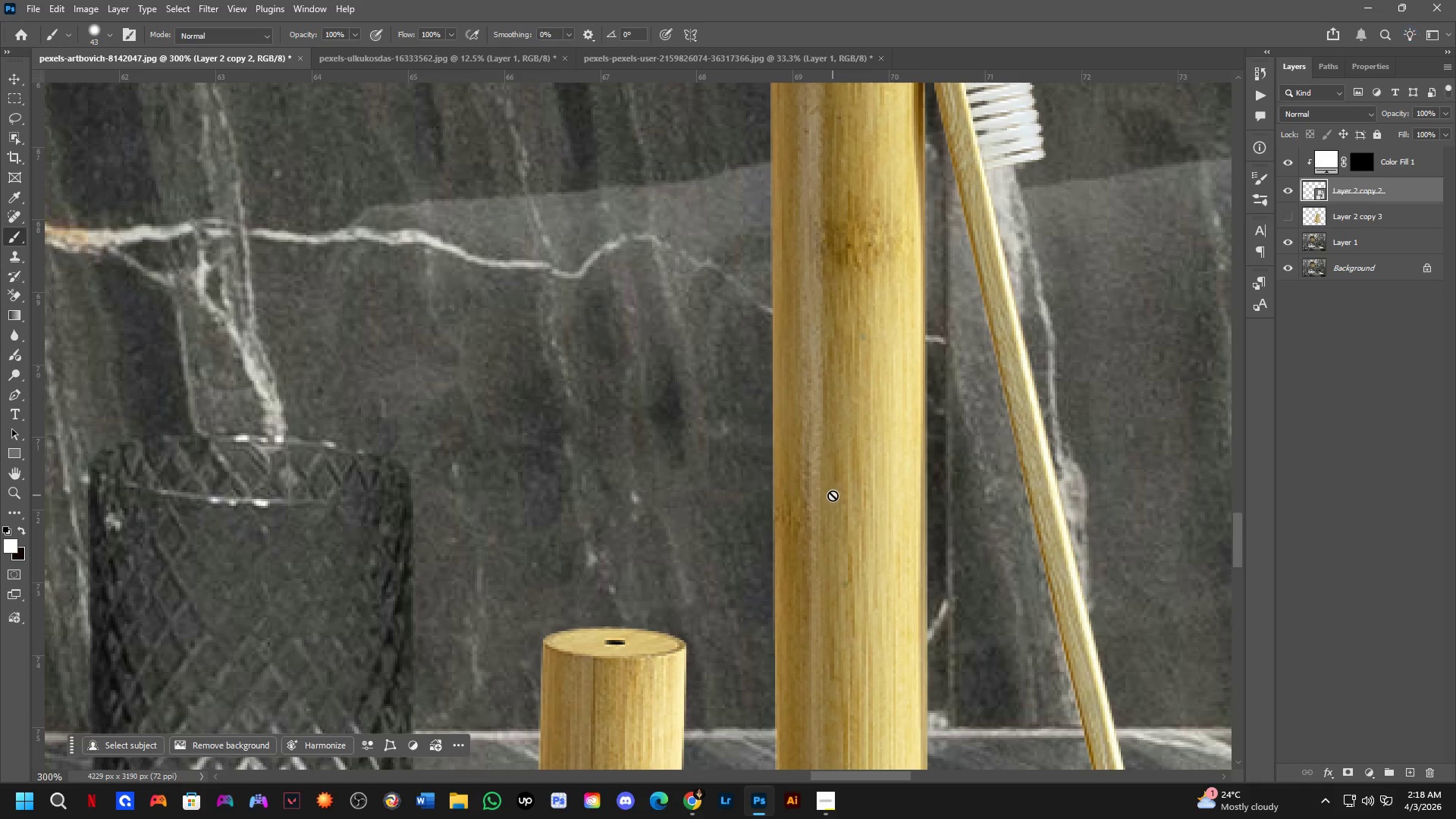 
scroll: coordinate [834, 479], scroll_direction: up, amount: 4.0
 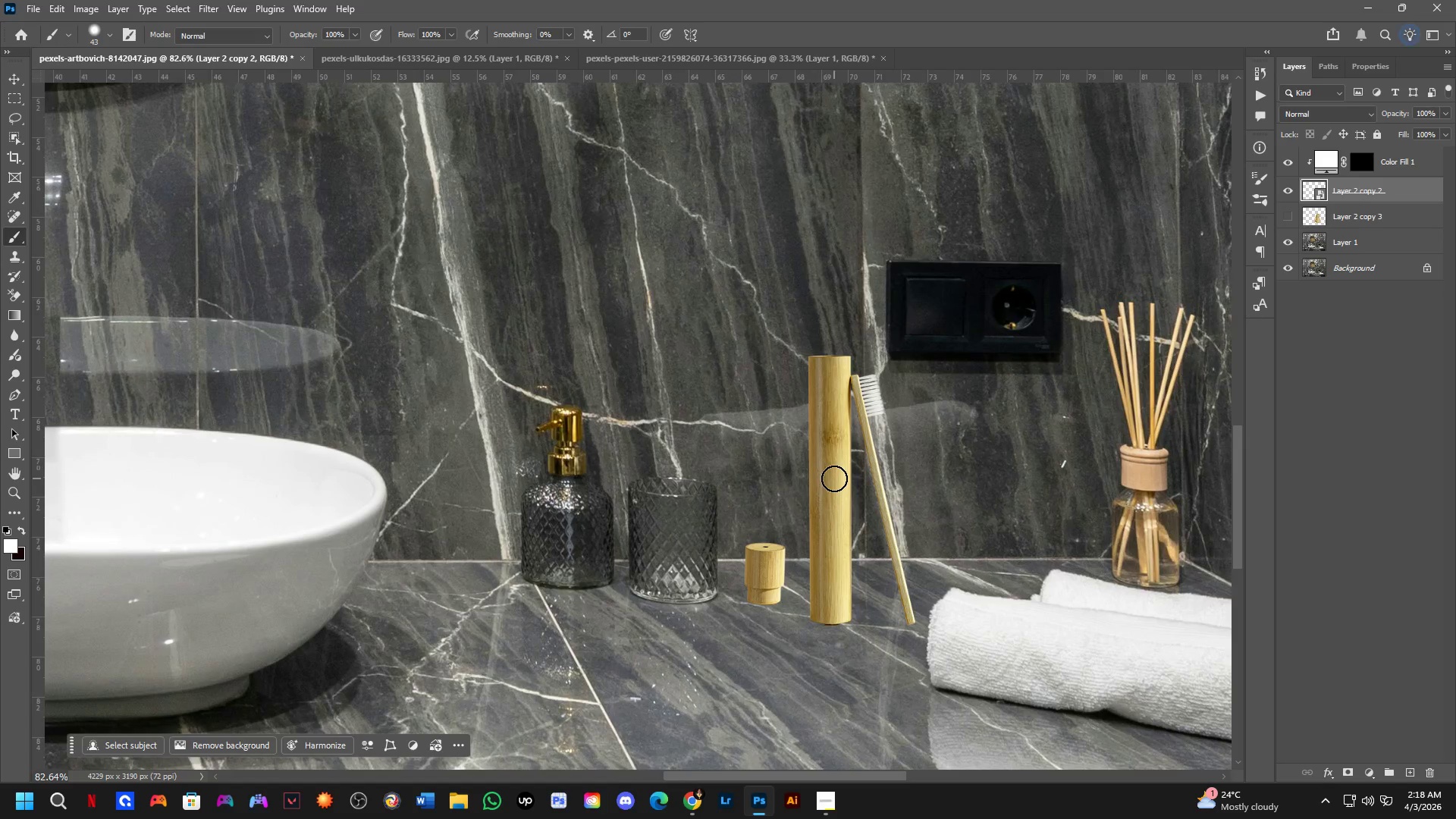 
left_click_drag(start_coordinate=[832, 497], to_coordinate=[839, 483])
 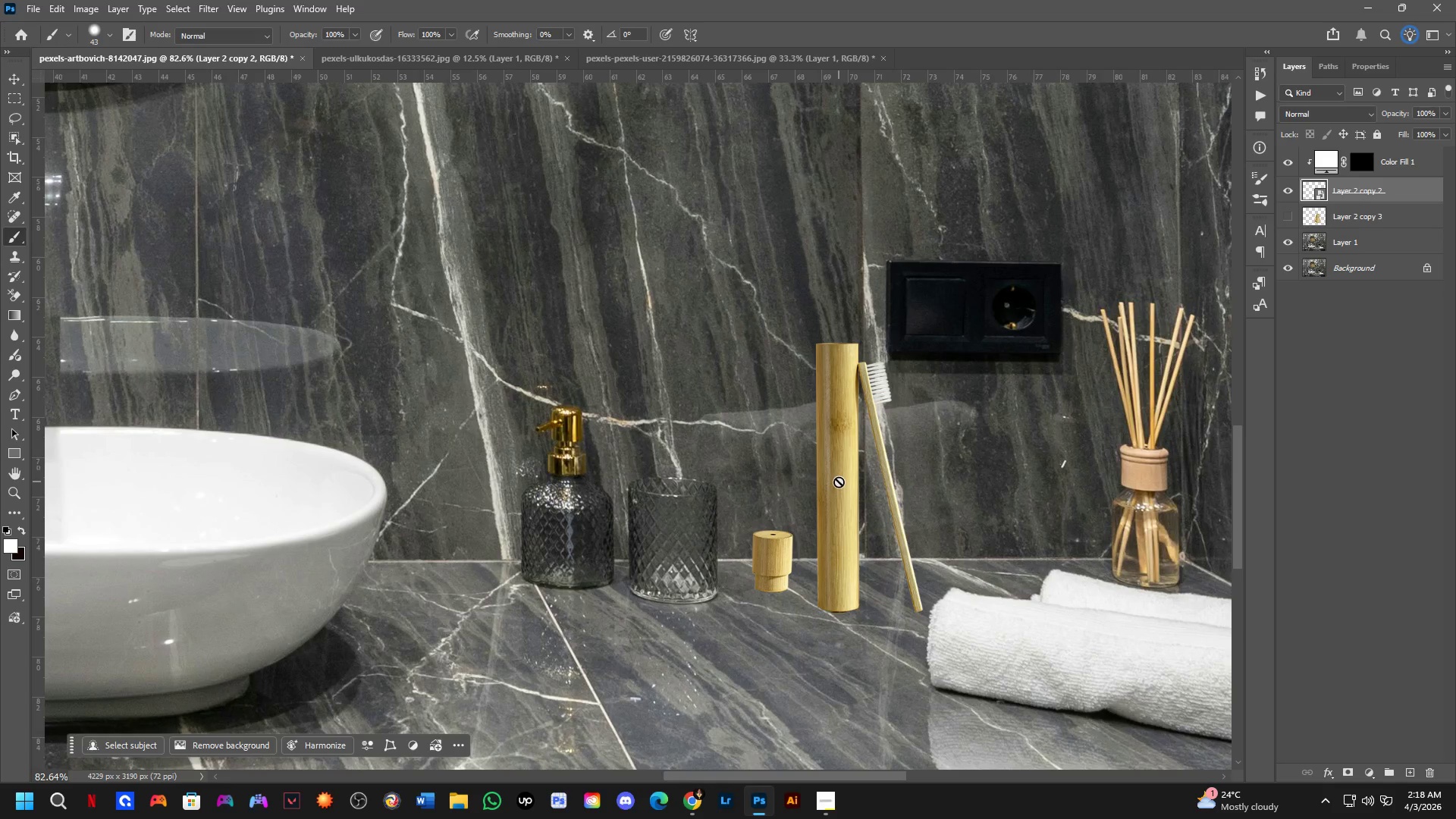 
key(Shift+ShiftLeft)
 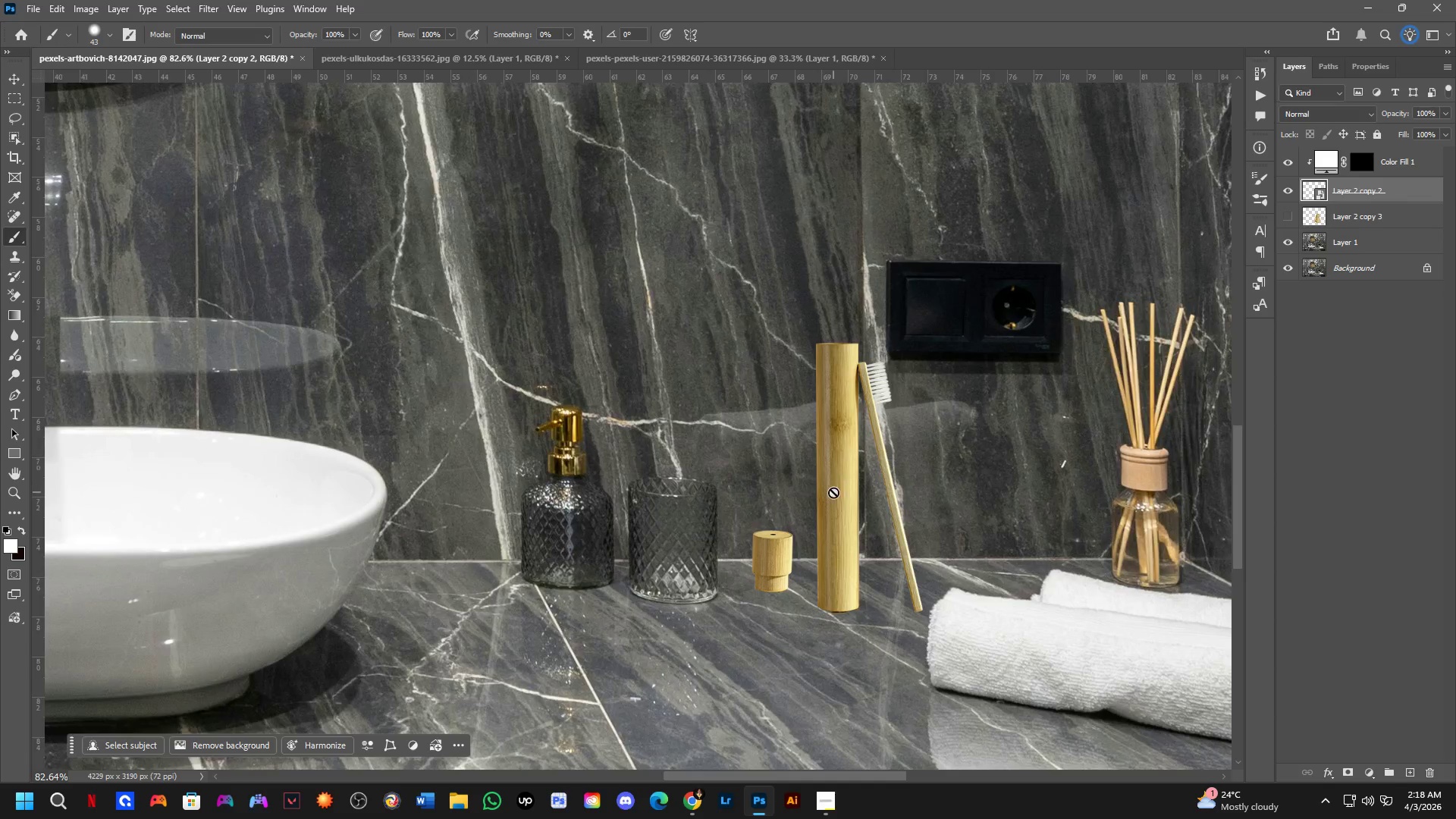 
key(Shift+ShiftLeft)
 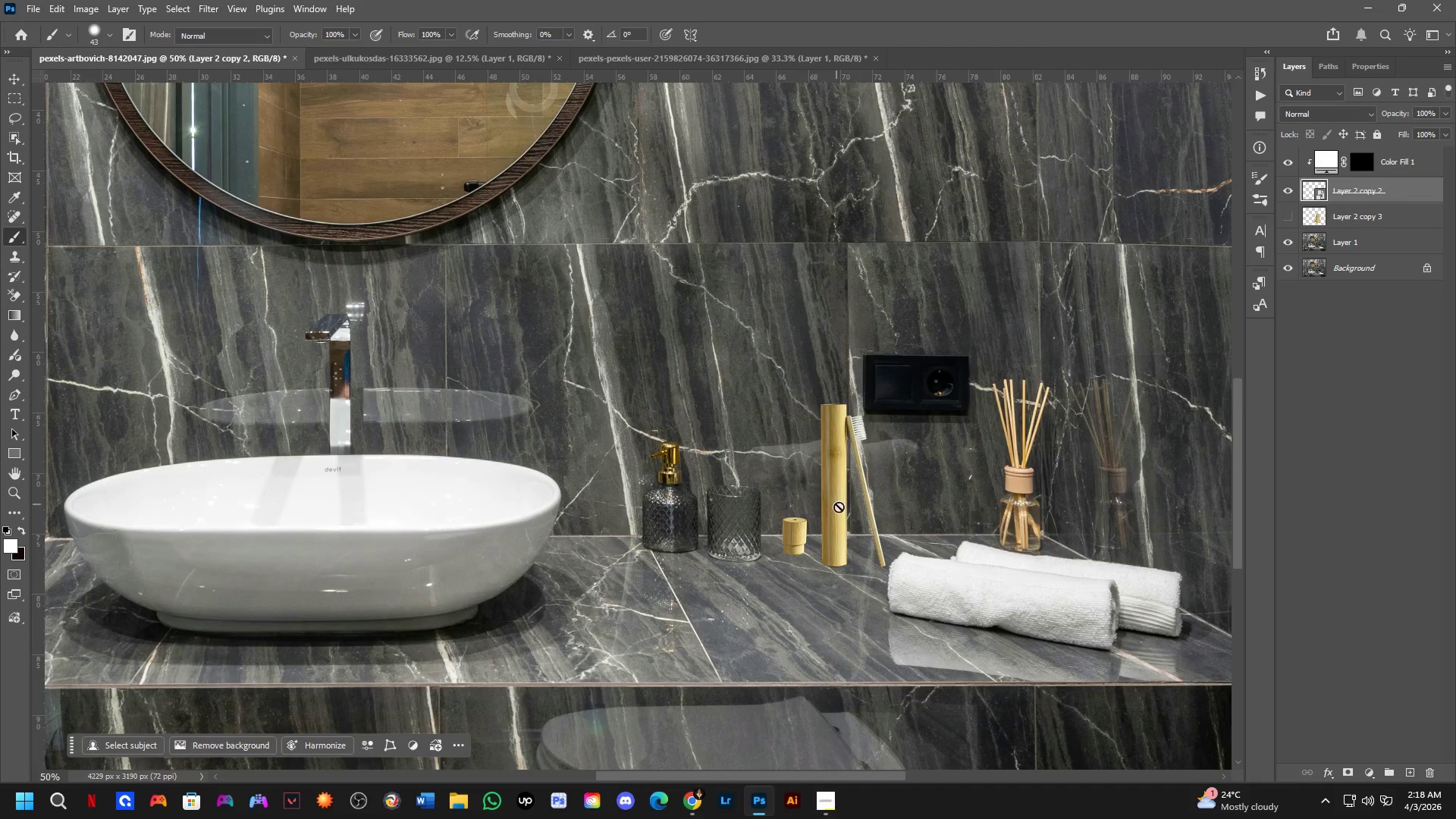 
hold_key(key=Space, duration=0.55)
 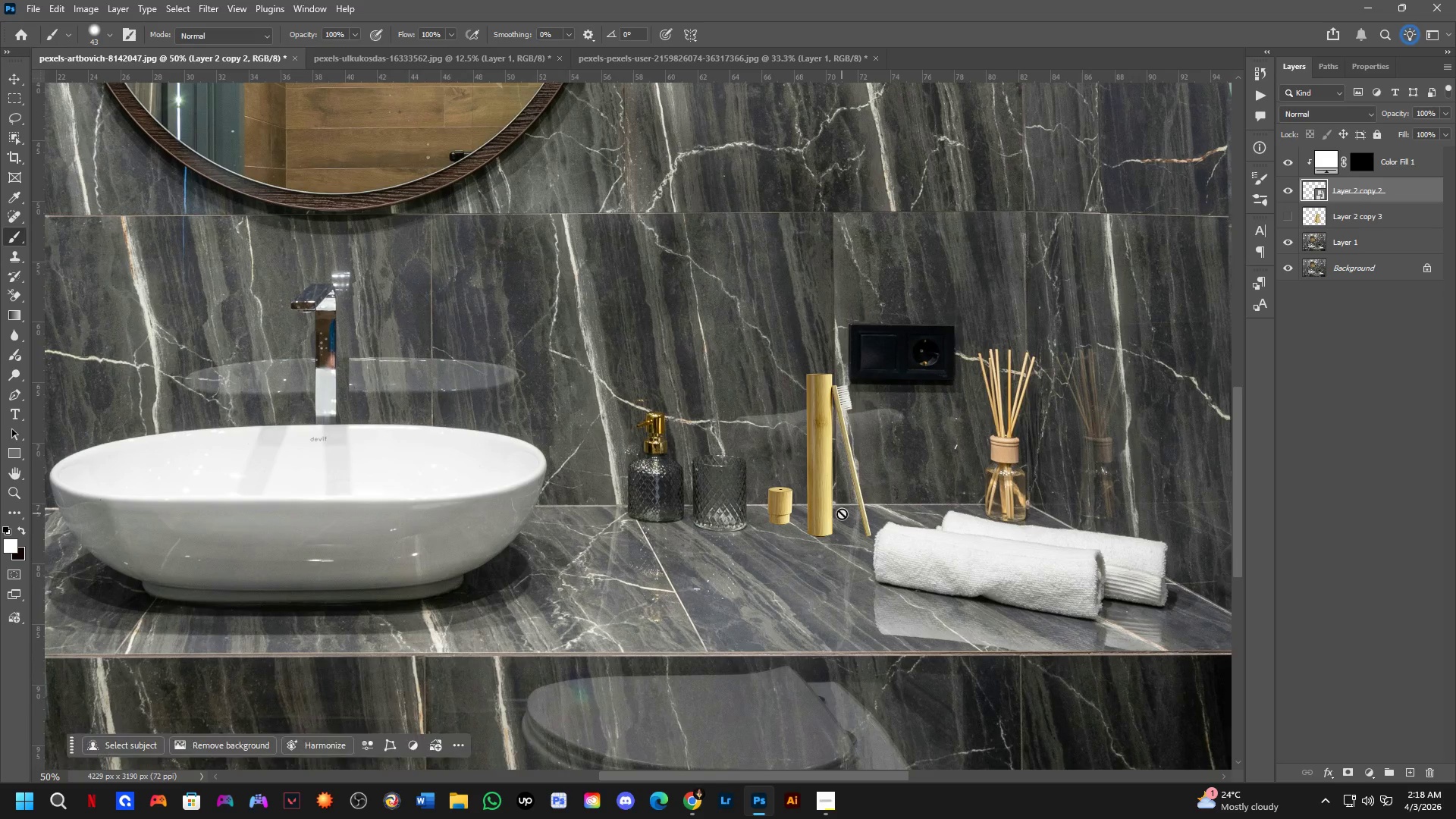 
scroll: coordinate [831, 495], scroll_direction: down, amount: 1.0
 